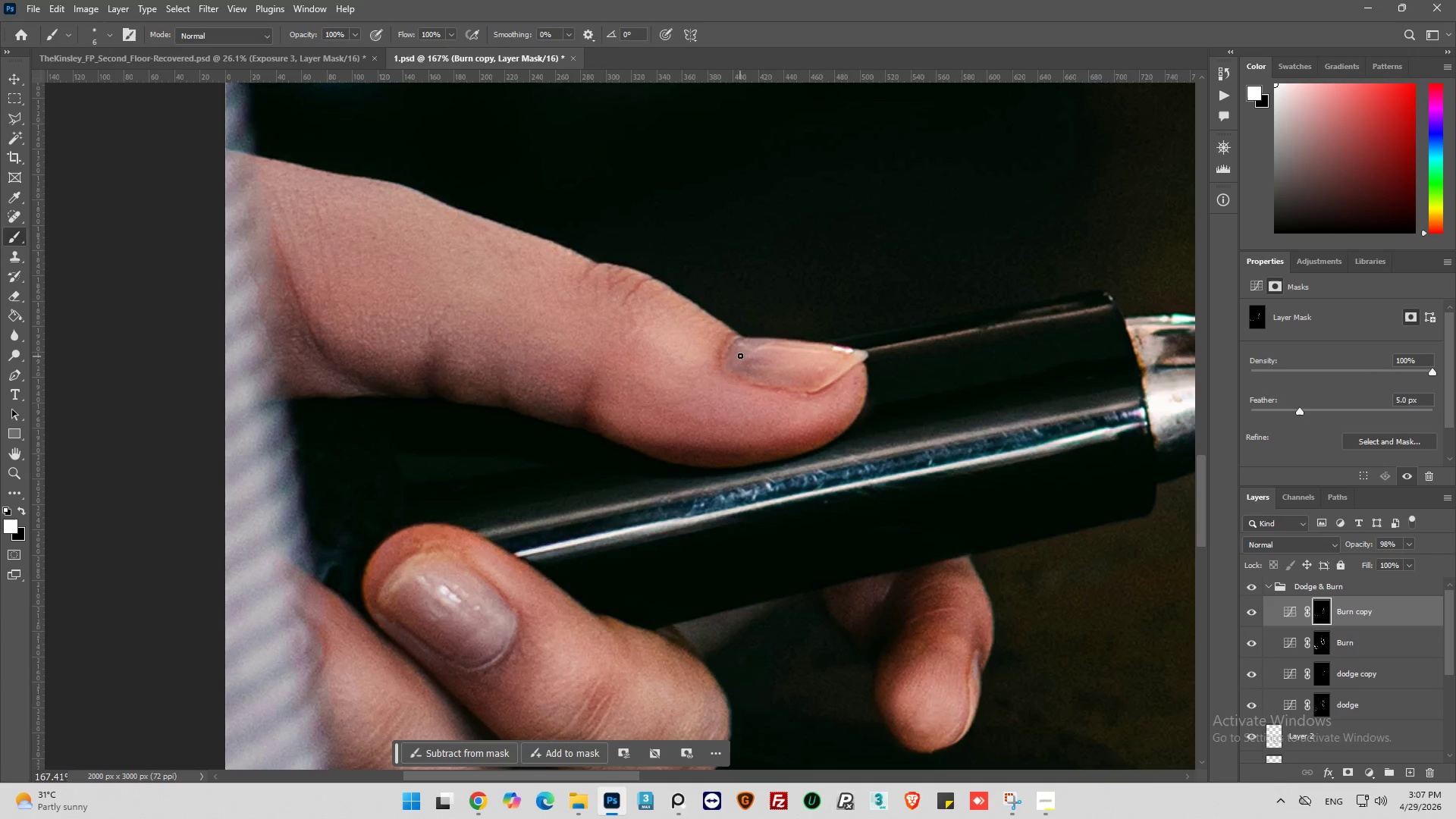 
left_click_drag(start_coordinate=[740, 356], to_coordinate=[829, 368])
 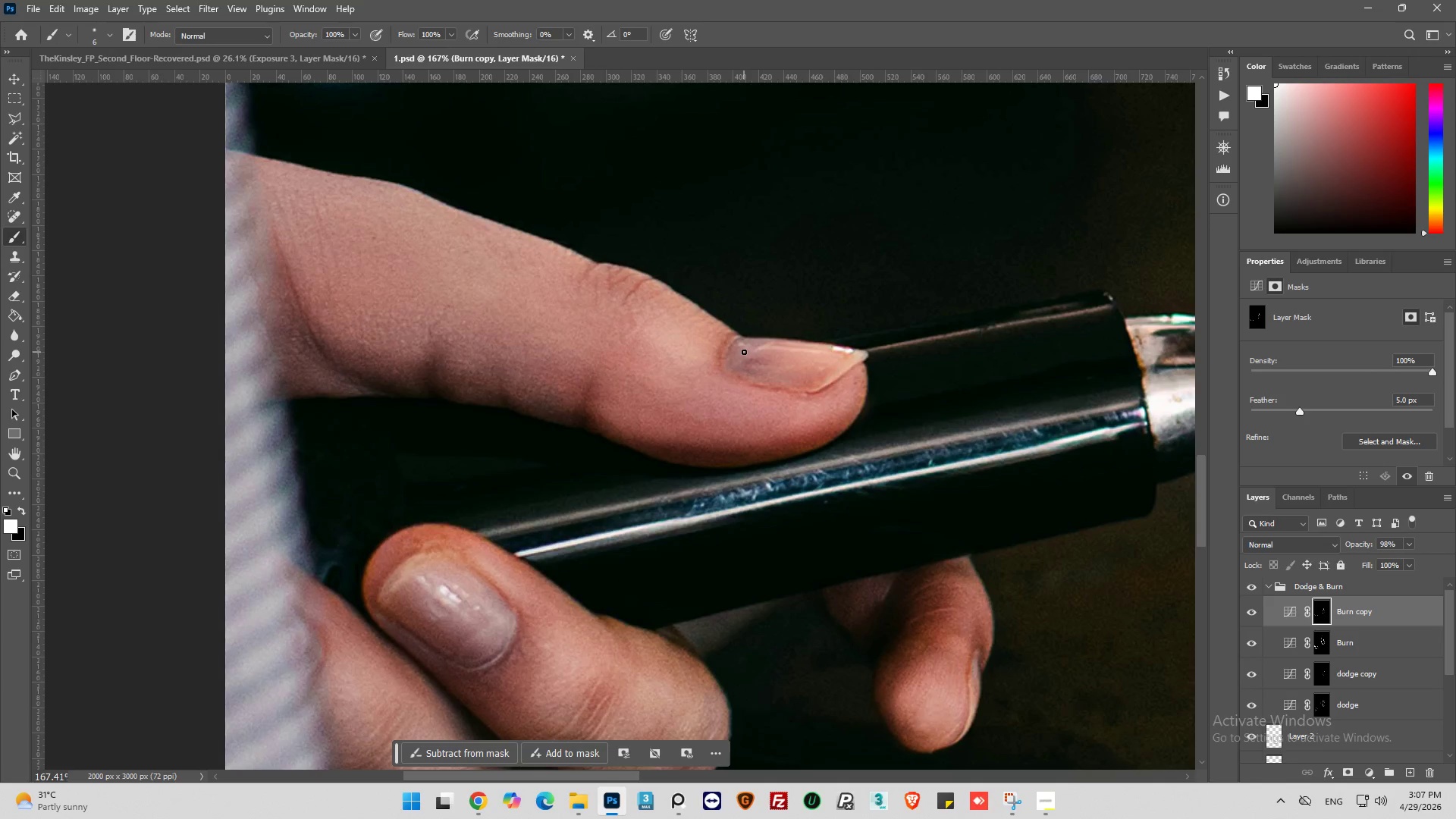 
left_click_drag(start_coordinate=[741, 356], to_coordinate=[742, 363])
 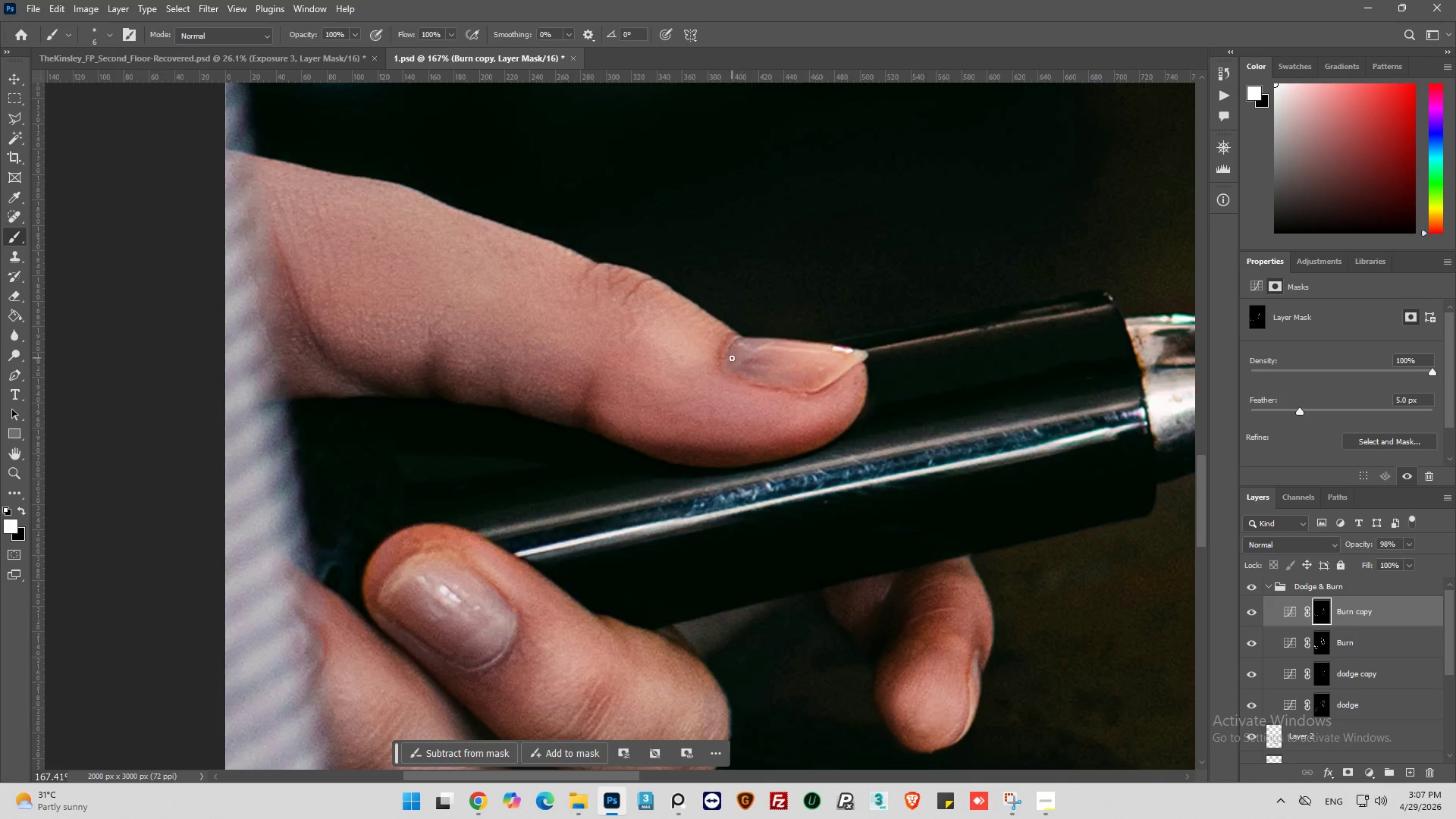 
left_click_drag(start_coordinate=[732, 358], to_coordinate=[790, 384])
 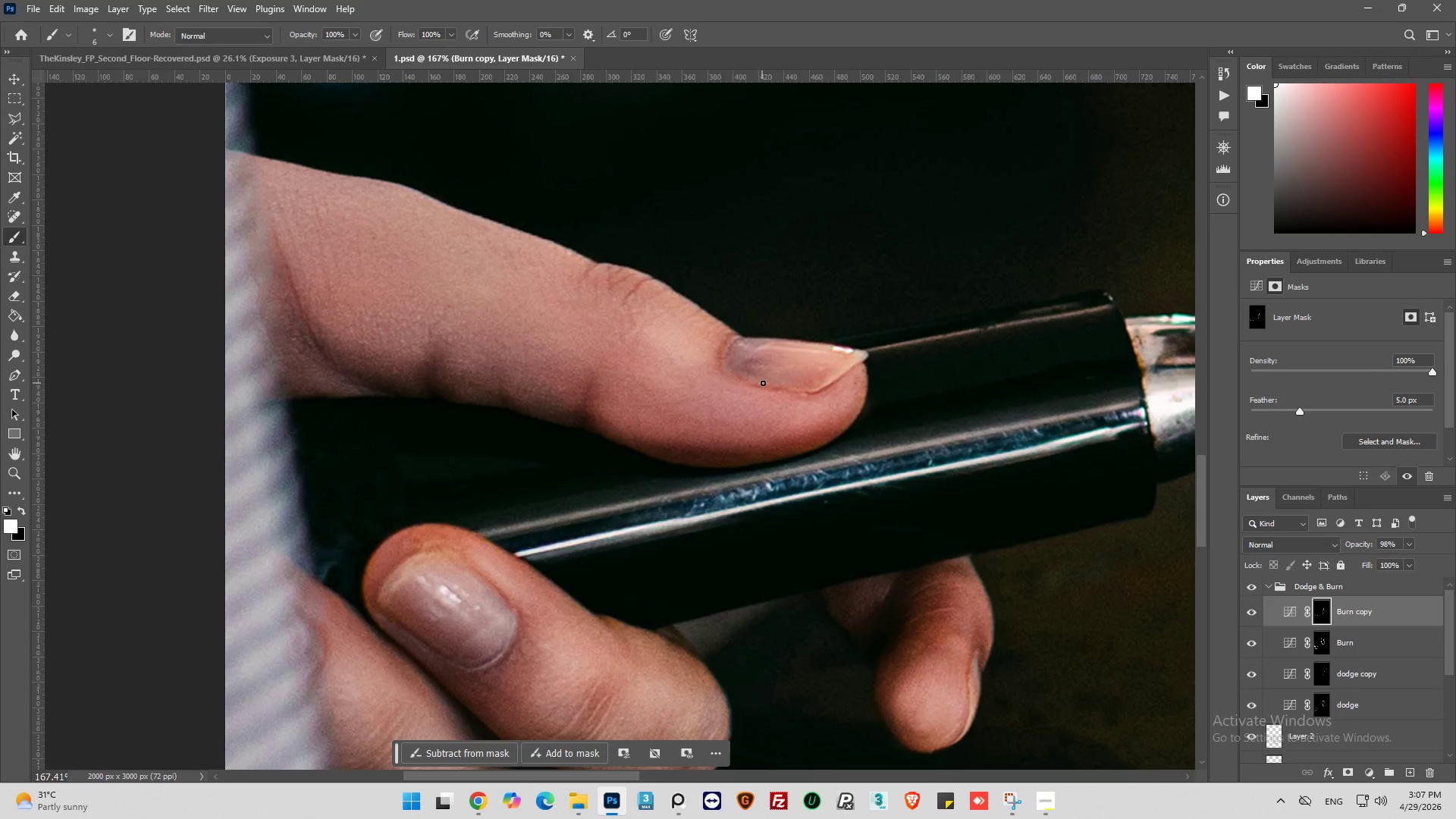 
left_click_drag(start_coordinate=[736, 371], to_coordinate=[824, 389])
 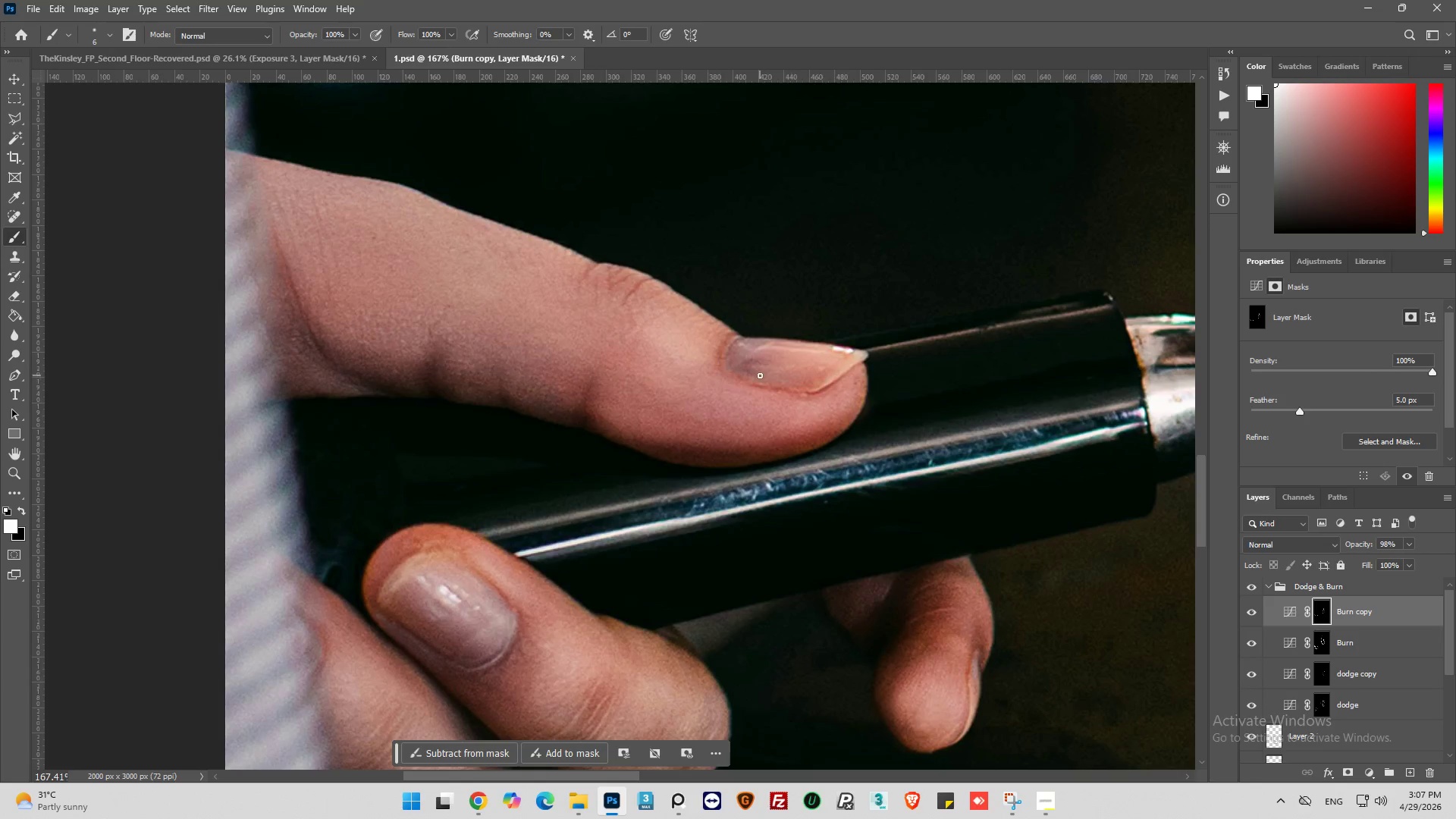 
left_click_drag(start_coordinate=[760, 375], to_coordinate=[809, 384])
 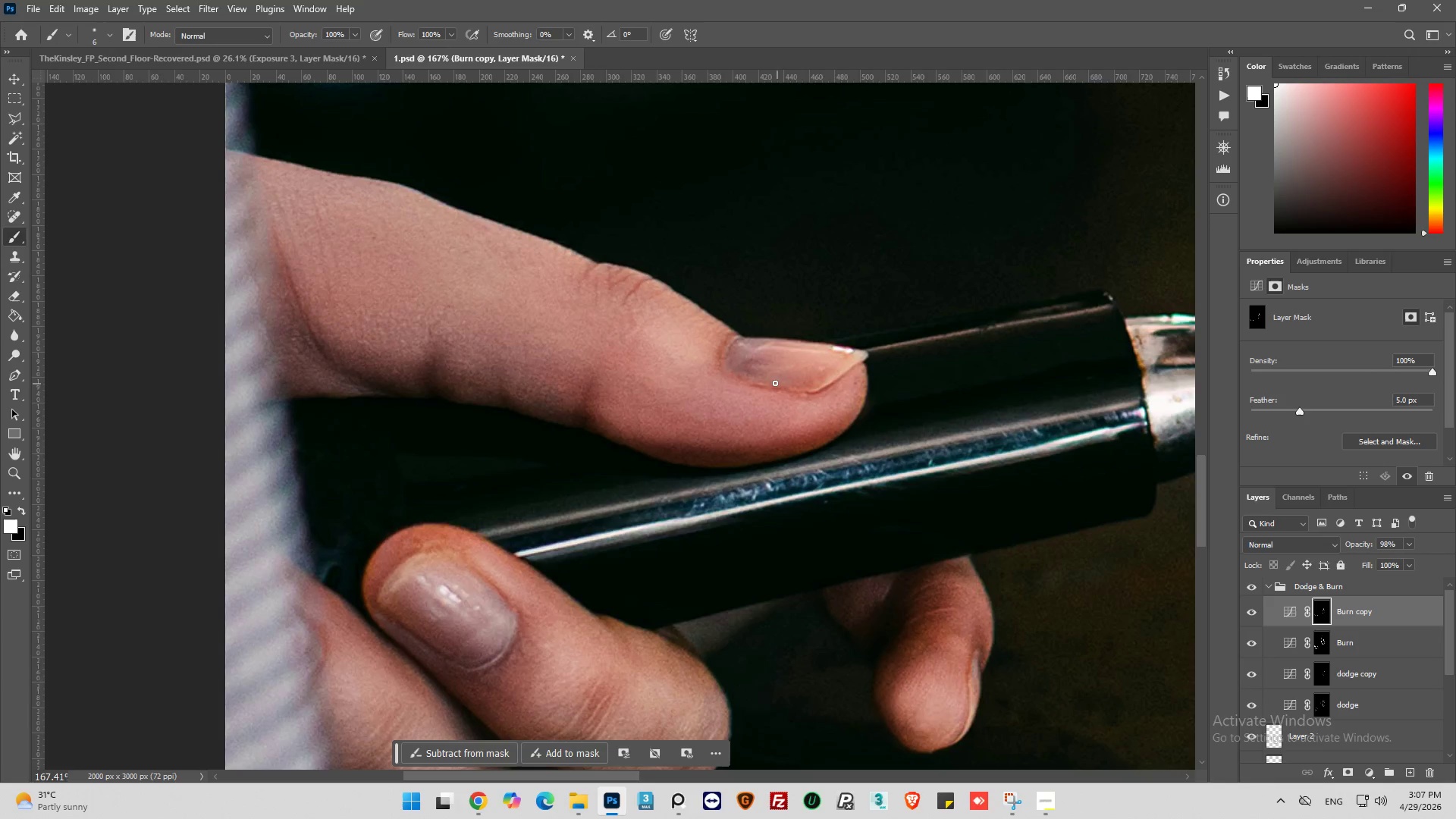 
left_click_drag(start_coordinate=[775, 383], to_coordinate=[819, 394])
 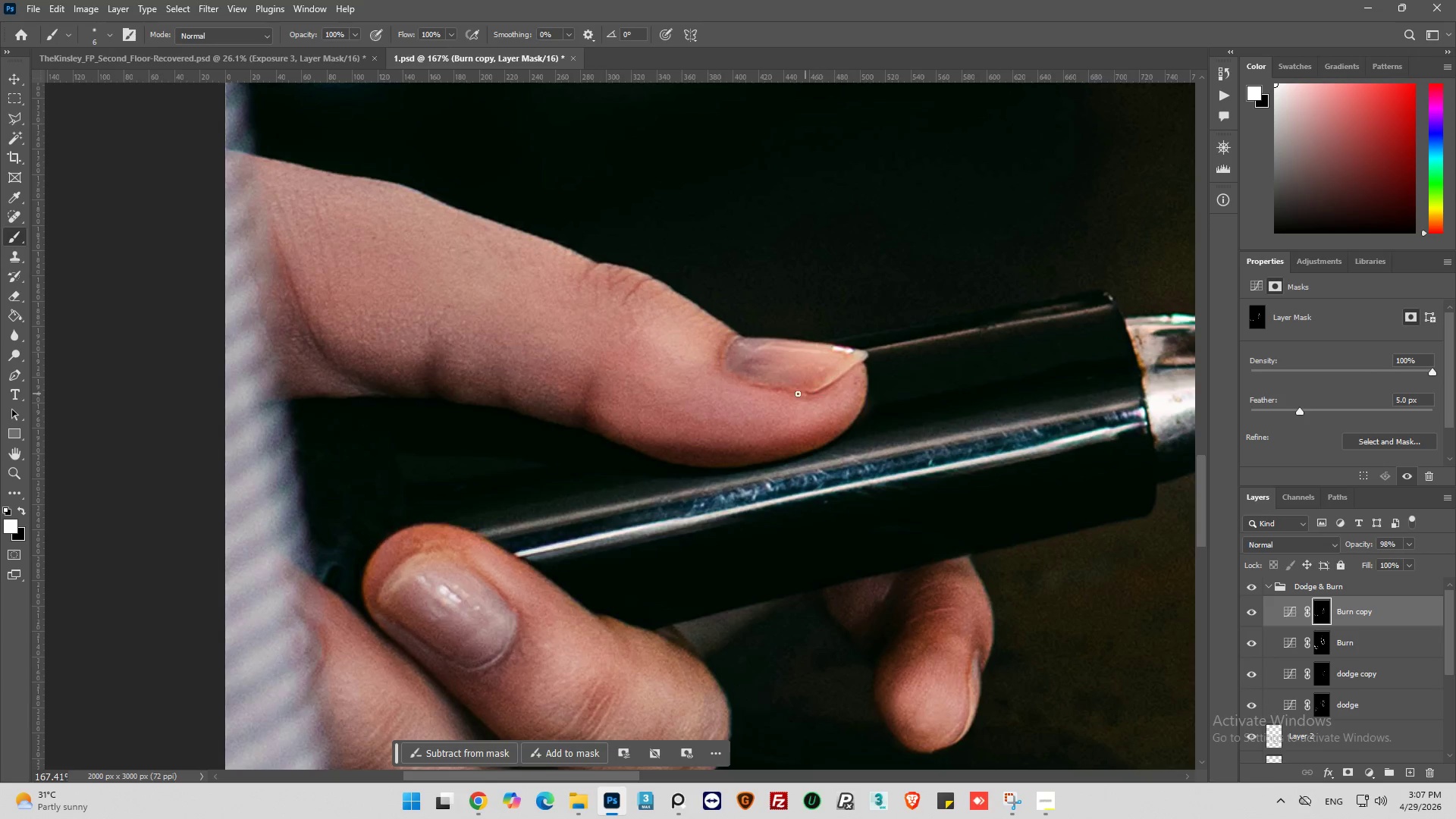 
left_click_drag(start_coordinate=[798, 394], to_coordinate=[817, 394])
 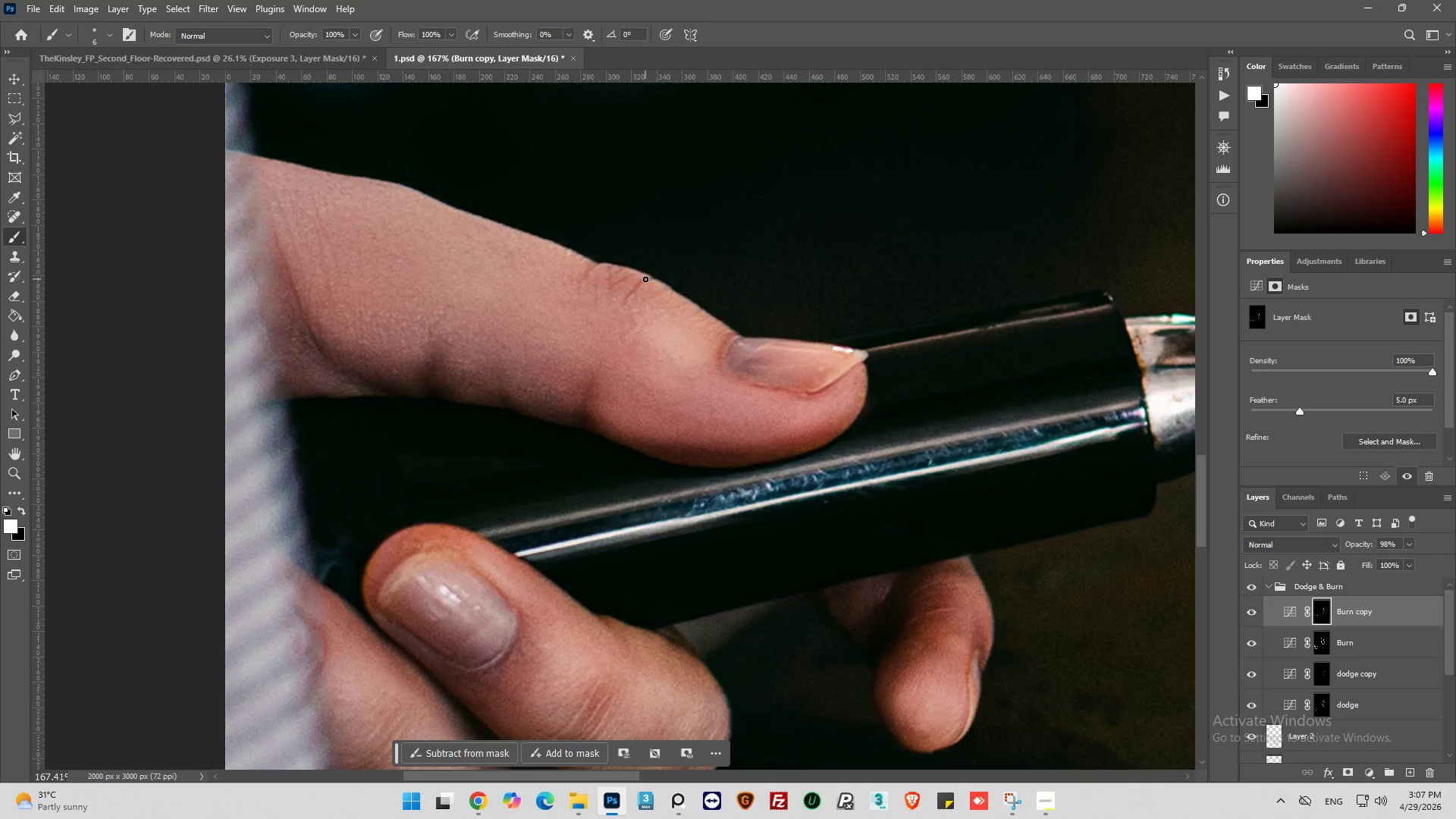 
left_click_drag(start_coordinate=[646, 279], to_coordinate=[626, 298])
 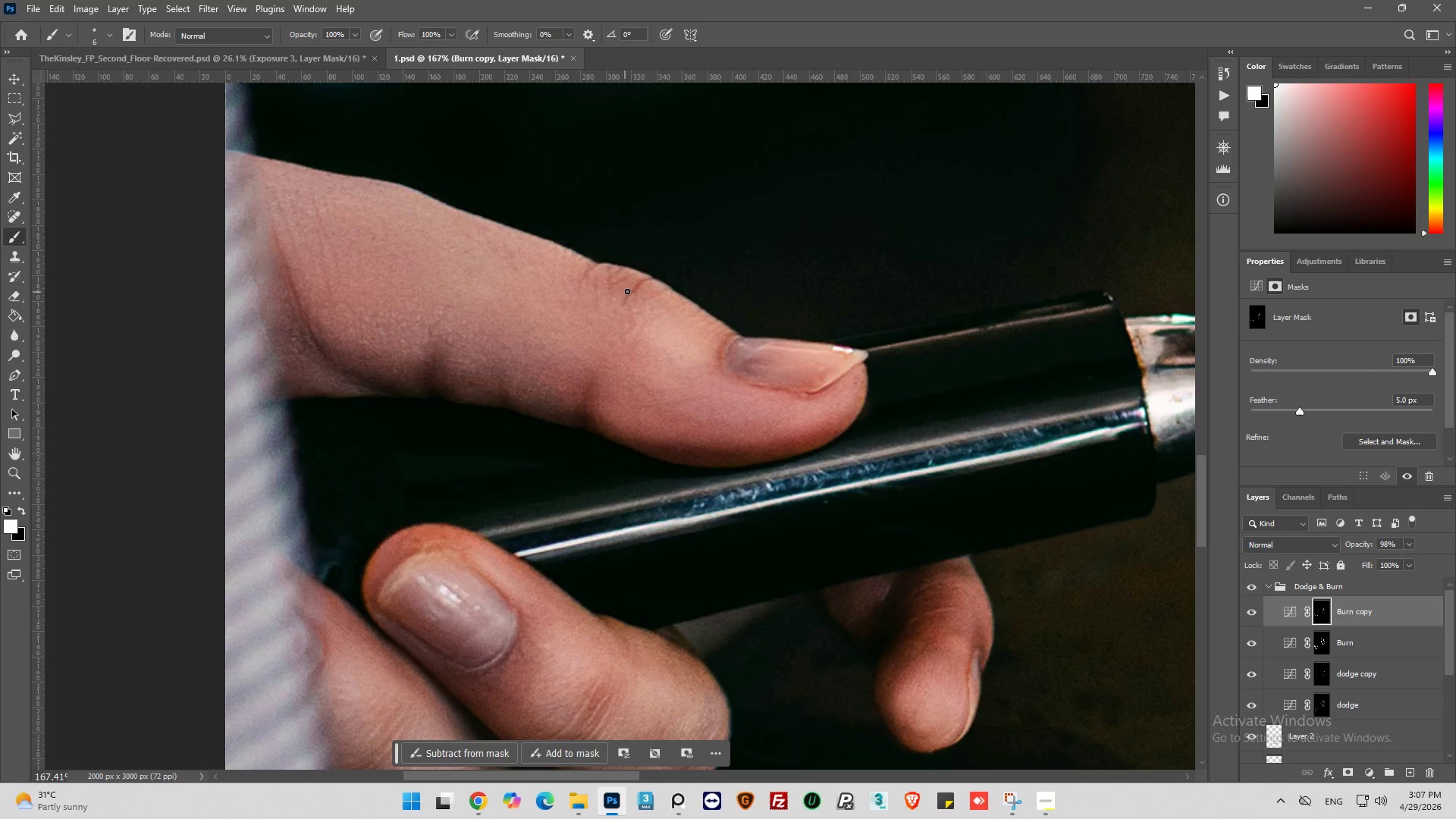 
left_click_drag(start_coordinate=[629, 293], to_coordinate=[617, 322])
 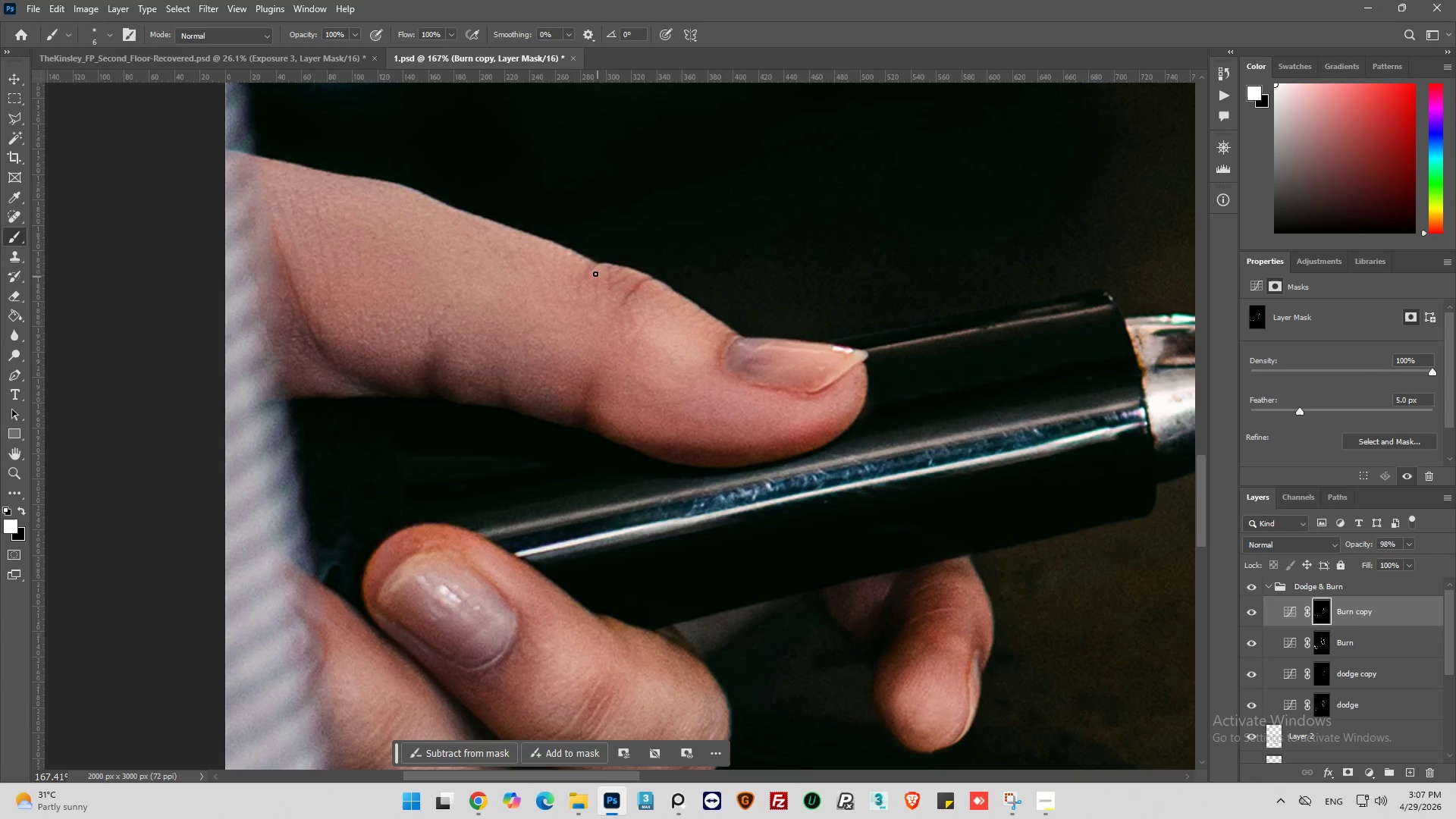 
left_click_drag(start_coordinate=[595, 267], to_coordinate=[585, 283])
 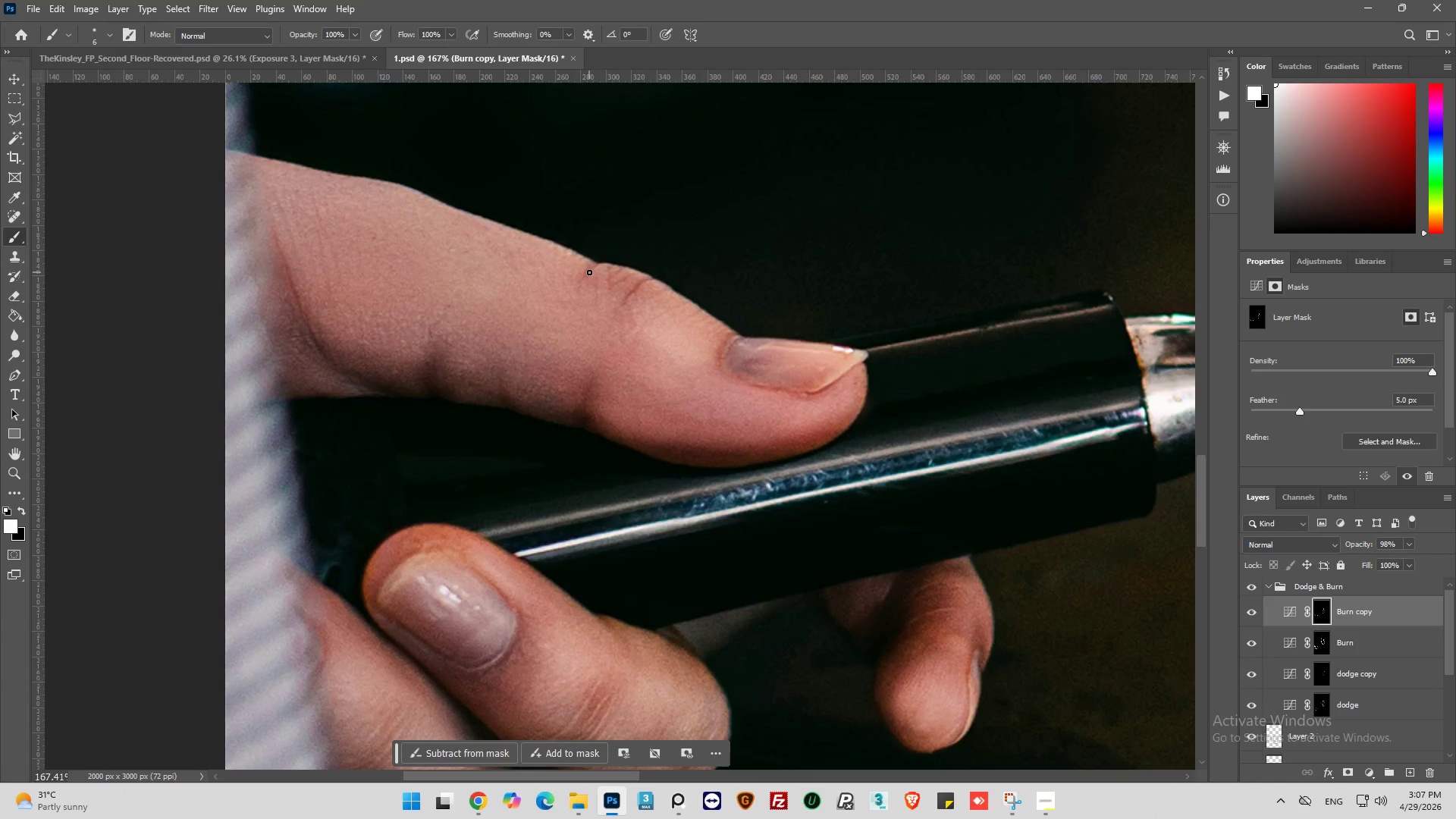 
left_click_drag(start_coordinate=[589, 271], to_coordinate=[577, 293])
 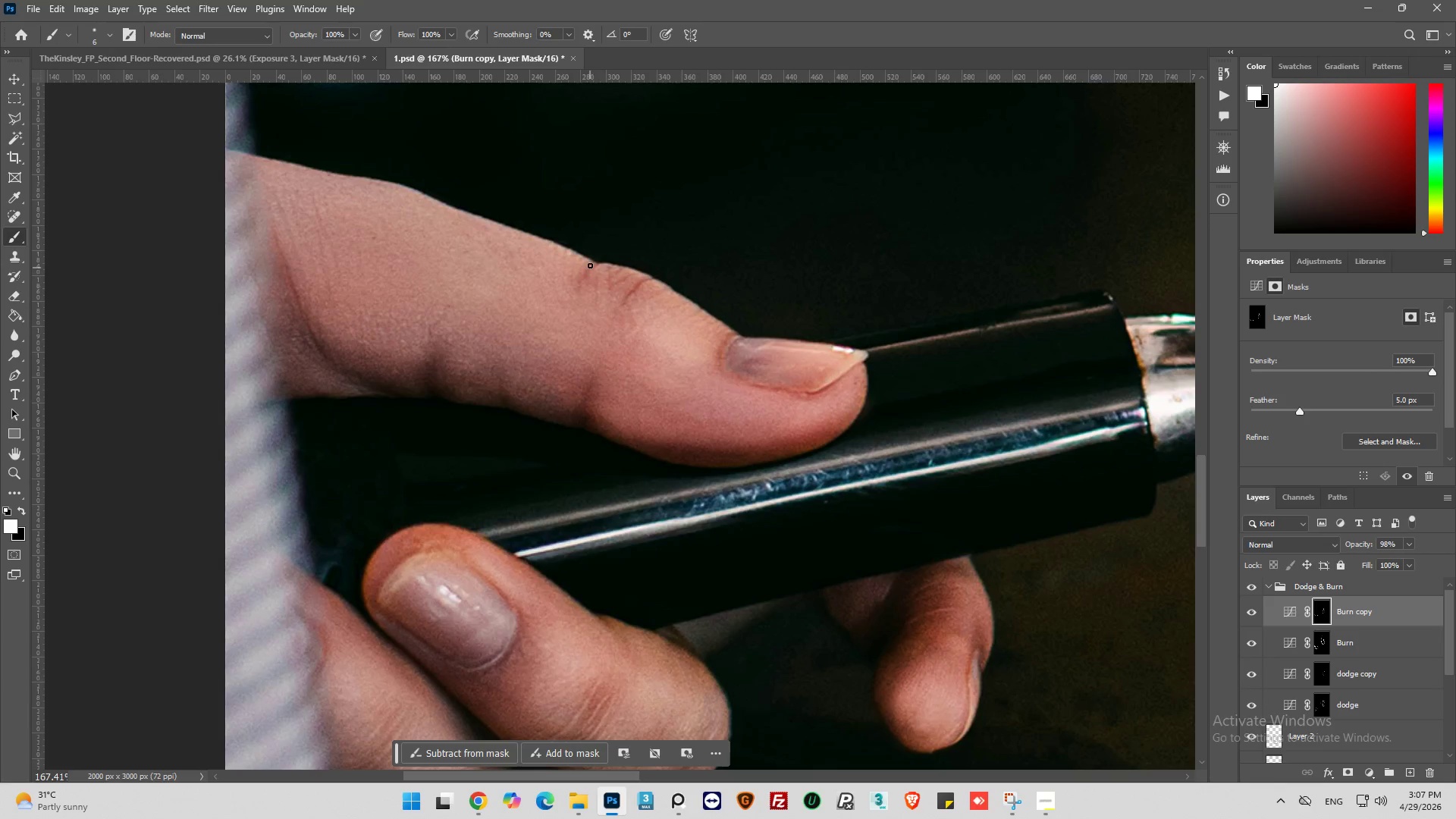 
left_click_drag(start_coordinate=[588, 265], to_coordinate=[571, 276])
 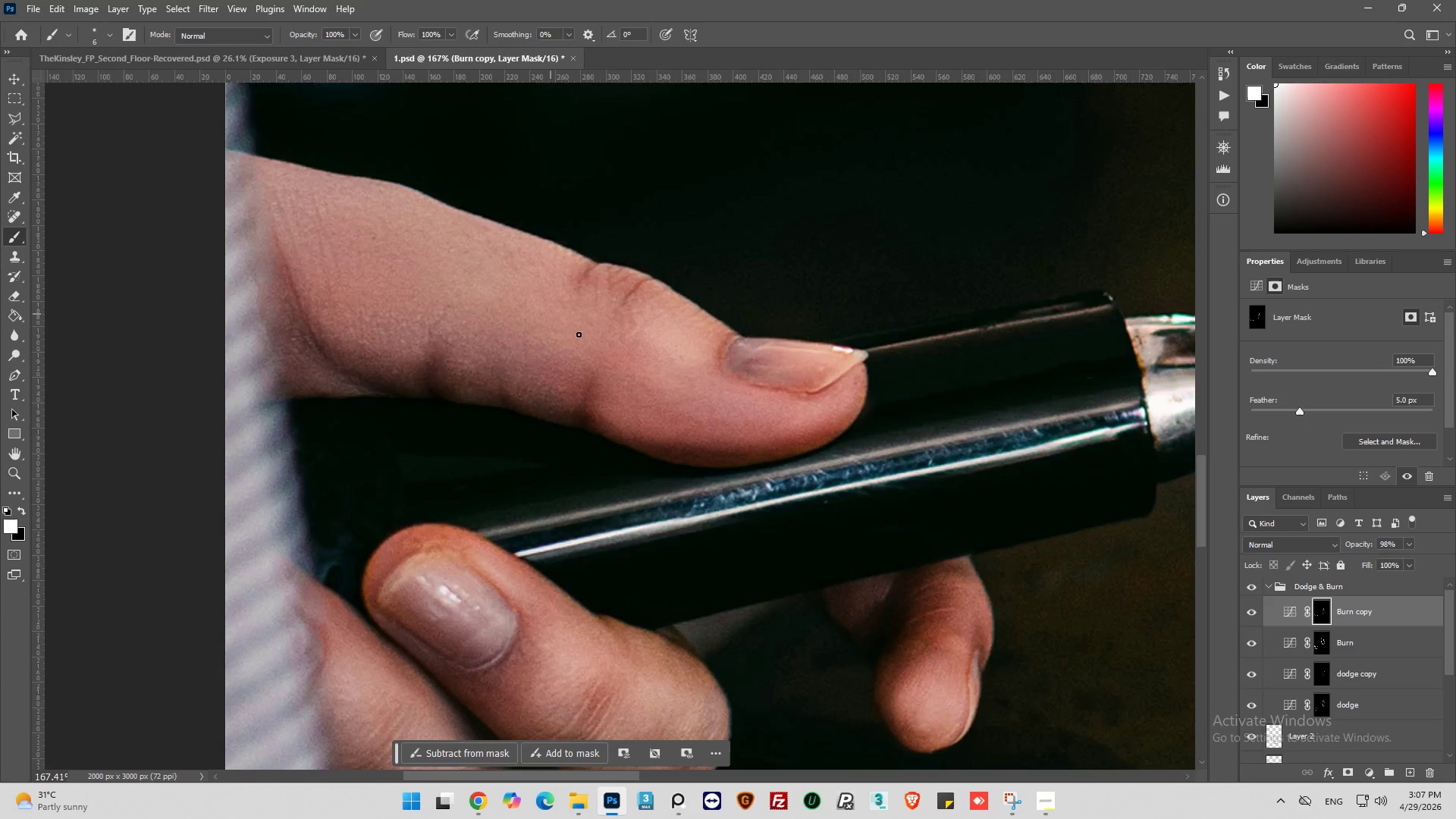 
hold_key(key=AltLeft, duration=0.53)
scroll: coordinate [700, 402], scroll_direction: down, amount: 12.0
 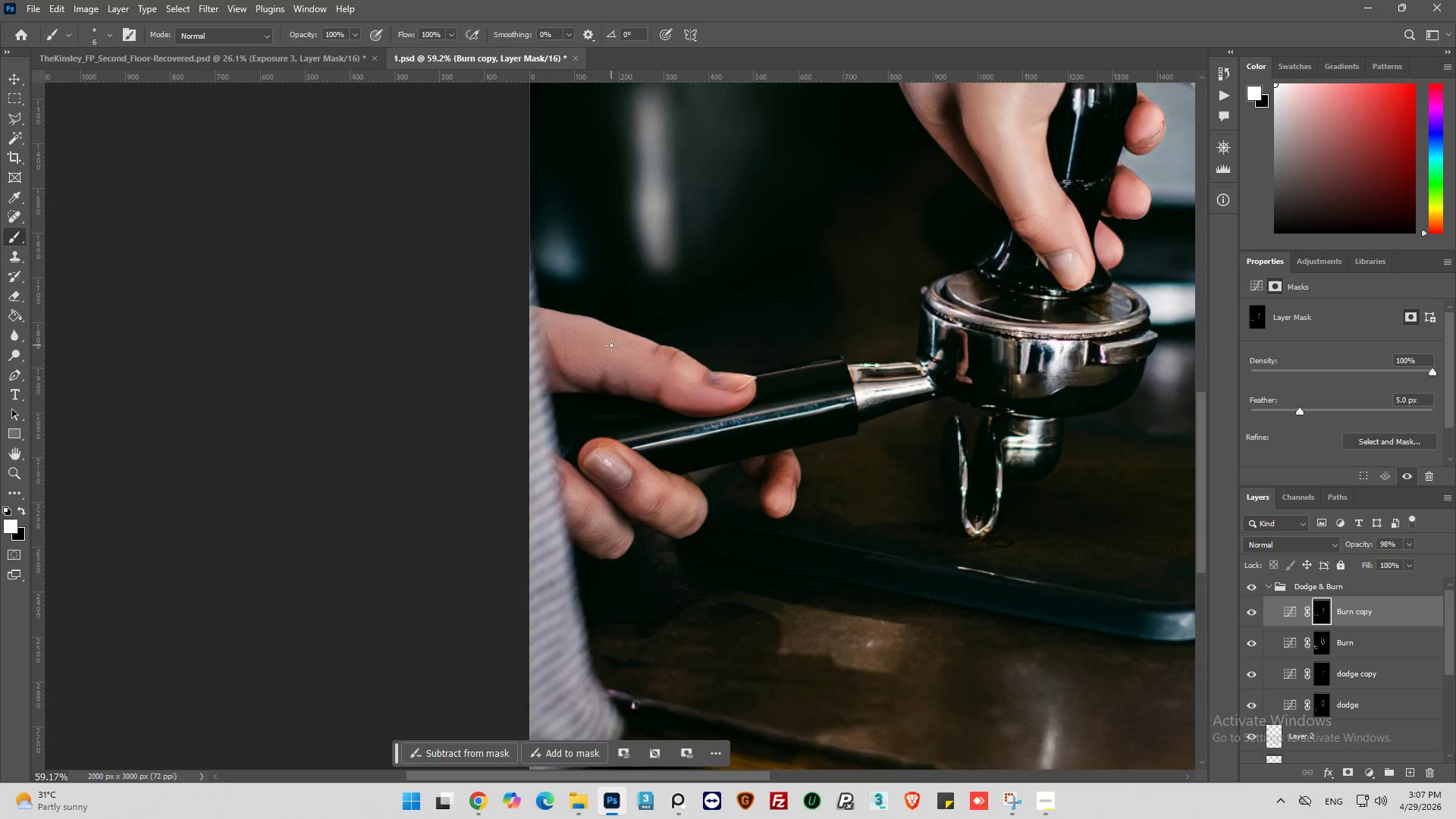 
hold_key(key=AltLeft, duration=0.59)
scroll: coordinate [611, 345], scroll_direction: up, amount: 5.0
 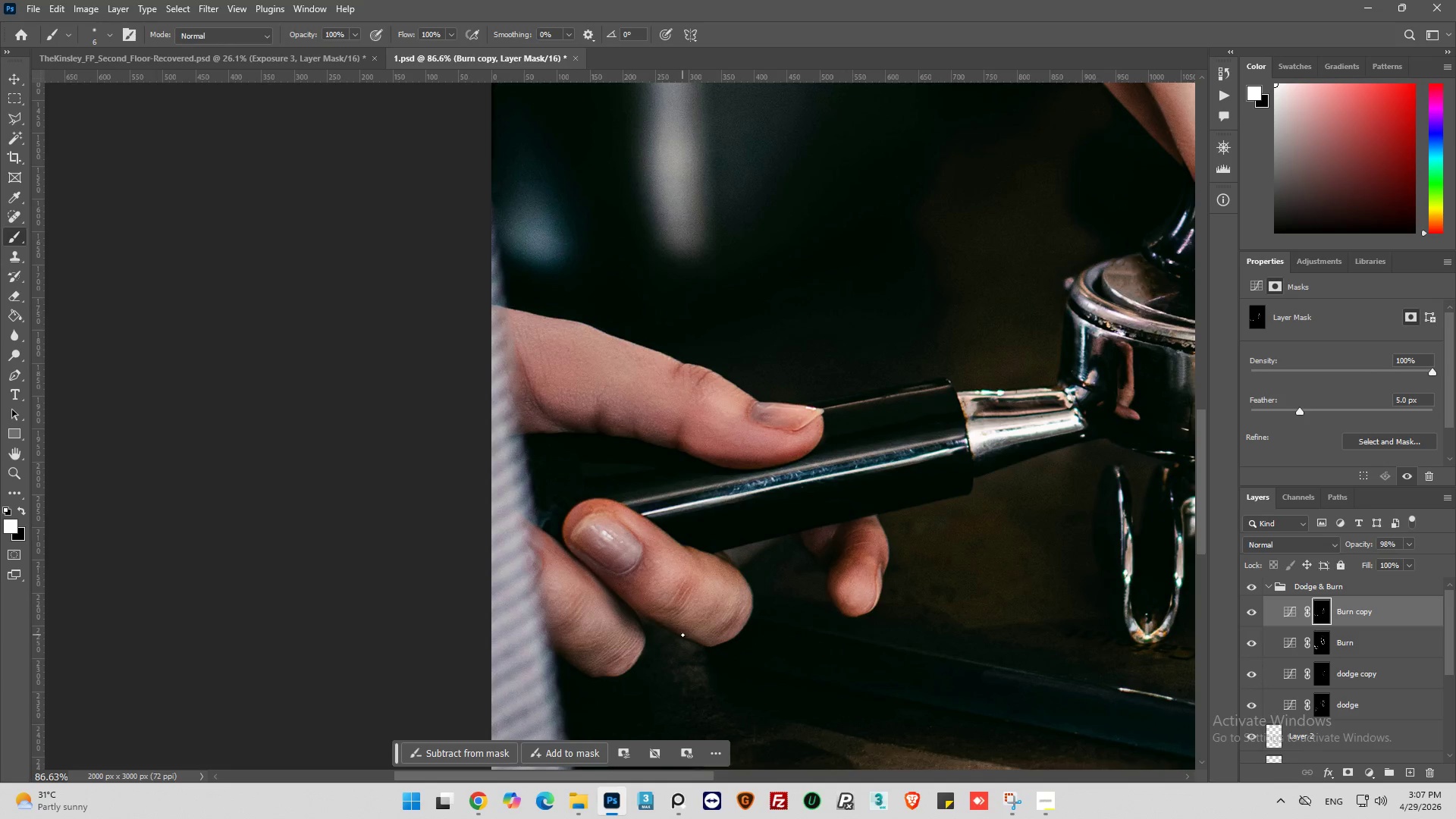 
hold_key(key=AltLeft, duration=0.83)
 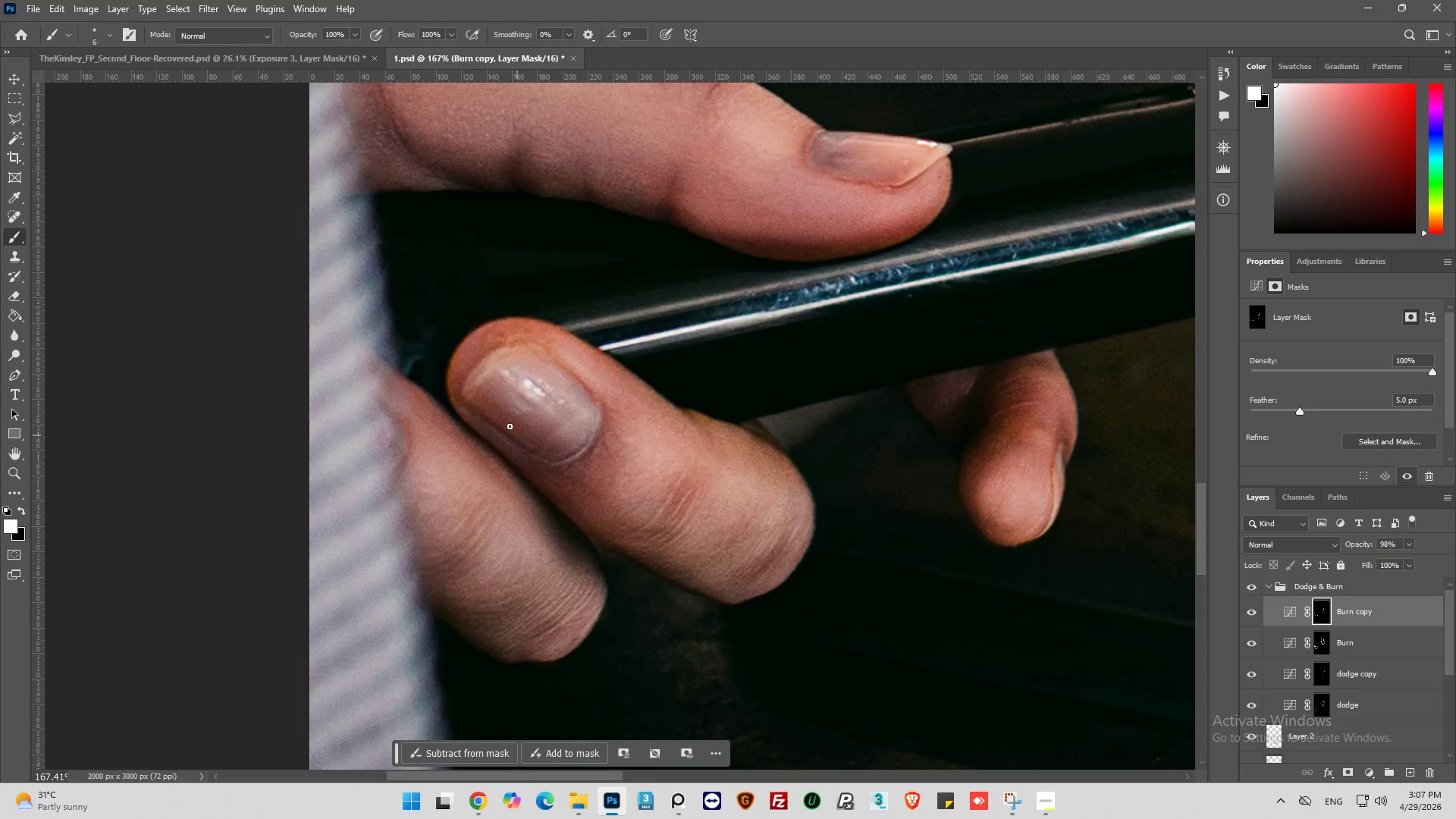 
scroll: coordinate [714, 658], scroll_direction: down, amount: 4.0
 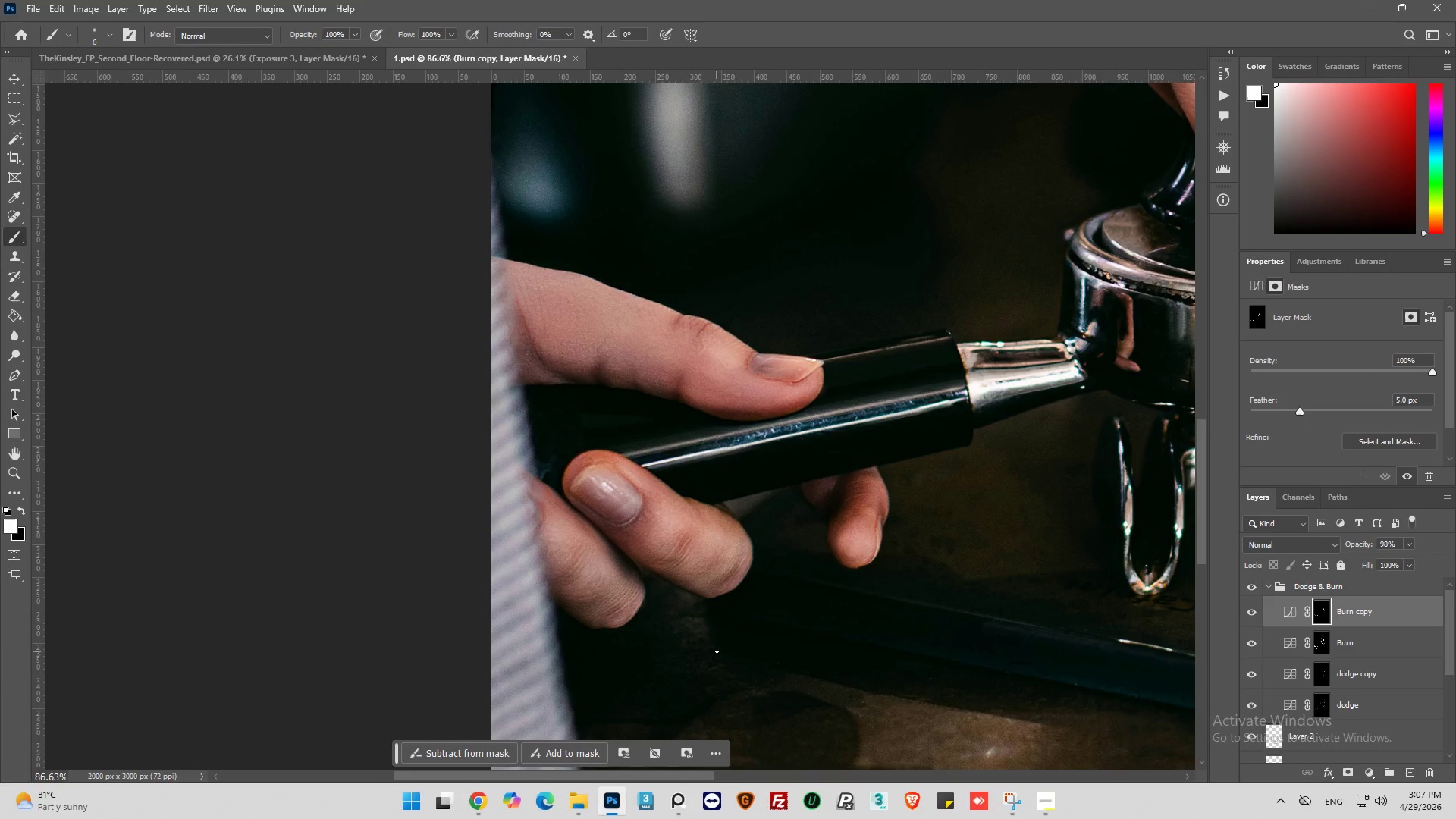 
scroll: coordinate [684, 568], scroll_direction: up, amount: 7.0
 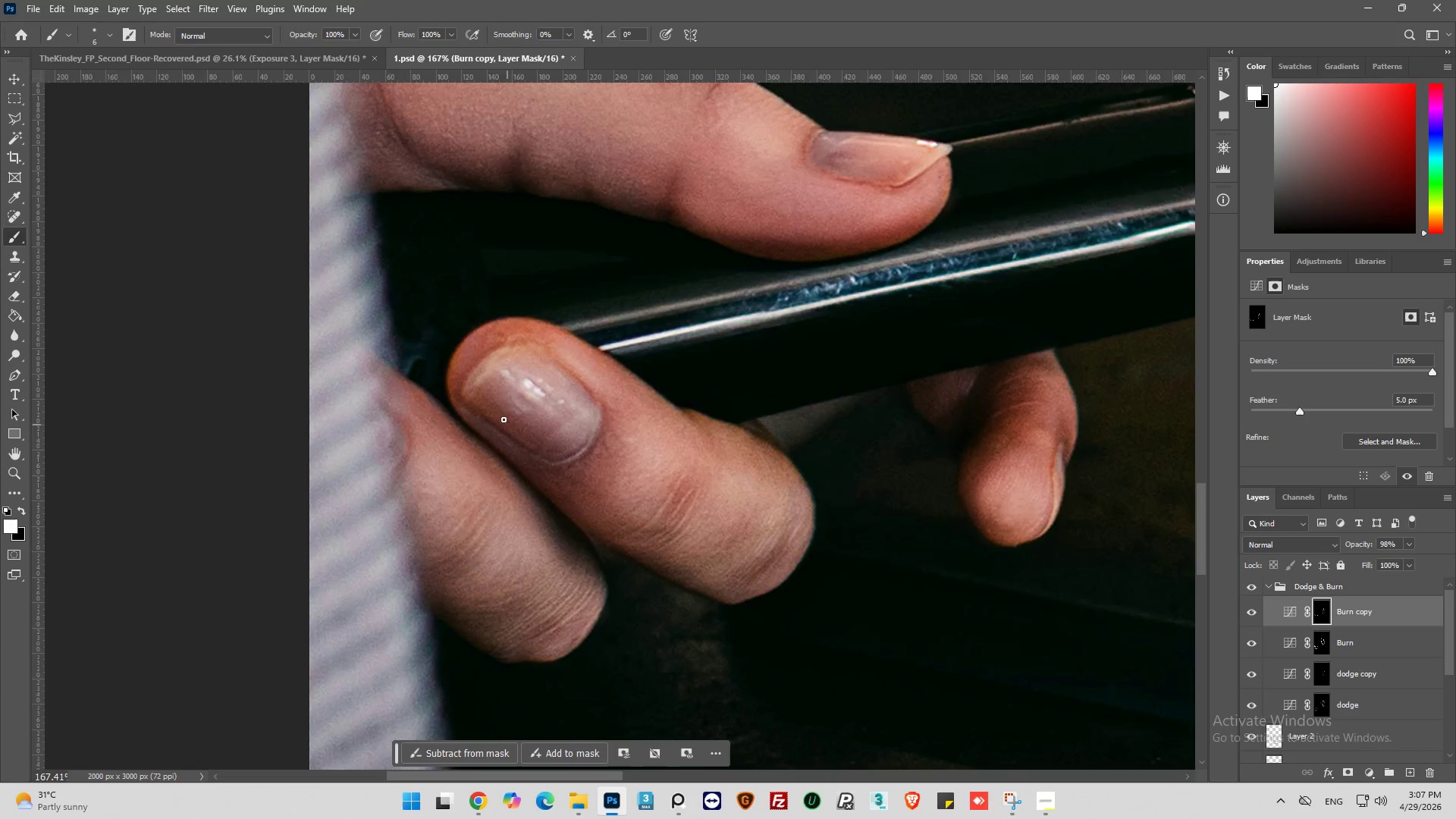 
left_click_drag(start_coordinate=[499, 413], to_coordinate=[482, 409])
 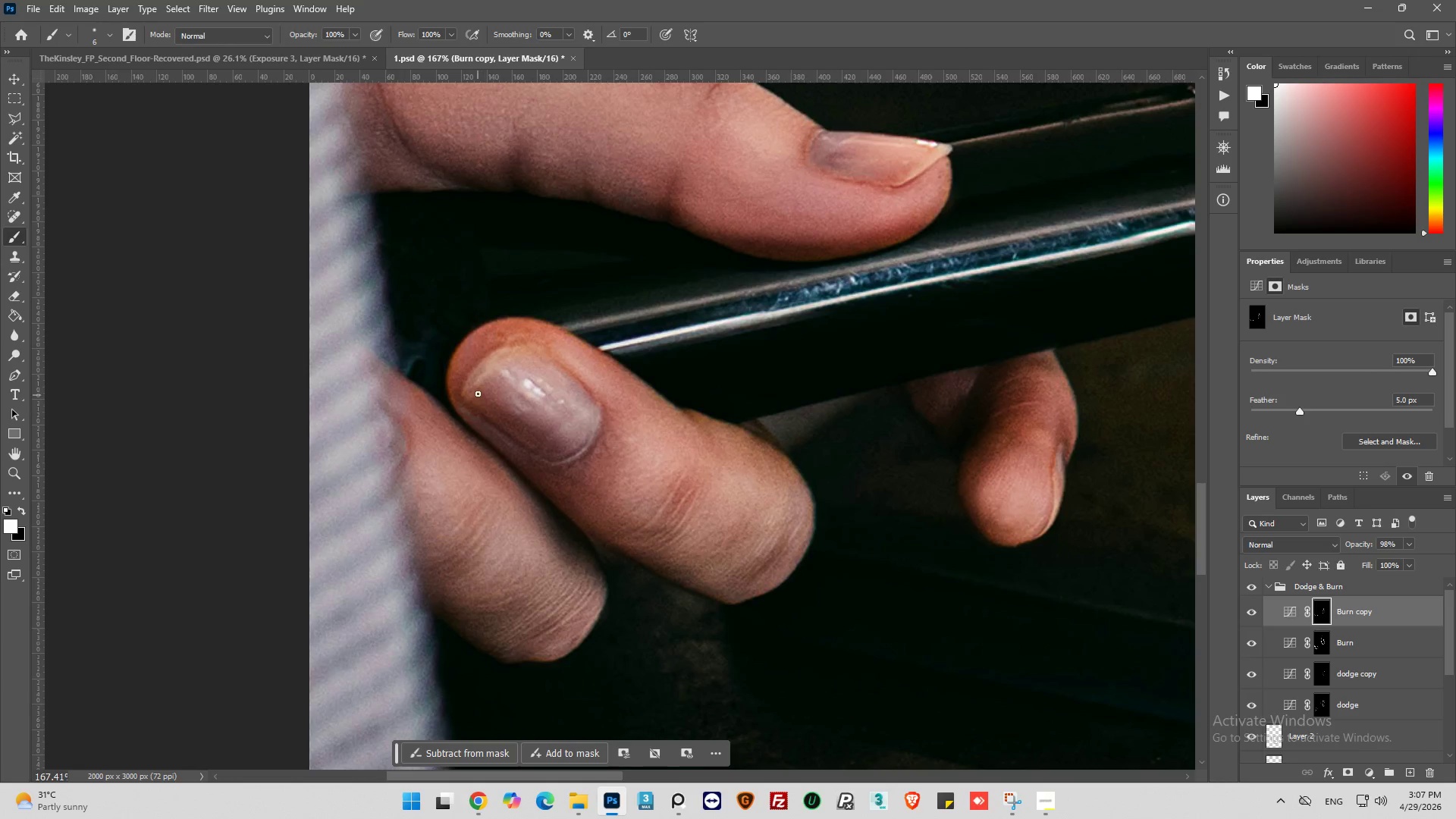 
left_click_drag(start_coordinate=[478, 393], to_coordinate=[548, 441])
 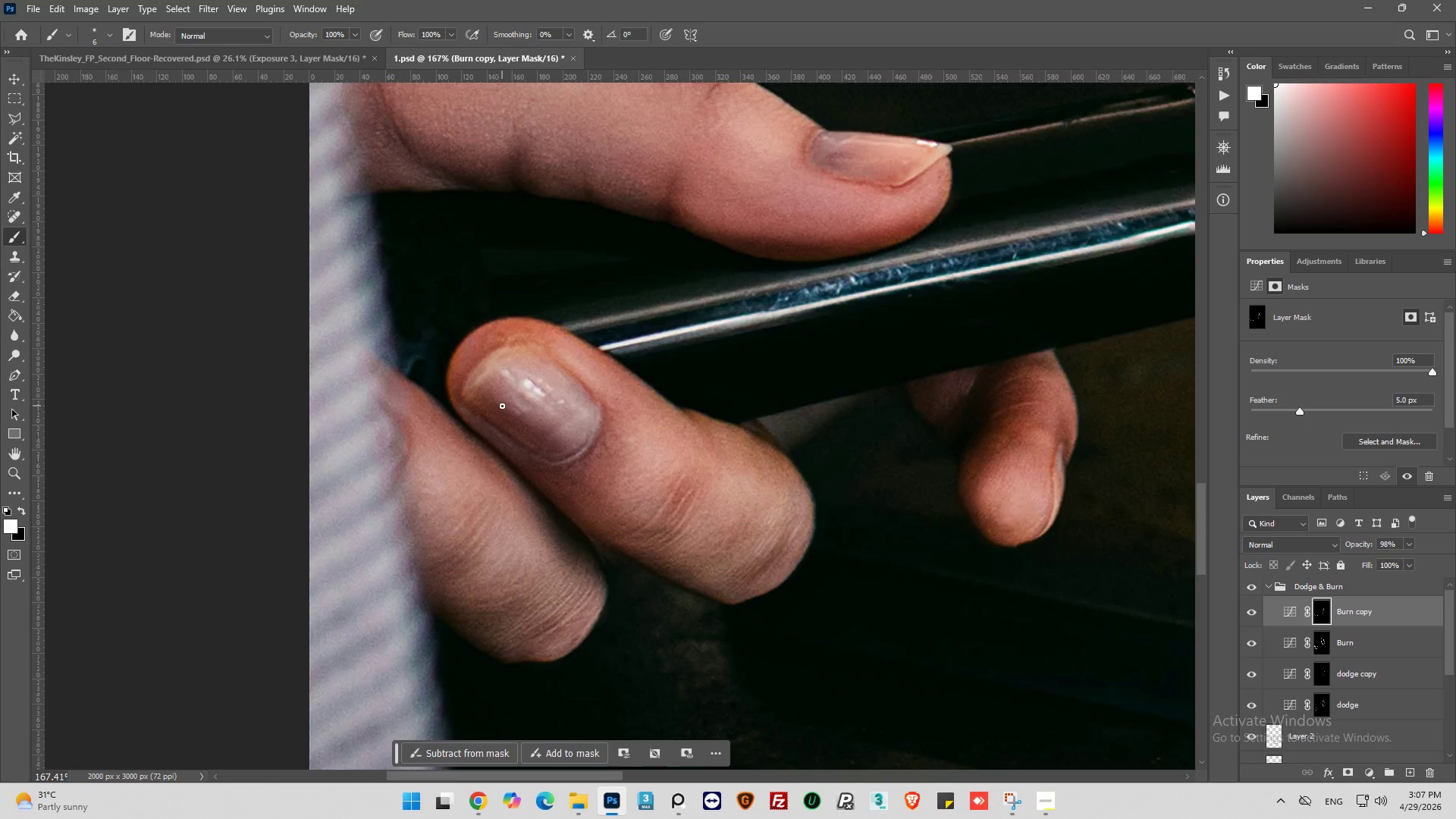 
left_click_drag(start_coordinate=[501, 406], to_coordinate=[566, 447])
 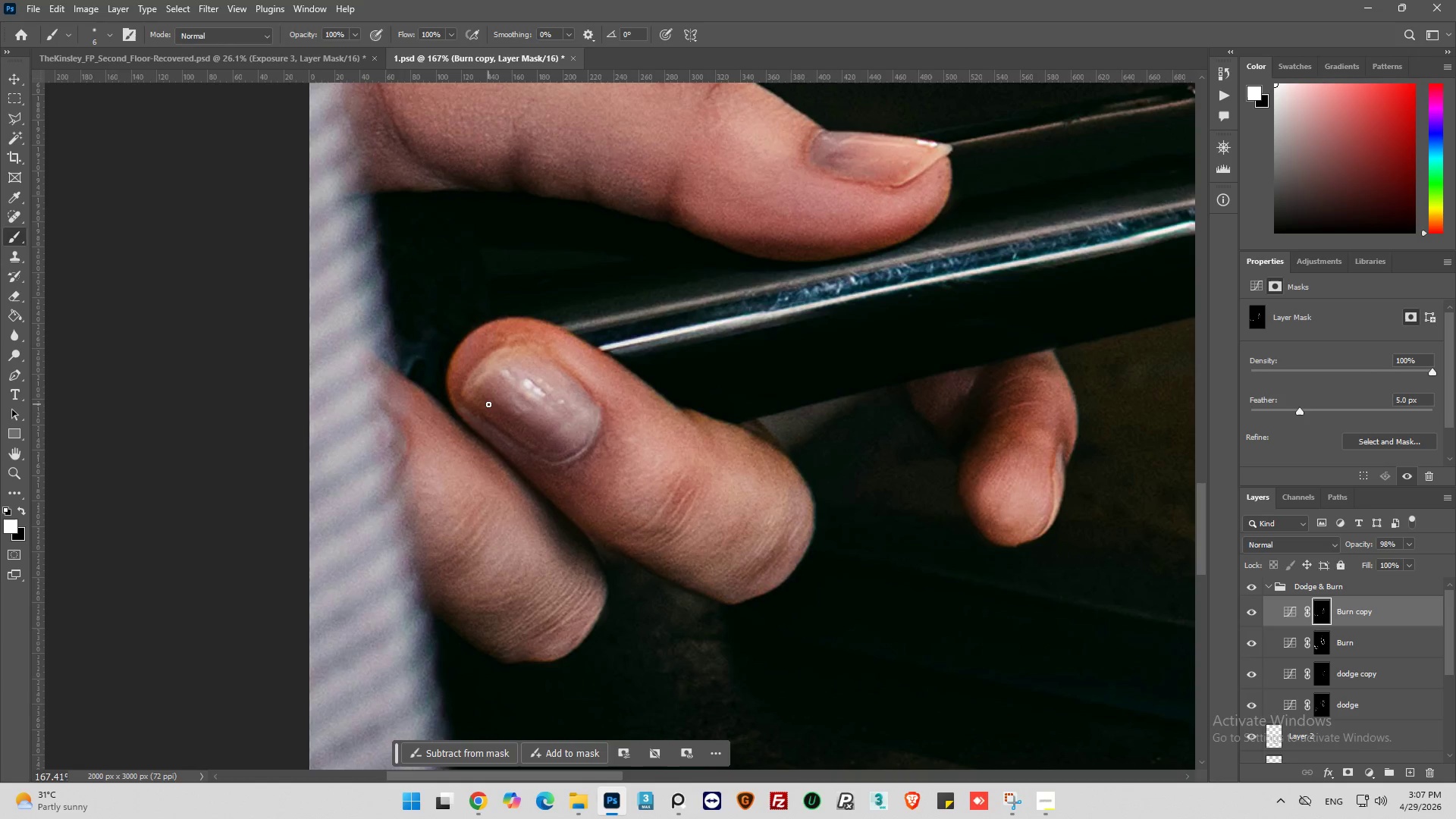 
left_click_drag(start_coordinate=[488, 404], to_coordinate=[506, 421])
 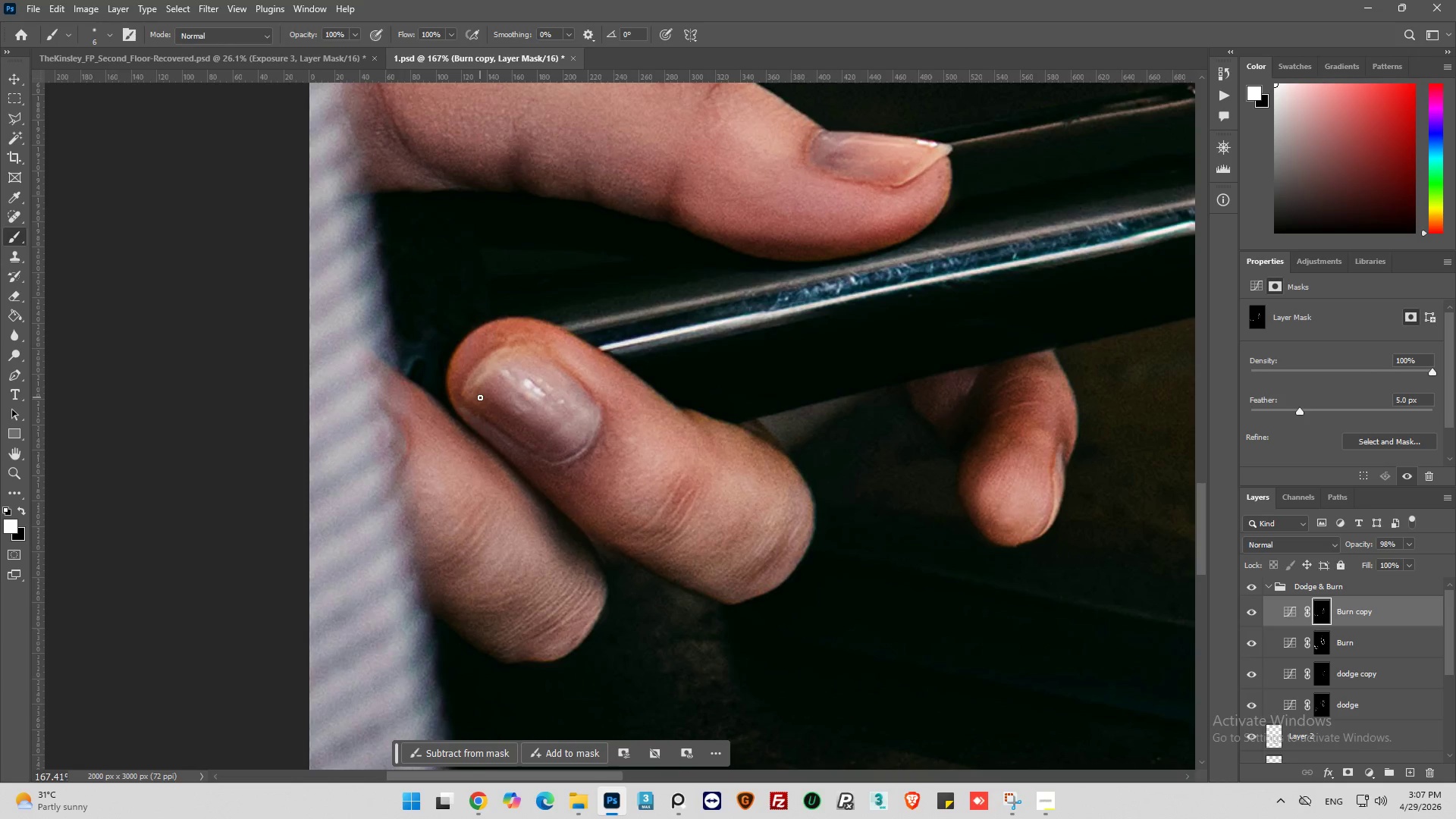 
left_click_drag(start_coordinate=[480, 397], to_coordinate=[532, 447])
 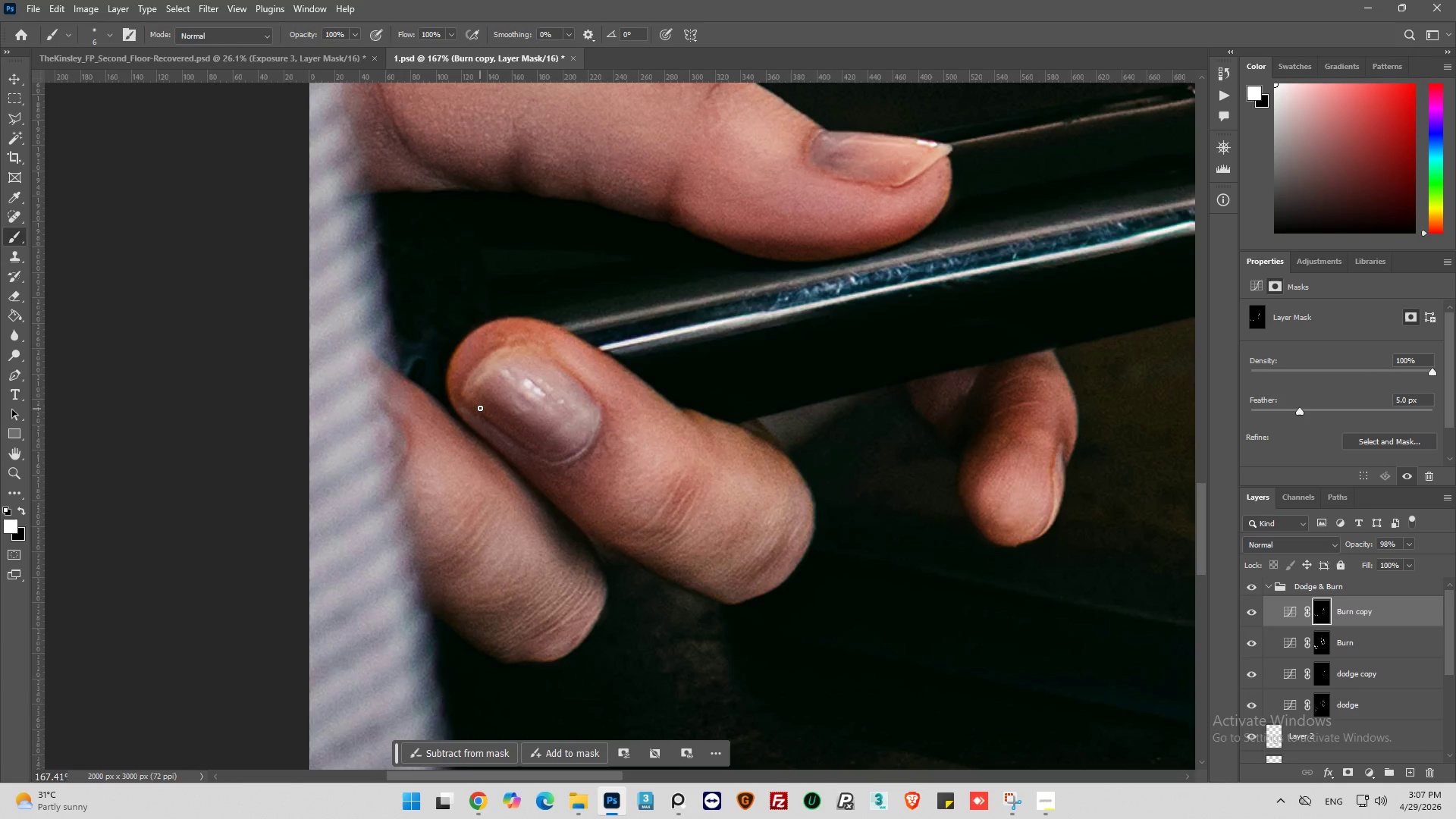 
left_click_drag(start_coordinate=[482, 406], to_coordinate=[524, 434])
 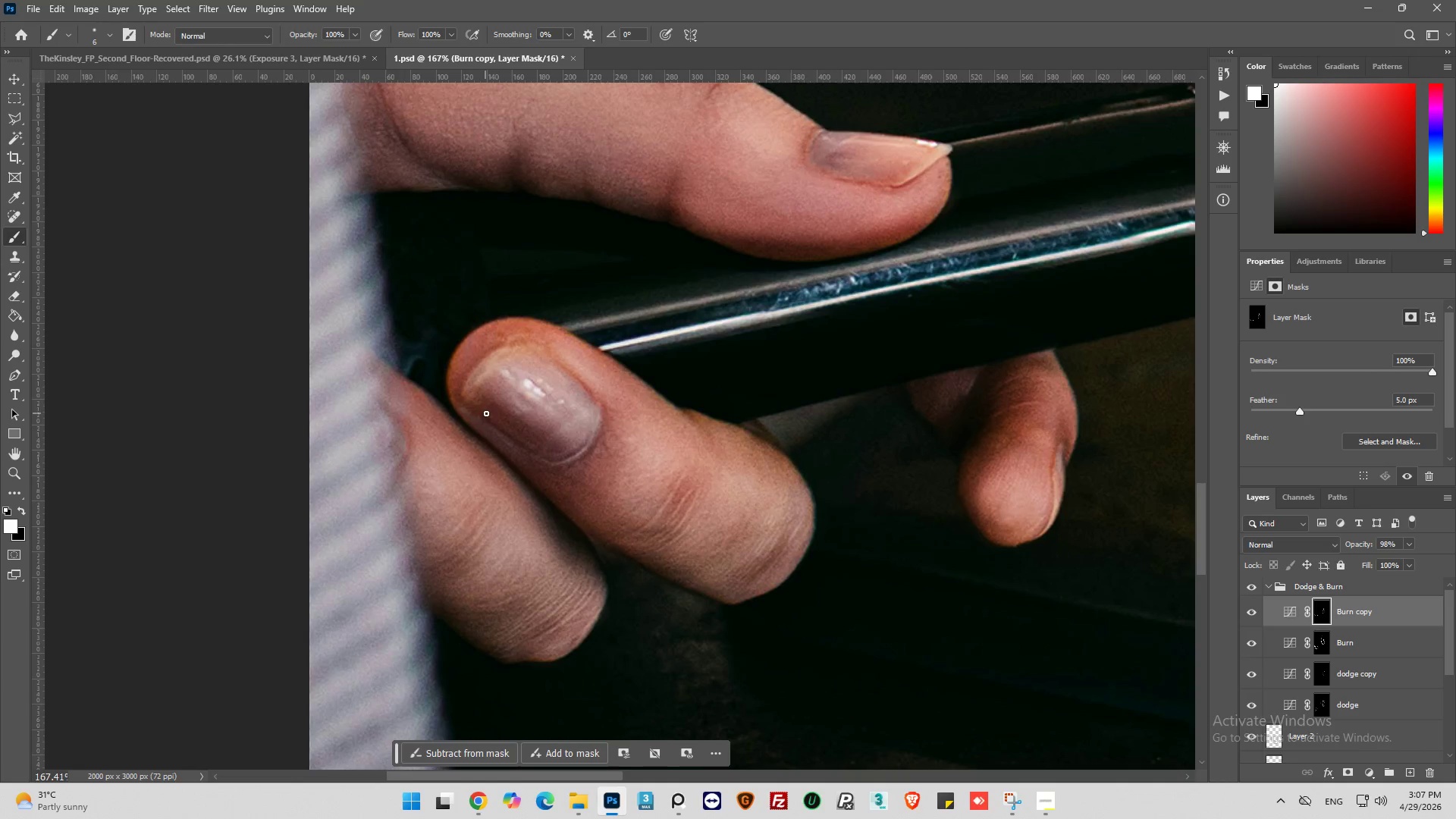 
left_click_drag(start_coordinate=[490, 414], to_coordinate=[550, 447])
 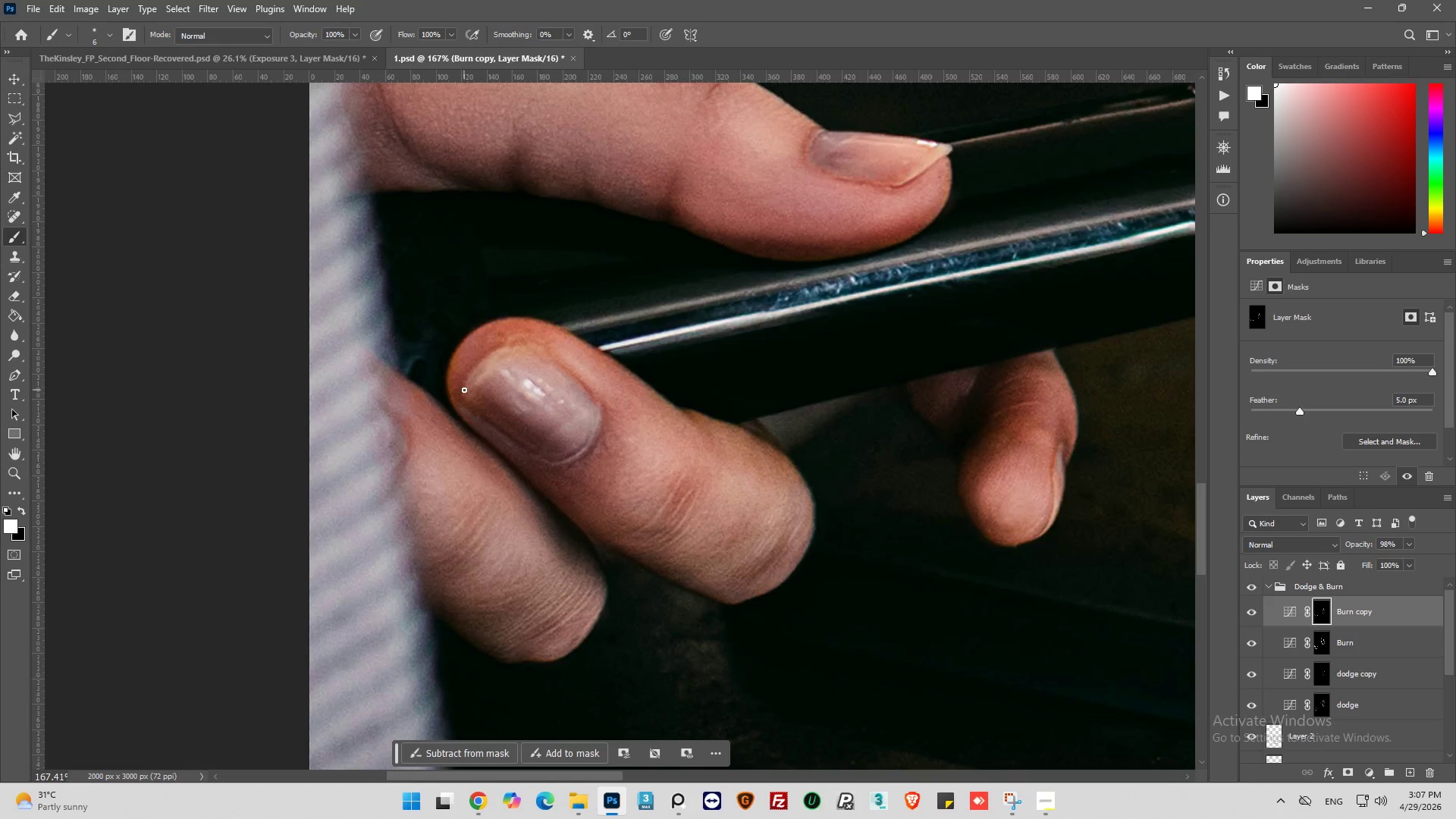 
left_click_drag(start_coordinate=[476, 390], to_coordinate=[502, 409])
 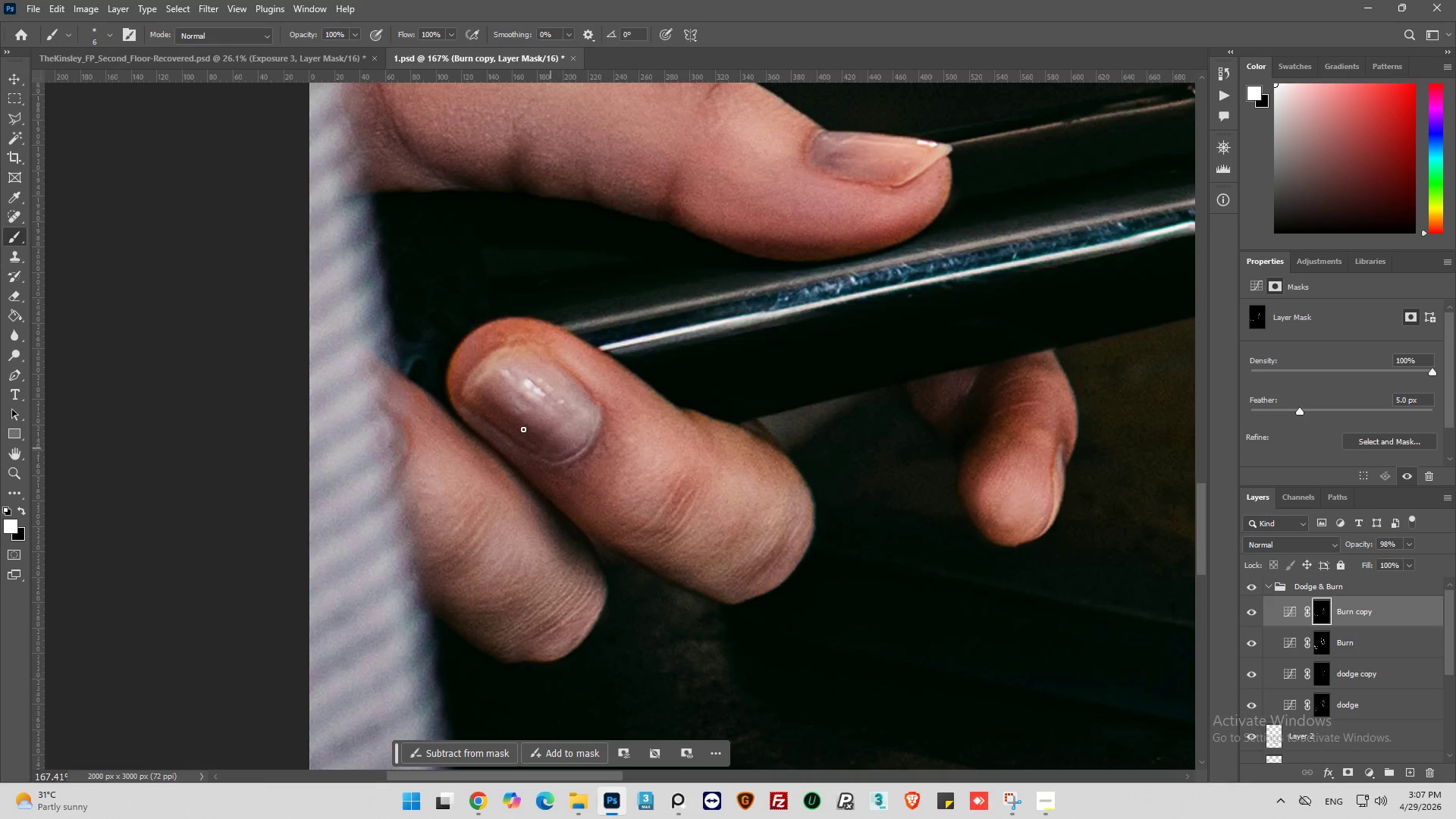 
left_click_drag(start_coordinate=[494, 400], to_coordinate=[548, 438])
 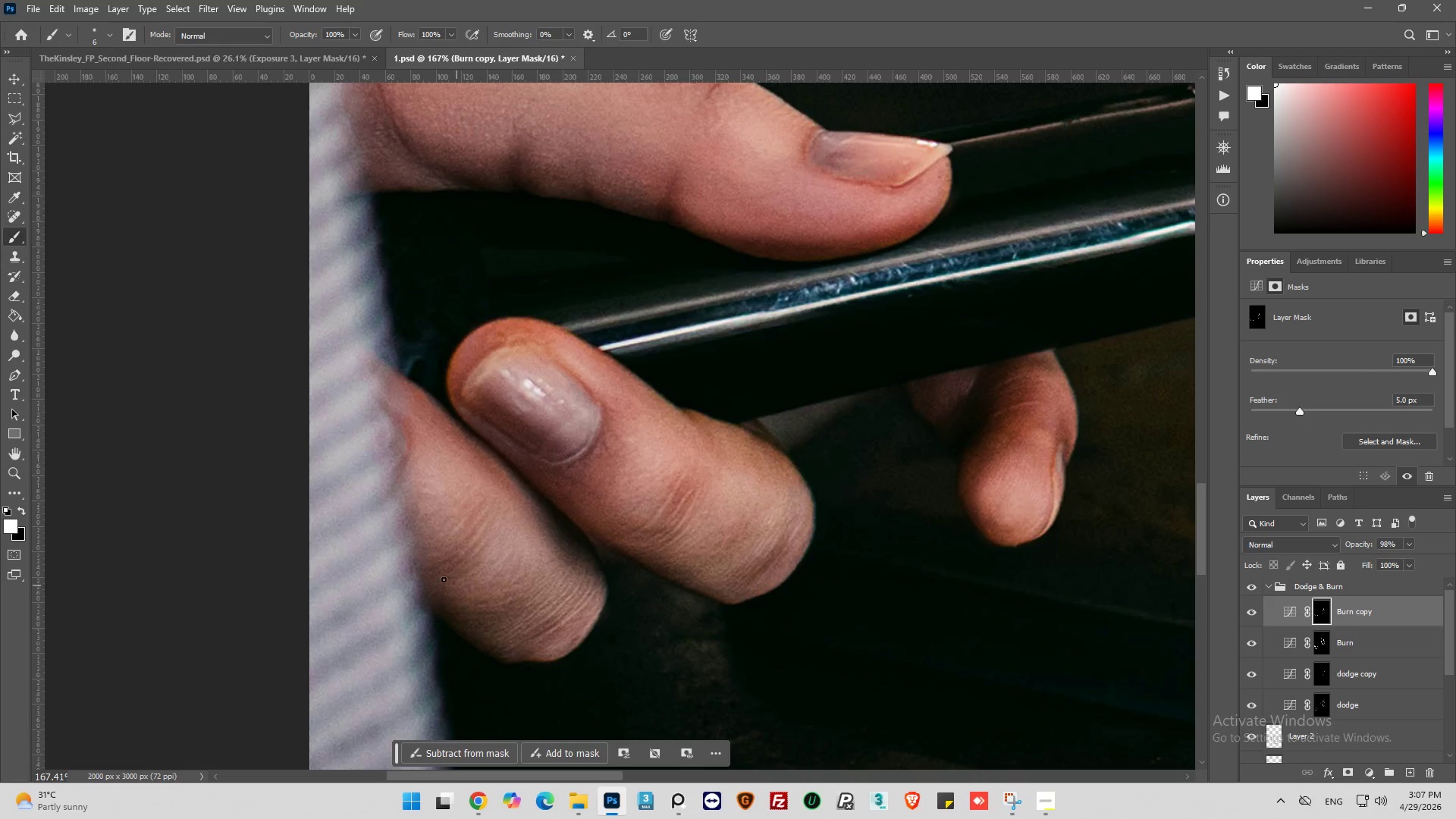 
left_click_drag(start_coordinate=[438, 578], to_coordinate=[475, 553])
 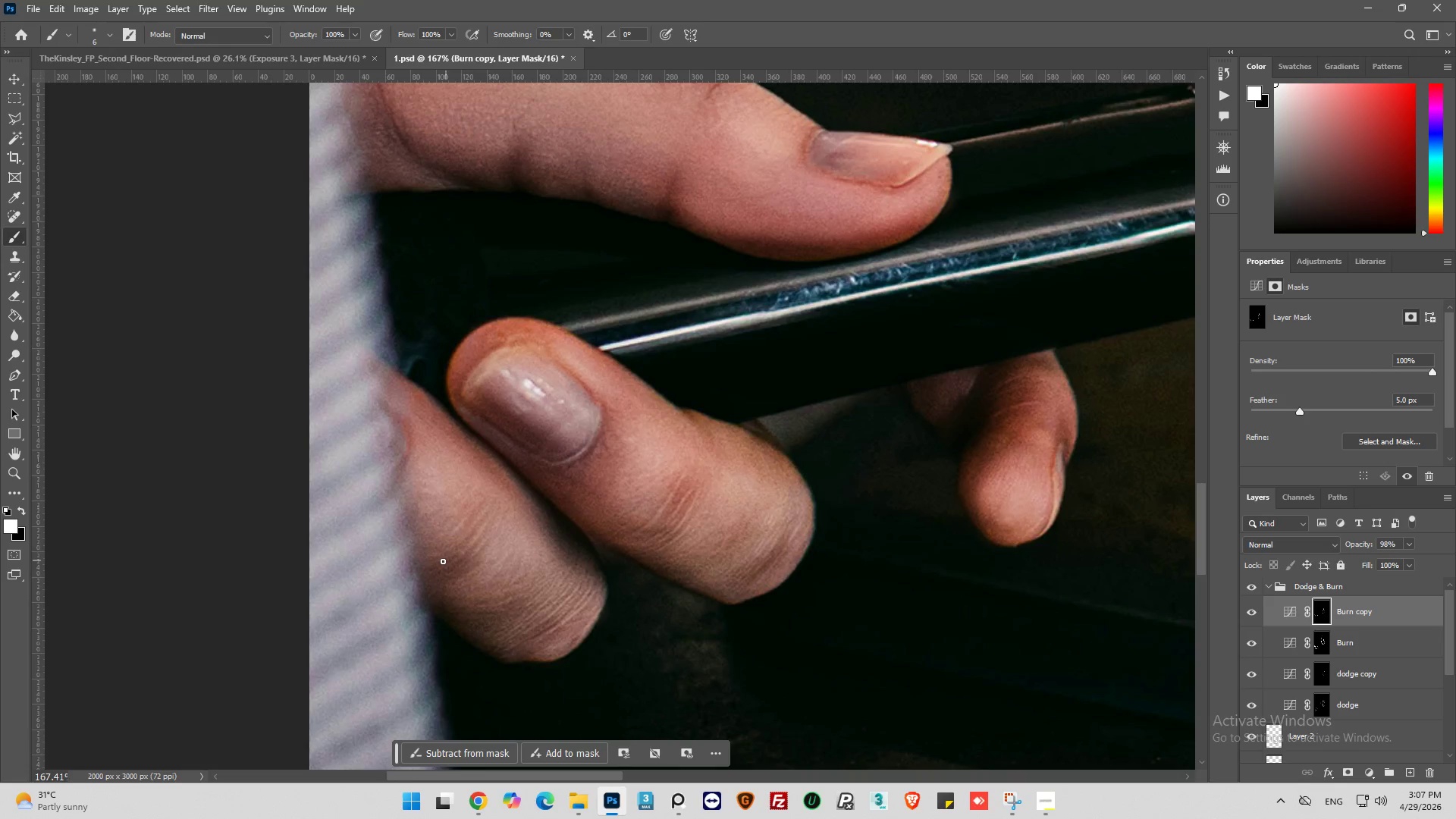 
left_click_drag(start_coordinate=[441, 563], to_coordinate=[493, 519])
 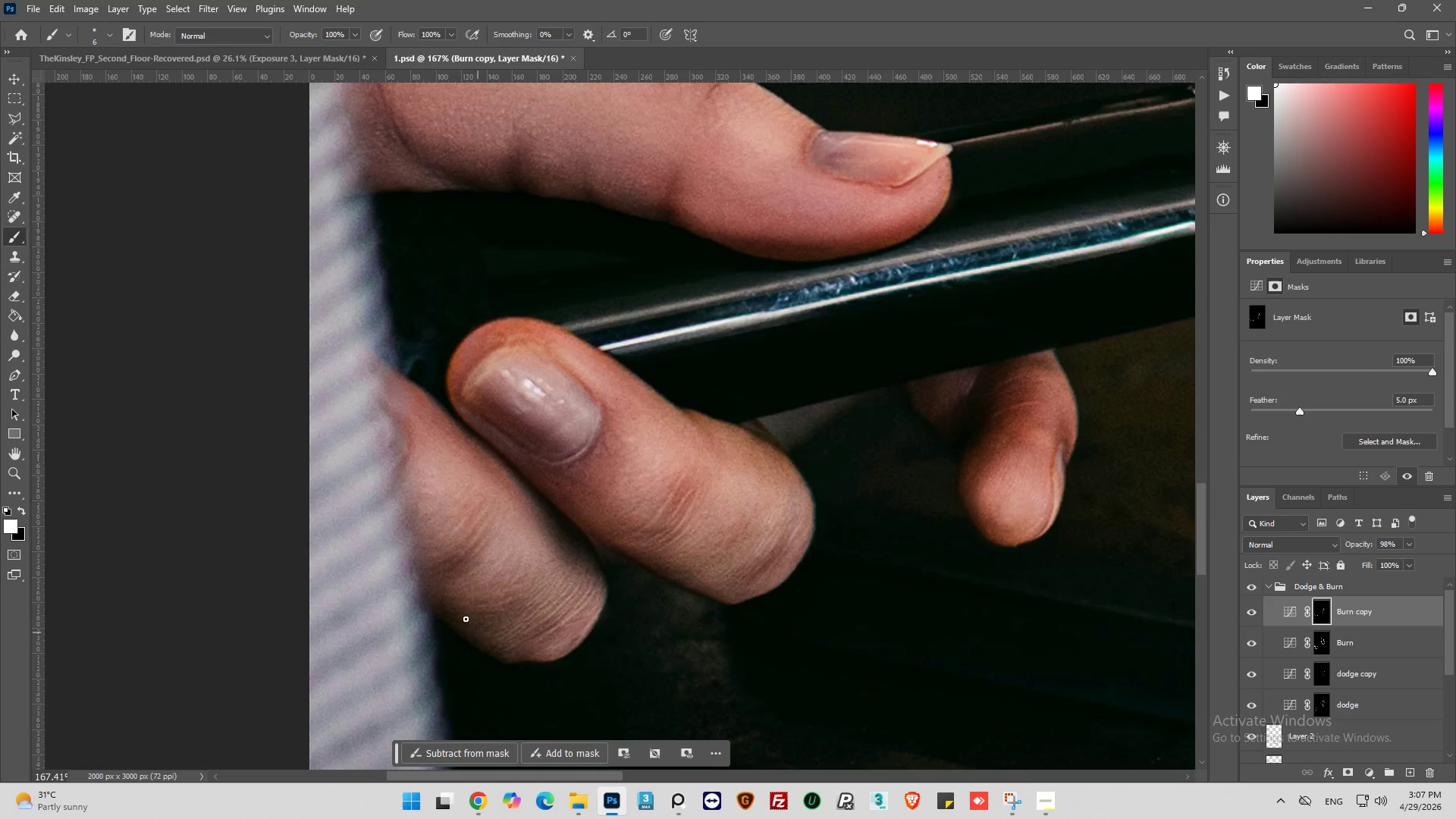 
left_click_drag(start_coordinate=[453, 615], to_coordinate=[511, 650])
 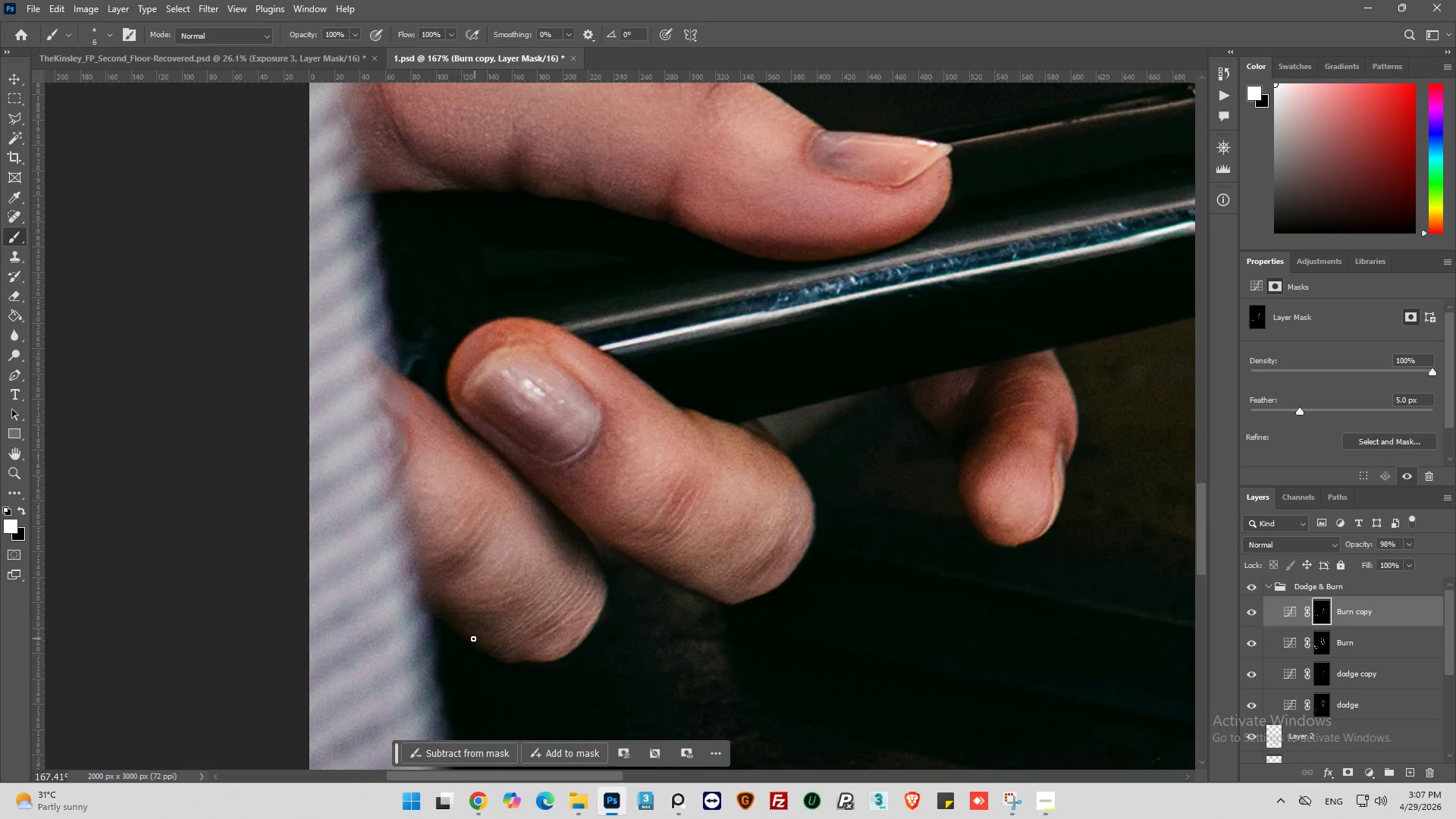 
left_click_drag(start_coordinate=[473, 639], to_coordinate=[507, 661])
 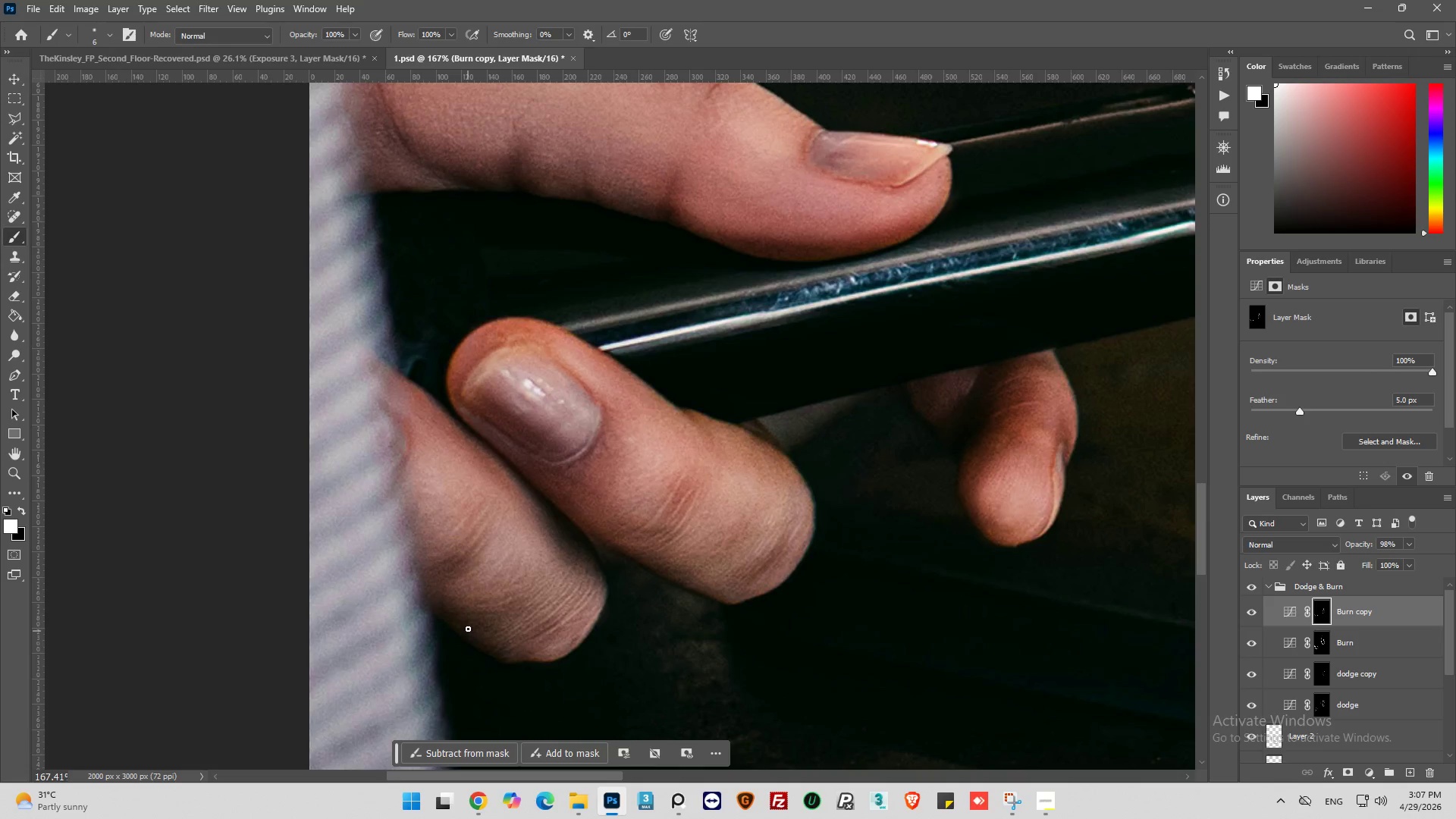 
left_click_drag(start_coordinate=[475, 625], to_coordinate=[520, 608])
 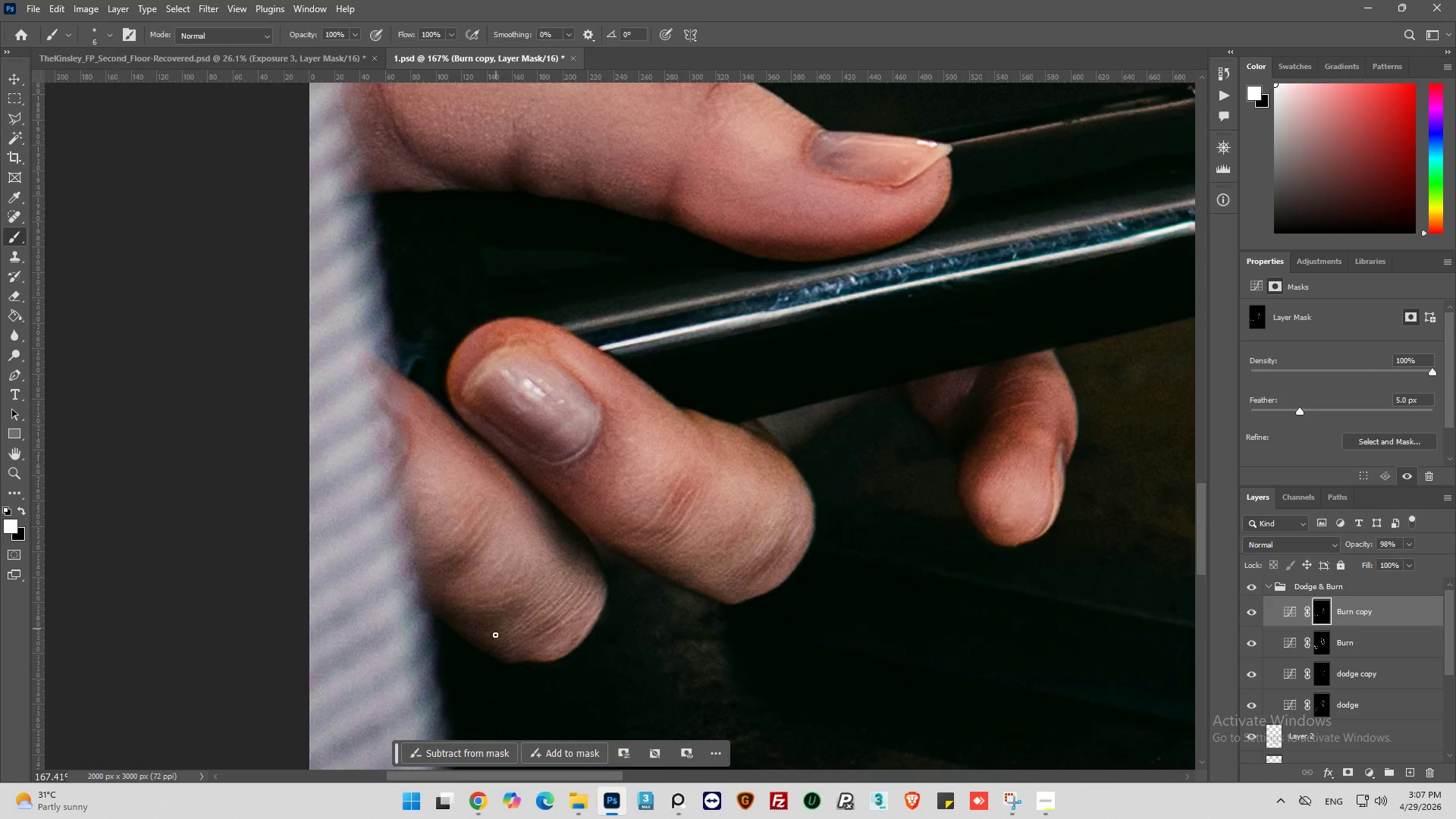 
left_click_drag(start_coordinate=[494, 642], to_coordinate=[544, 639])
 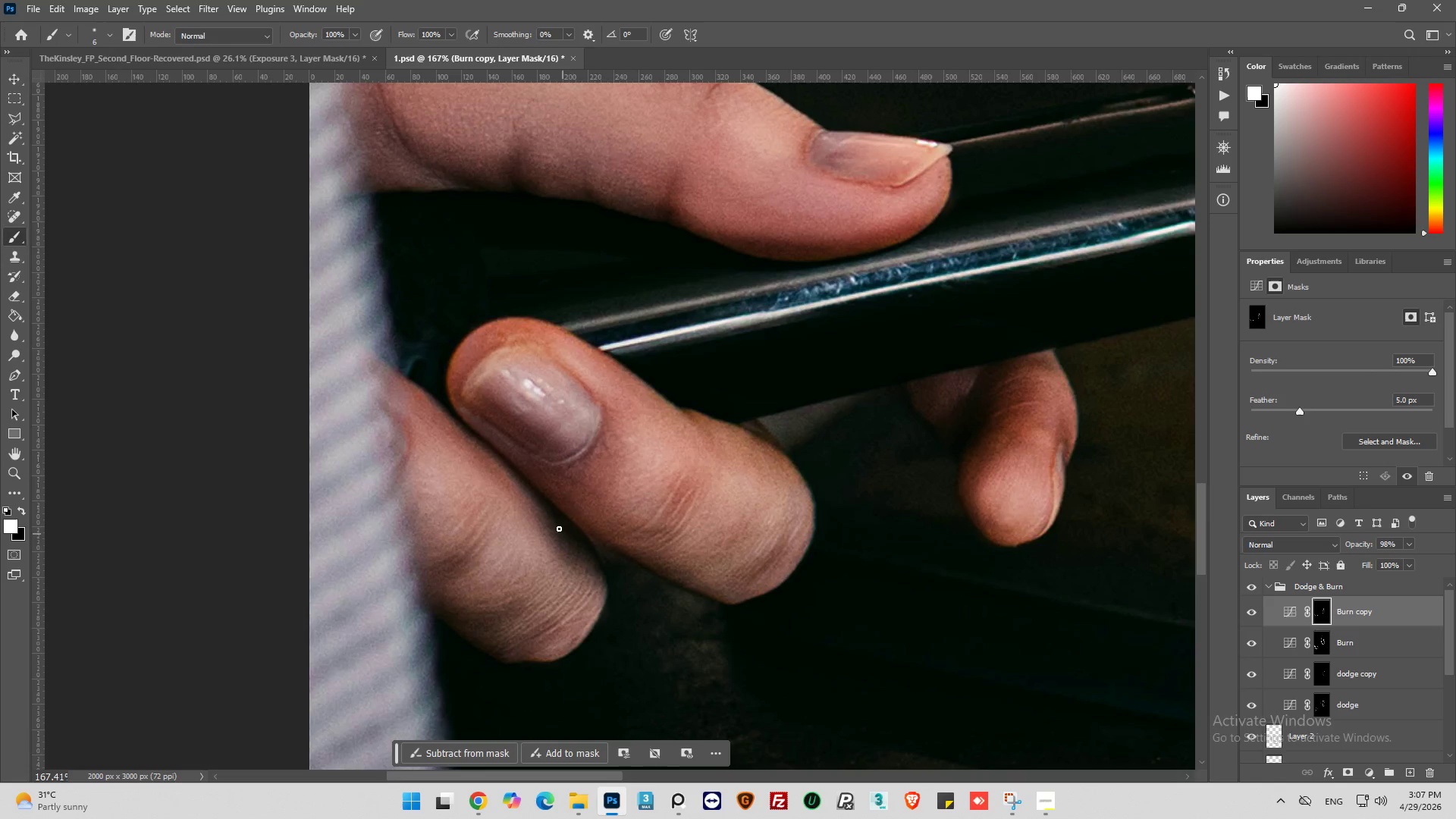 
left_click_drag(start_coordinate=[559, 529], to_coordinate=[537, 500])
 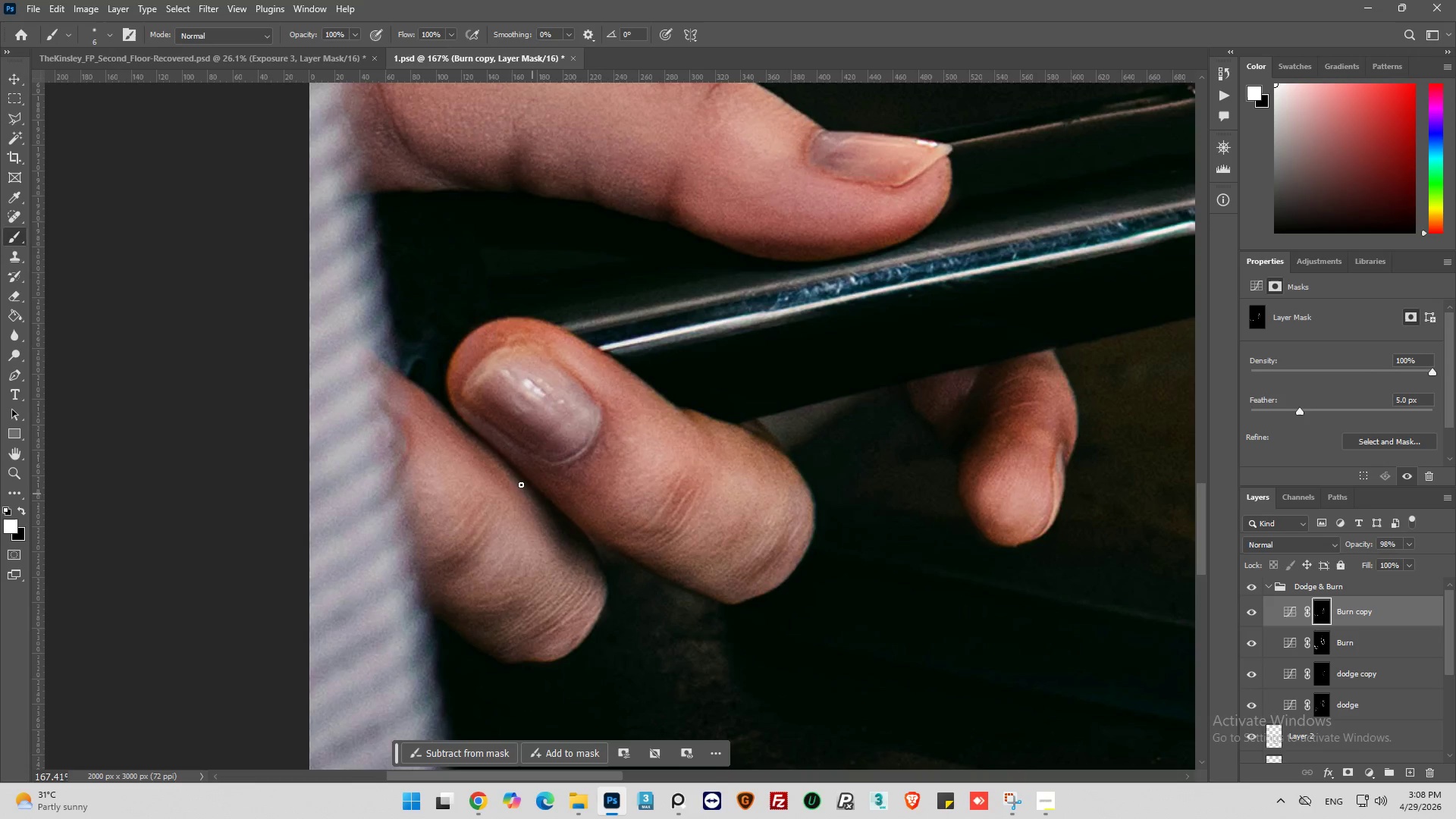 
left_click([500, 466])
 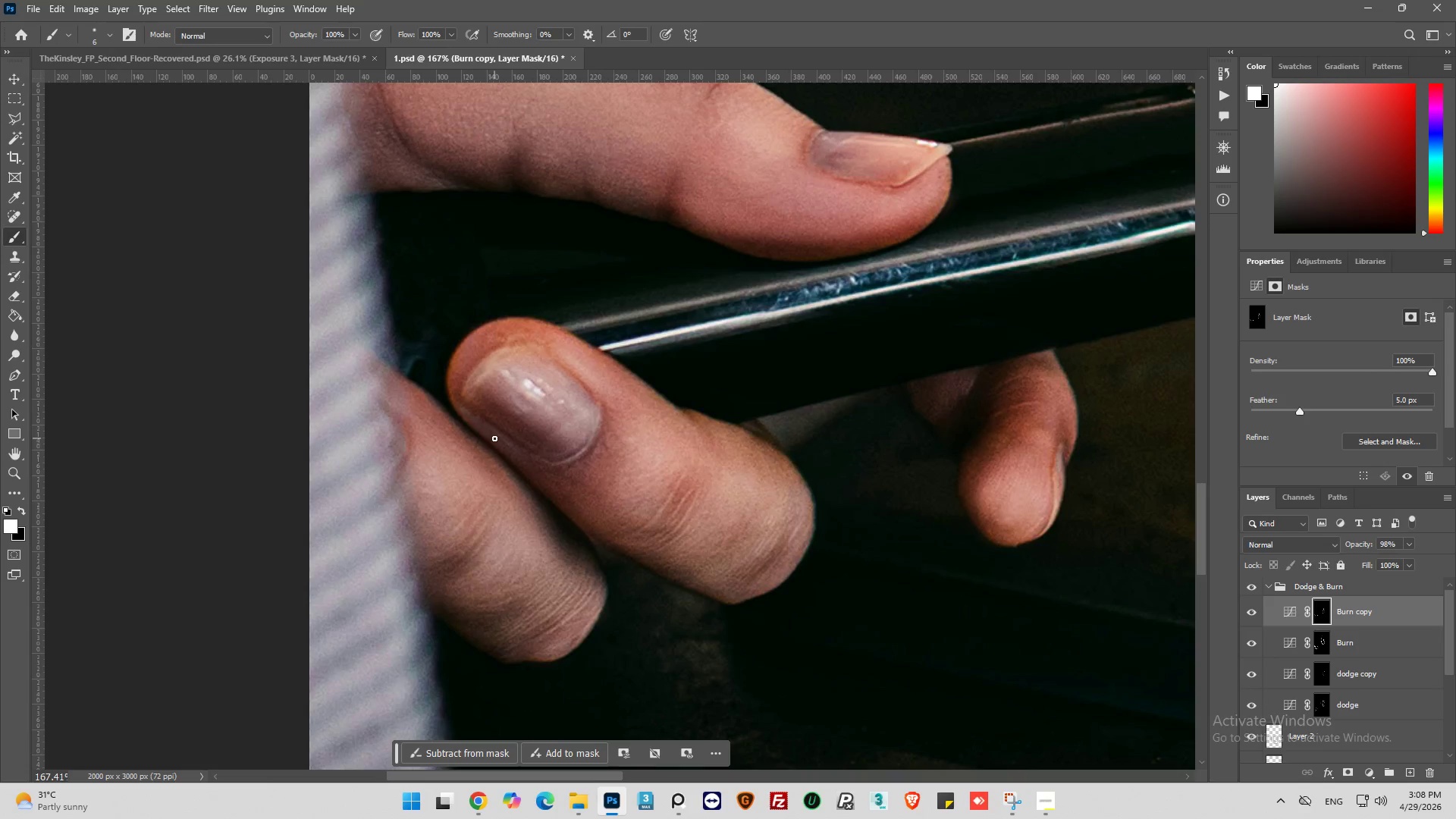 
left_click_drag(start_coordinate=[494, 438], to_coordinate=[534, 475])
 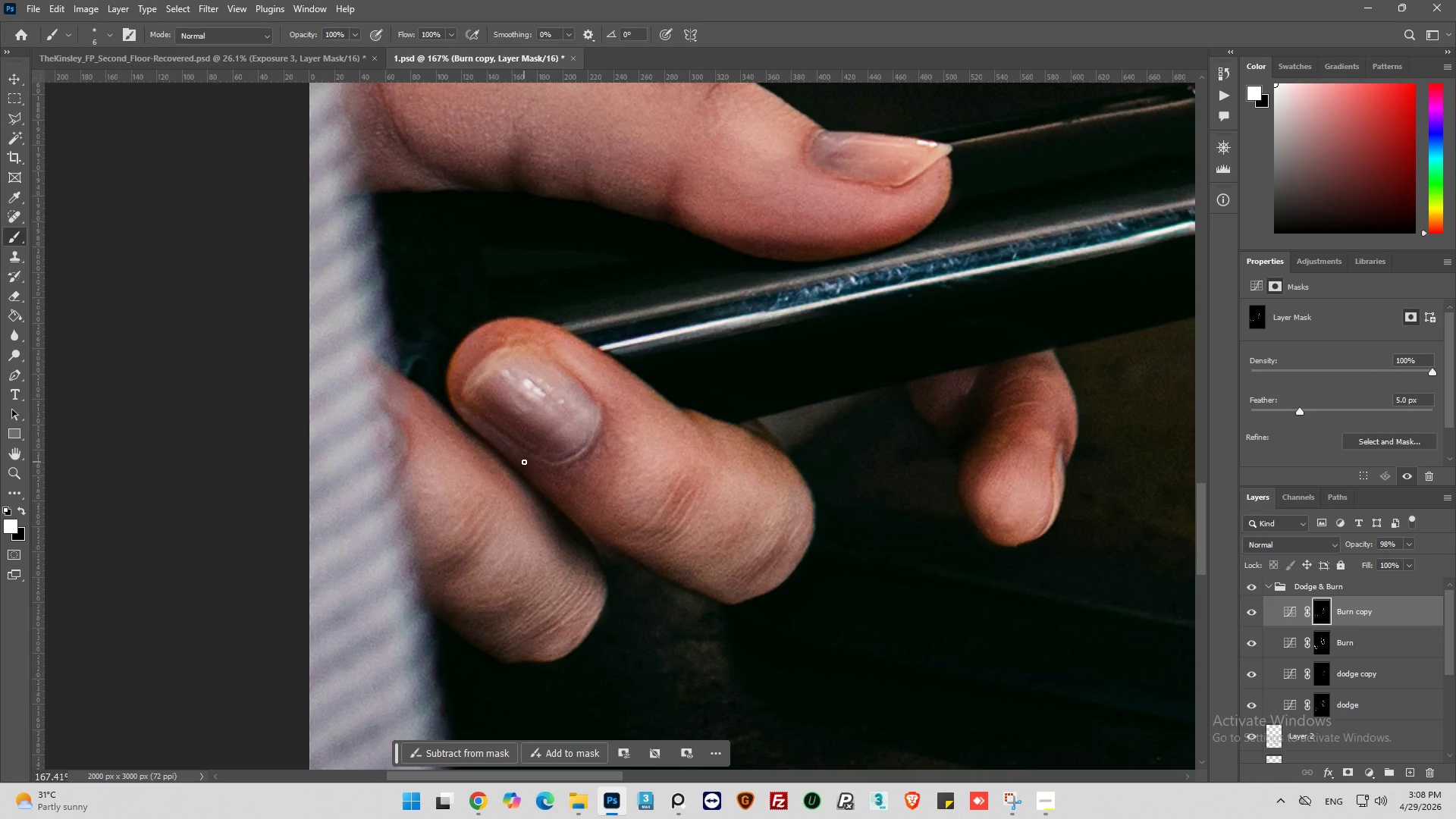 
left_click_drag(start_coordinate=[526, 461], to_coordinate=[578, 490])
 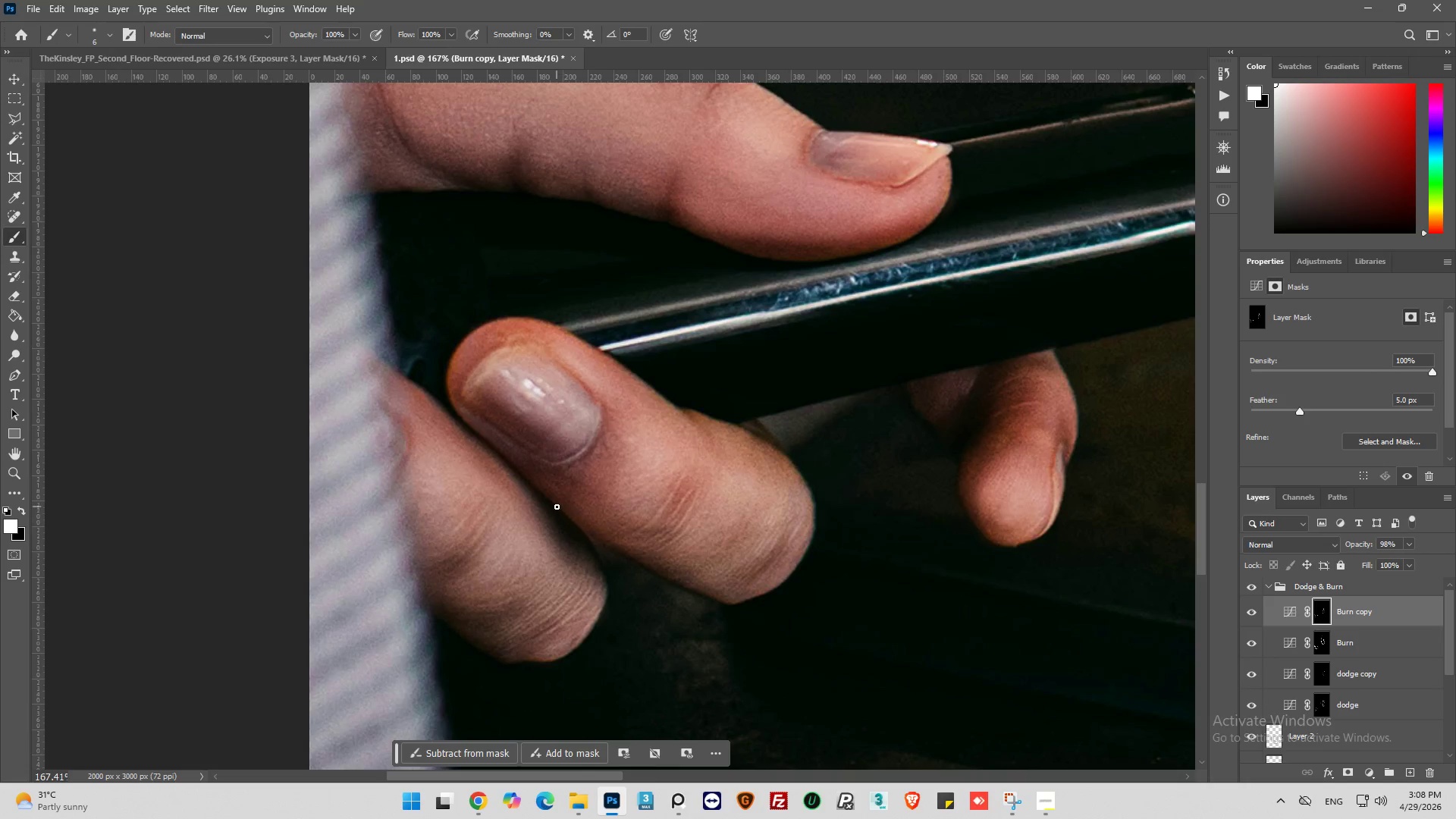 
left_click_drag(start_coordinate=[586, 528], to_coordinate=[625, 531])
 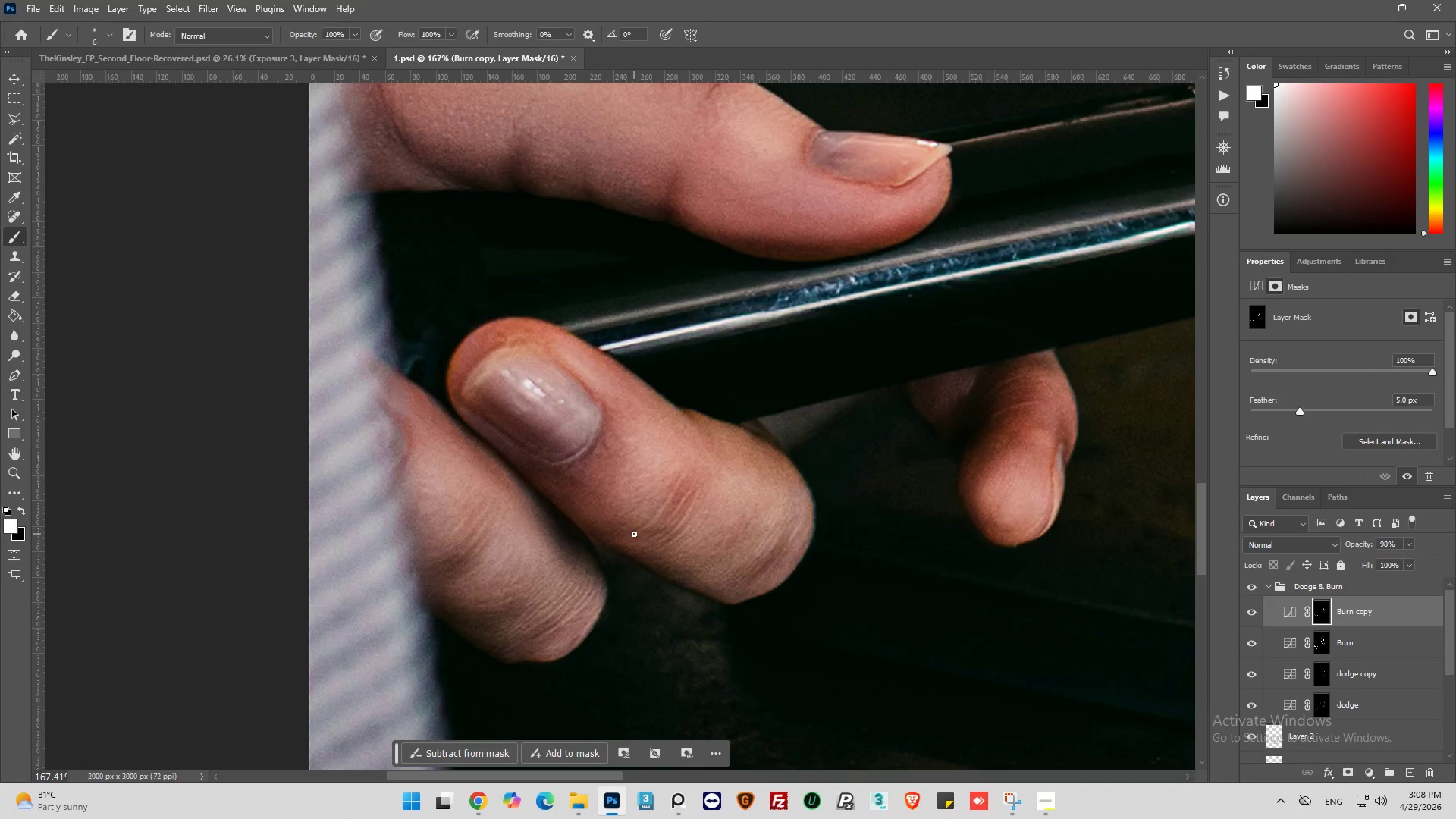 
left_click_drag(start_coordinate=[633, 535], to_coordinate=[664, 534])
 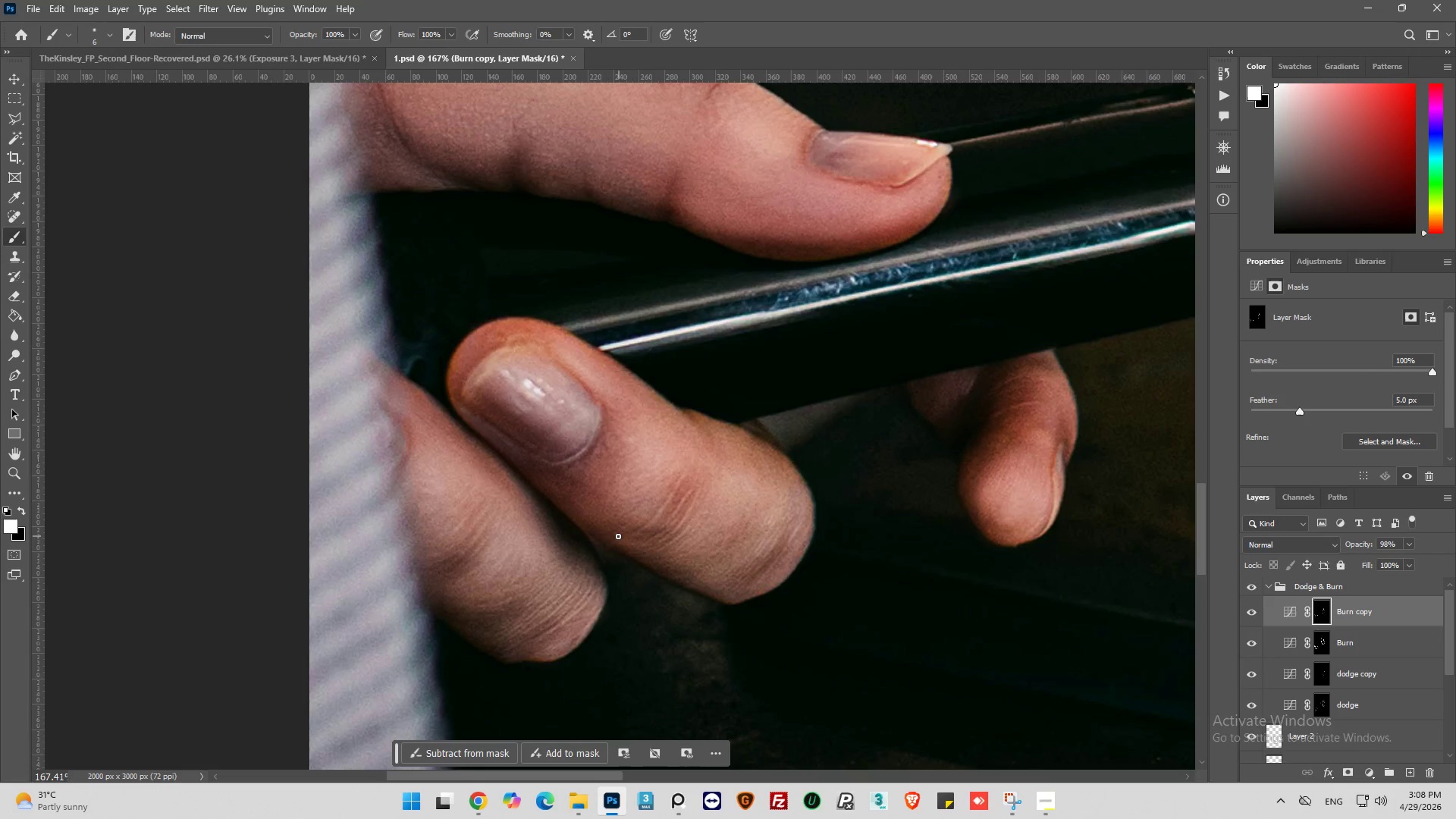 
left_click_drag(start_coordinate=[618, 536], to_coordinate=[661, 541])
 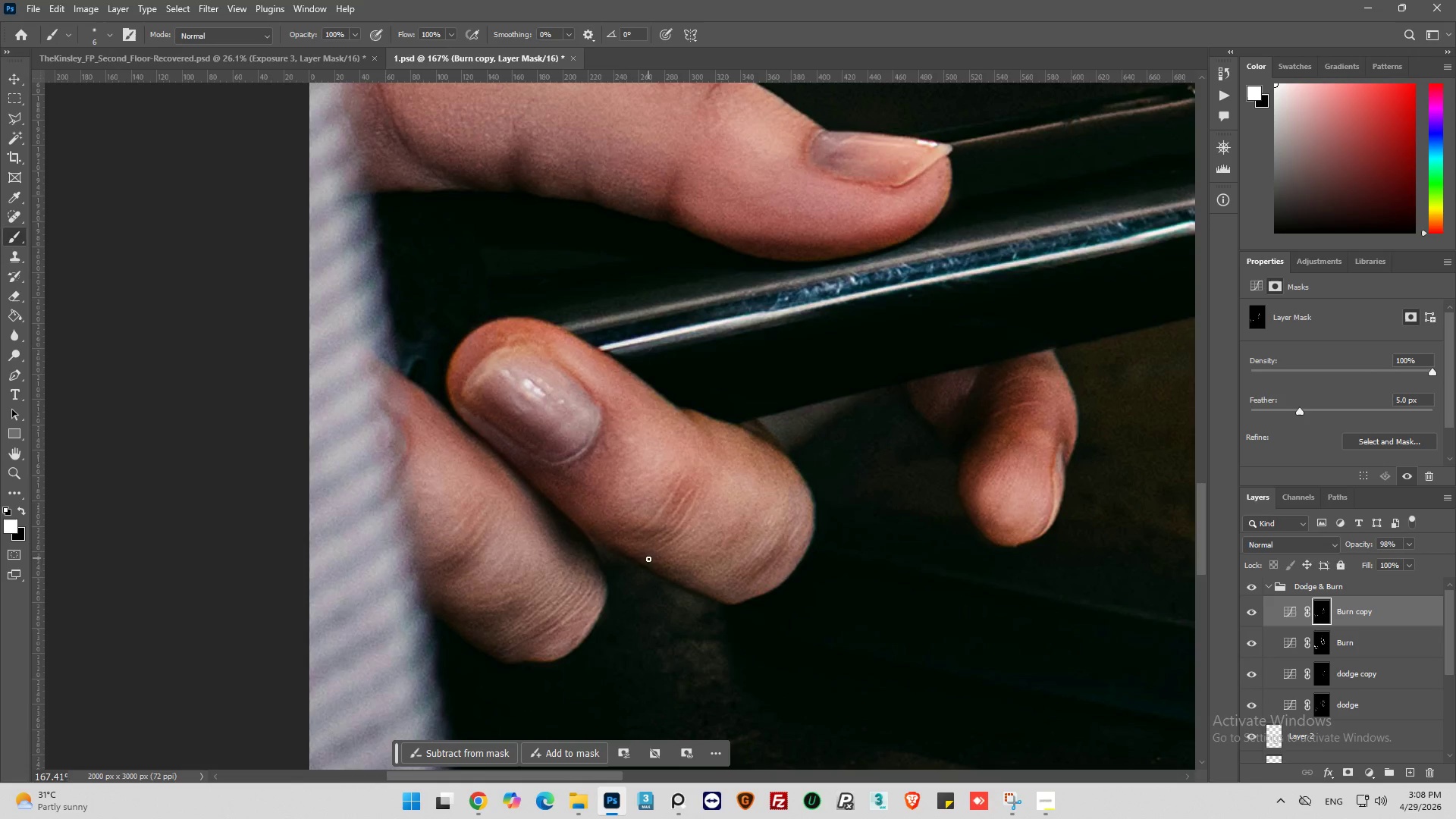 
left_click_drag(start_coordinate=[630, 555], to_coordinate=[704, 580])
 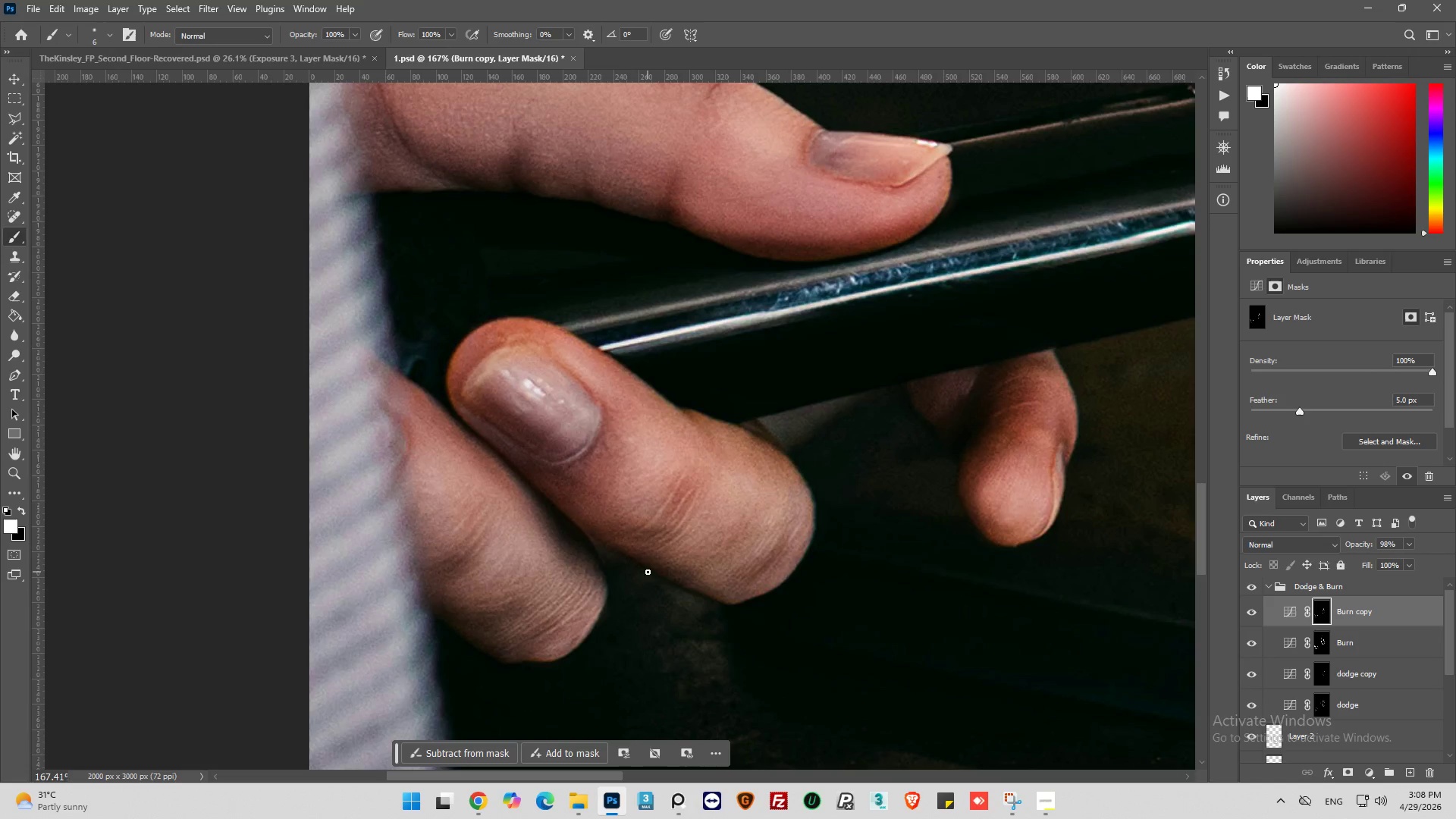 
left_click_drag(start_coordinate=[661, 571], to_coordinate=[703, 576])
 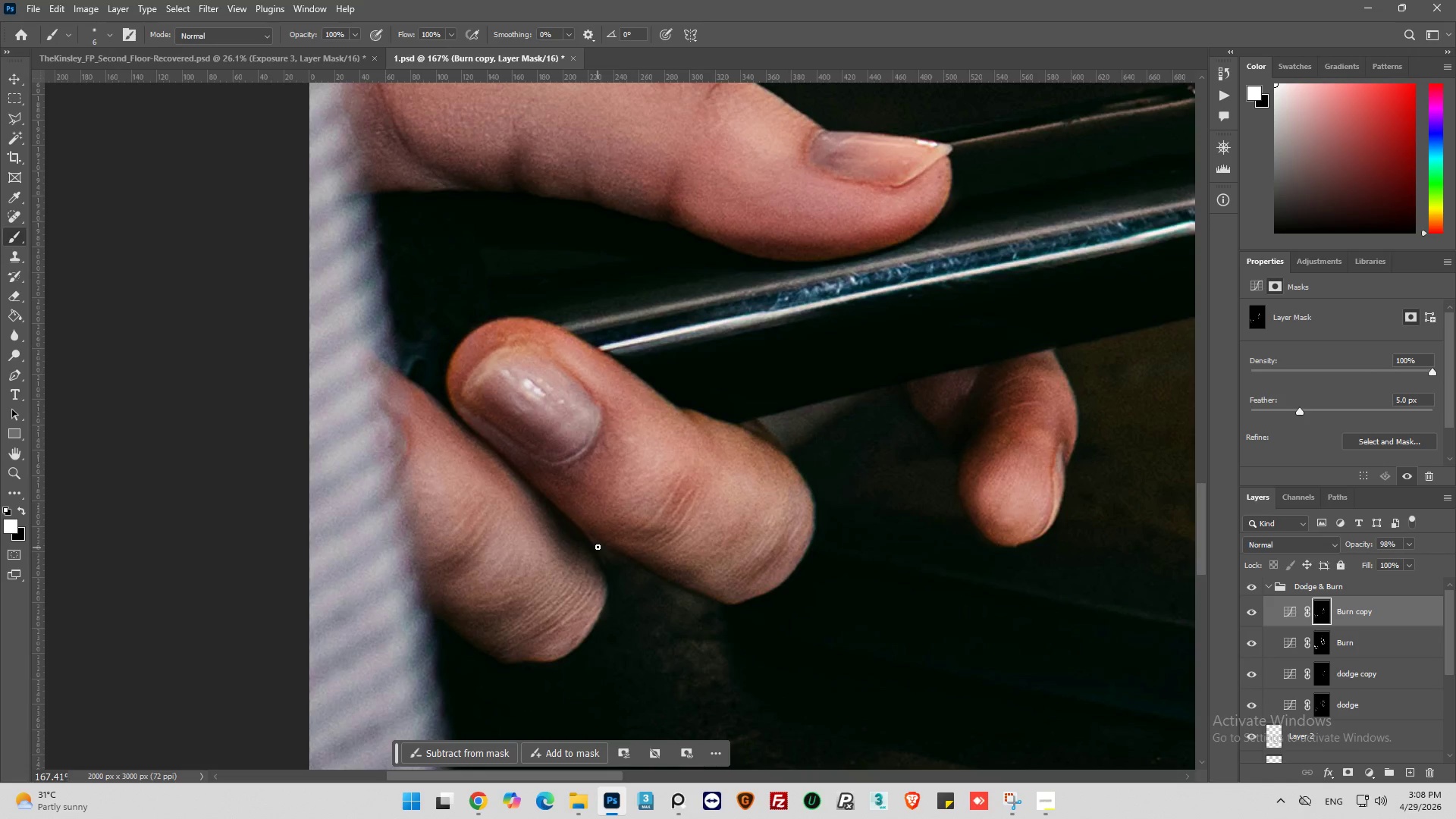 
left_click_drag(start_coordinate=[606, 544], to_coordinate=[704, 573])
 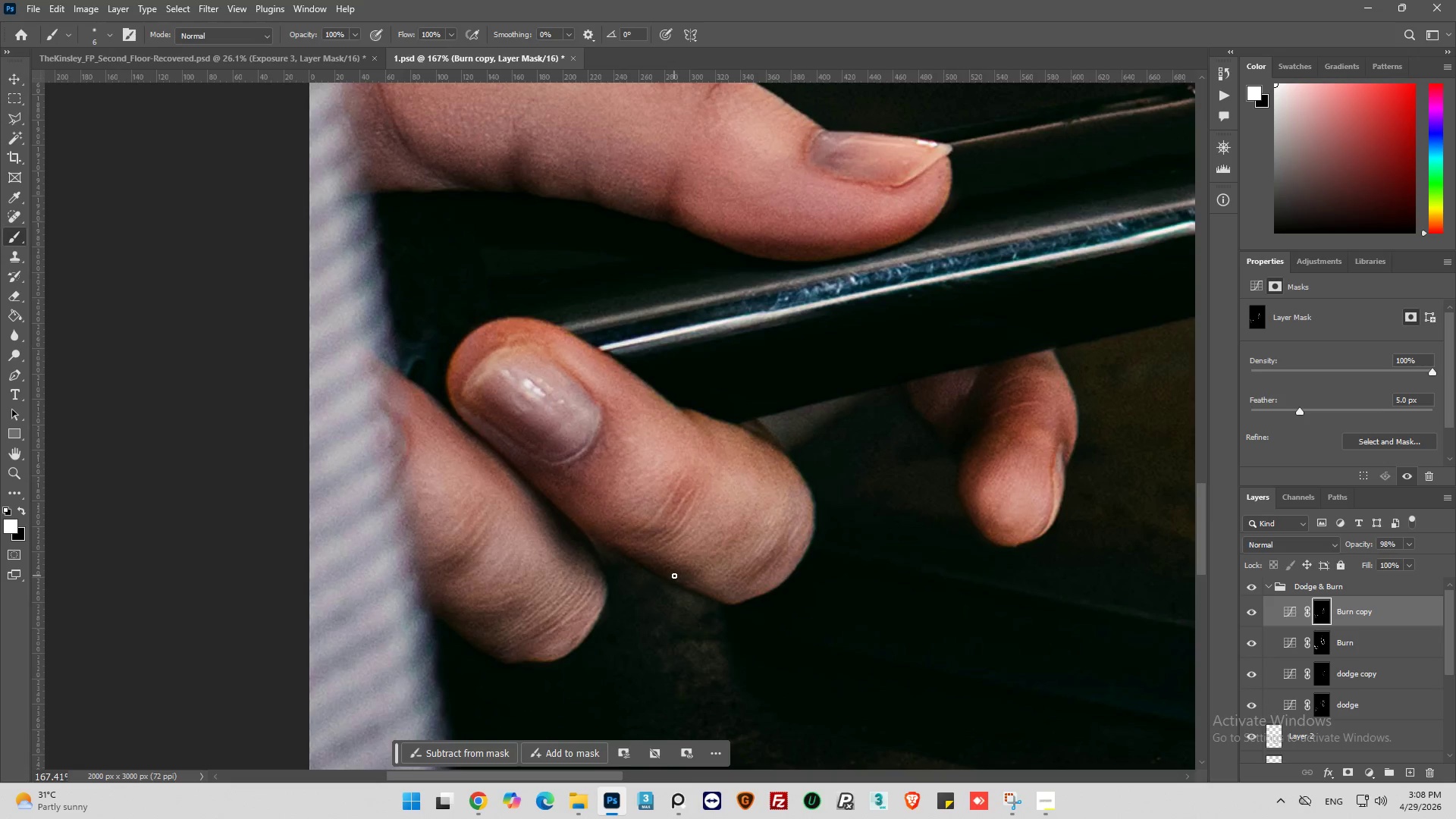 
left_click_drag(start_coordinate=[674, 576], to_coordinate=[711, 574])
 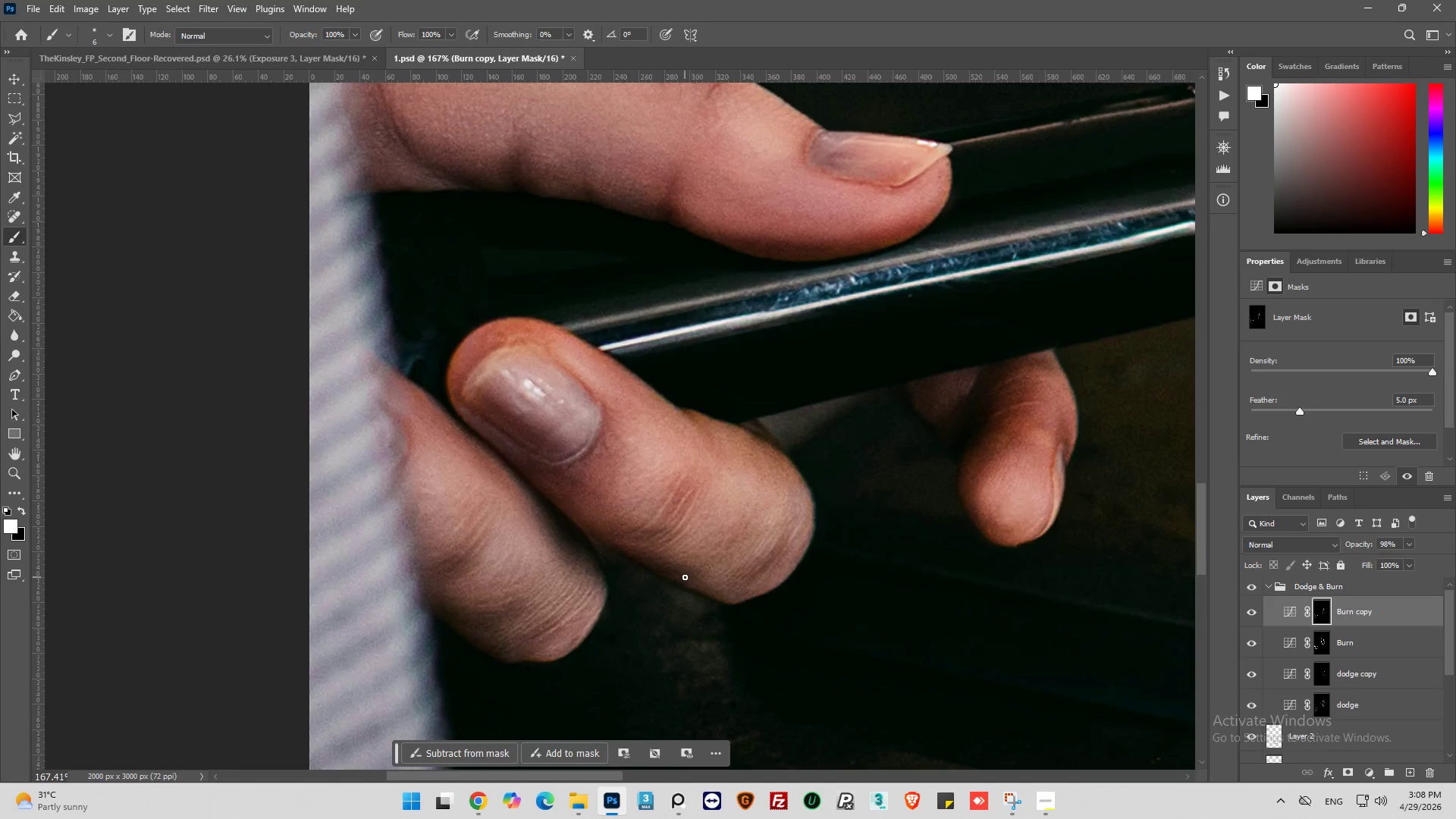 
left_click_drag(start_coordinate=[685, 577], to_coordinate=[715, 595])
 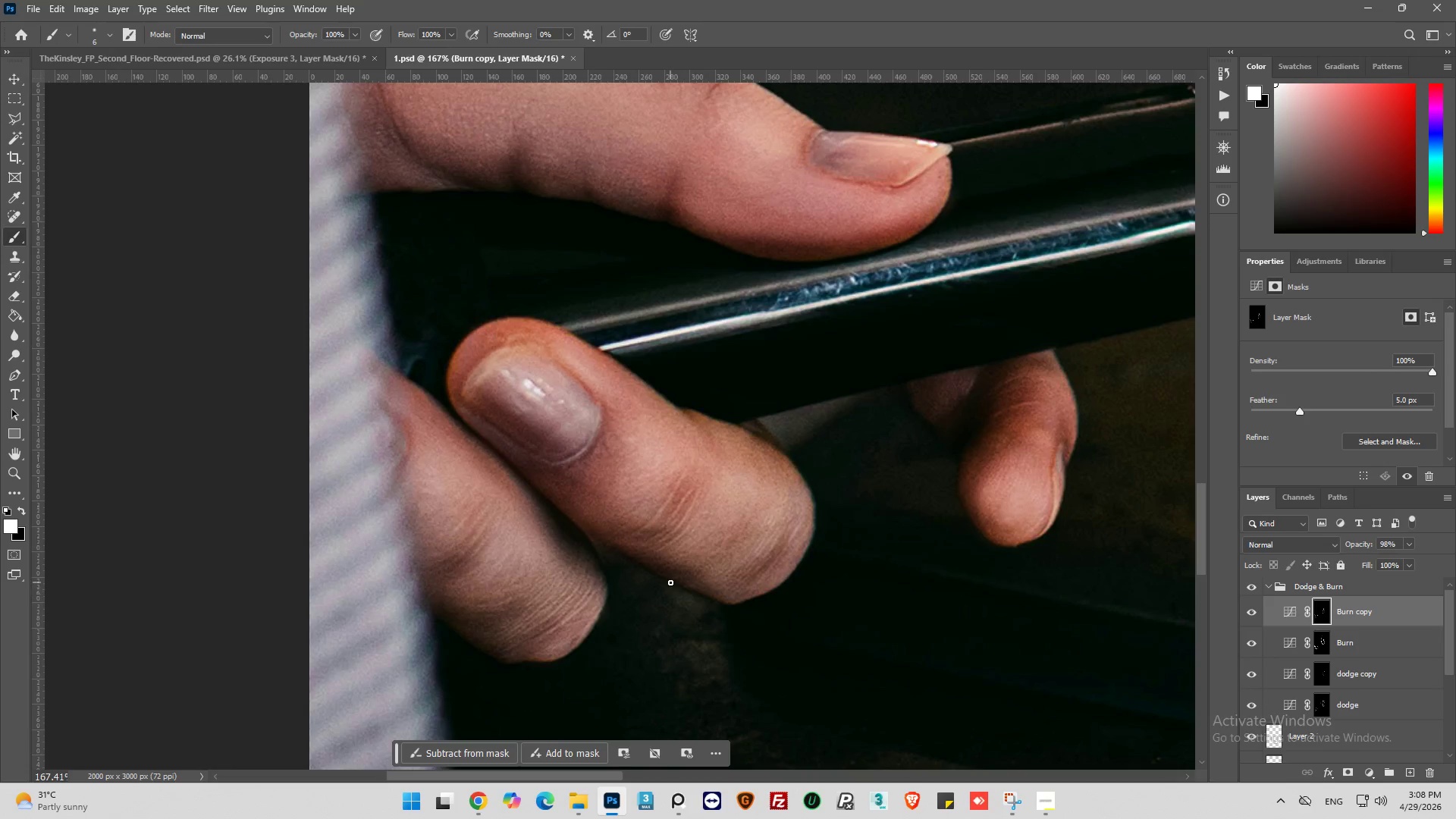 
left_click_drag(start_coordinate=[677, 582], to_coordinate=[725, 599])
 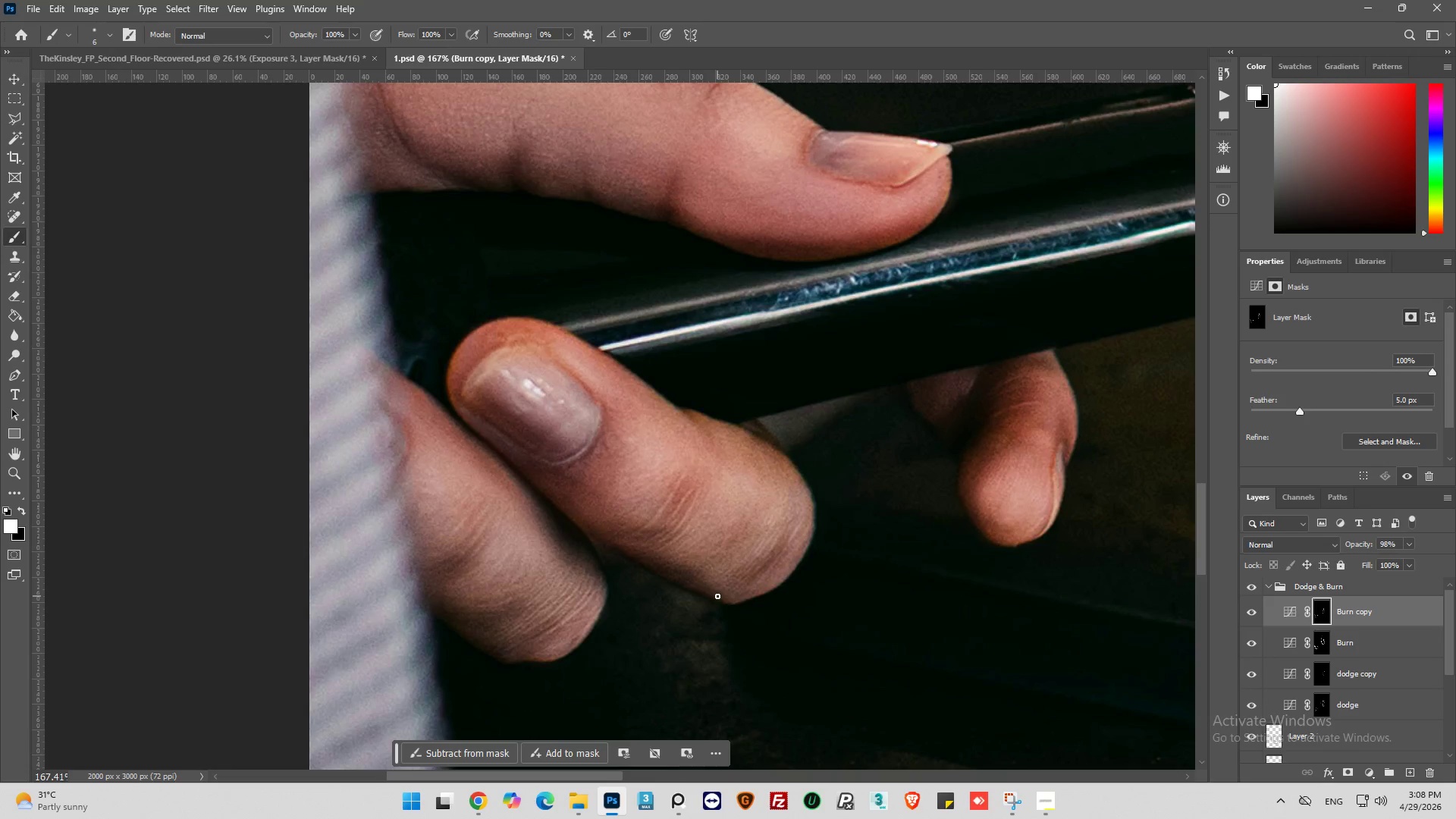 
left_click_drag(start_coordinate=[717, 596], to_coordinate=[755, 598])
 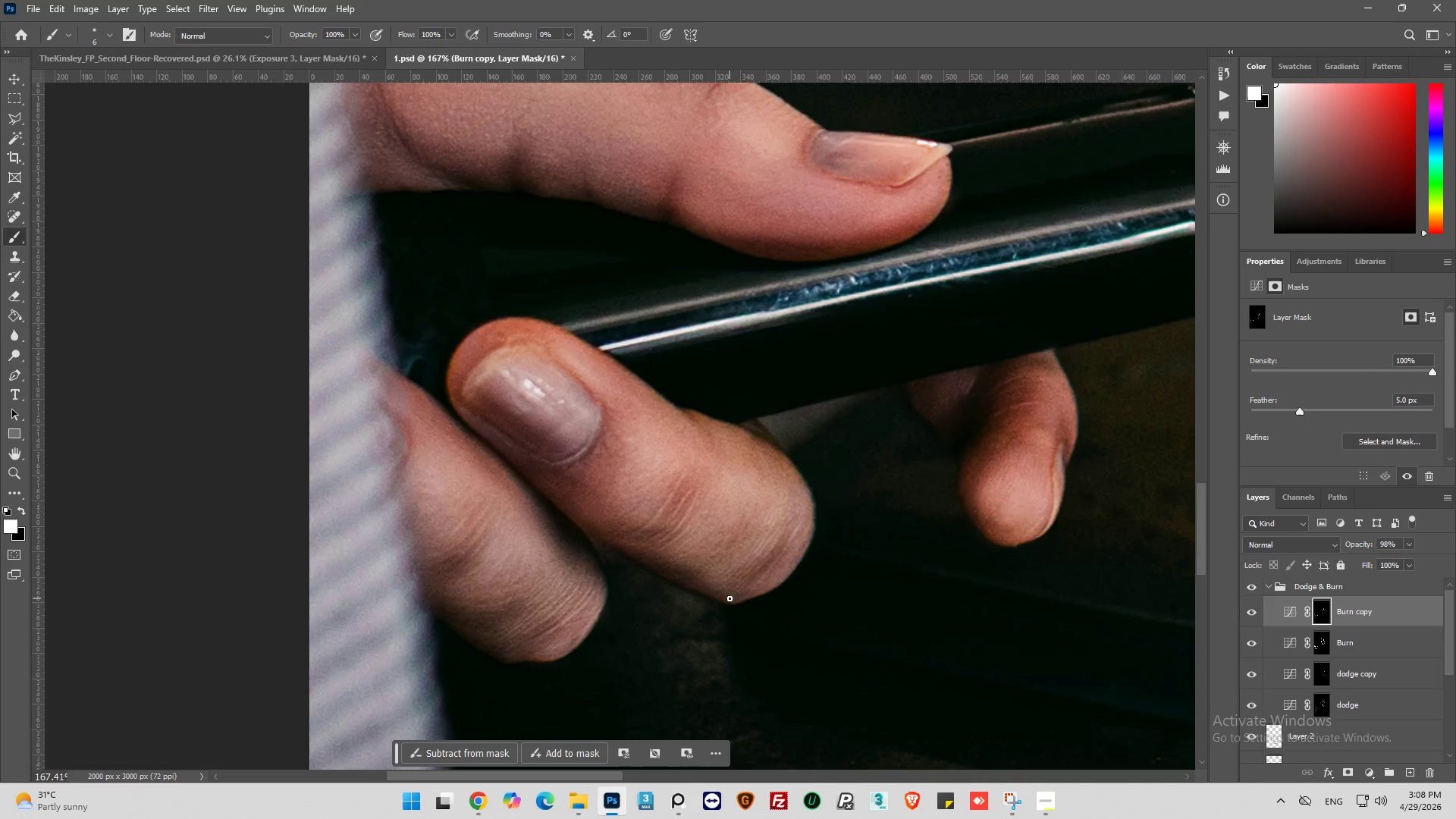 
left_click_drag(start_coordinate=[730, 598], to_coordinate=[771, 589])
 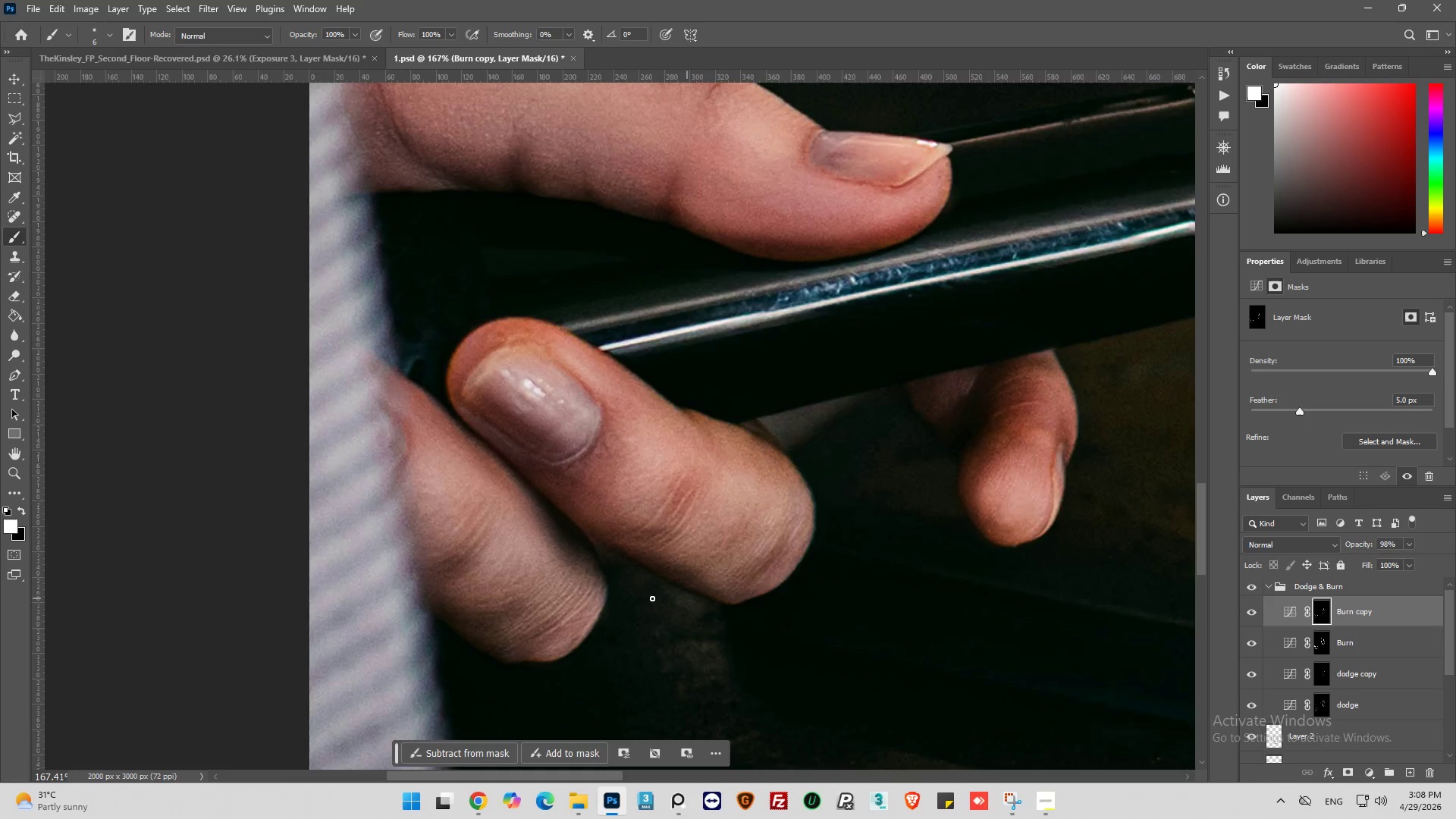 
hold_key(key=AltLeft, duration=0.45)
scroll: coordinate [585, 592], scroll_direction: down, amount: 10.0
 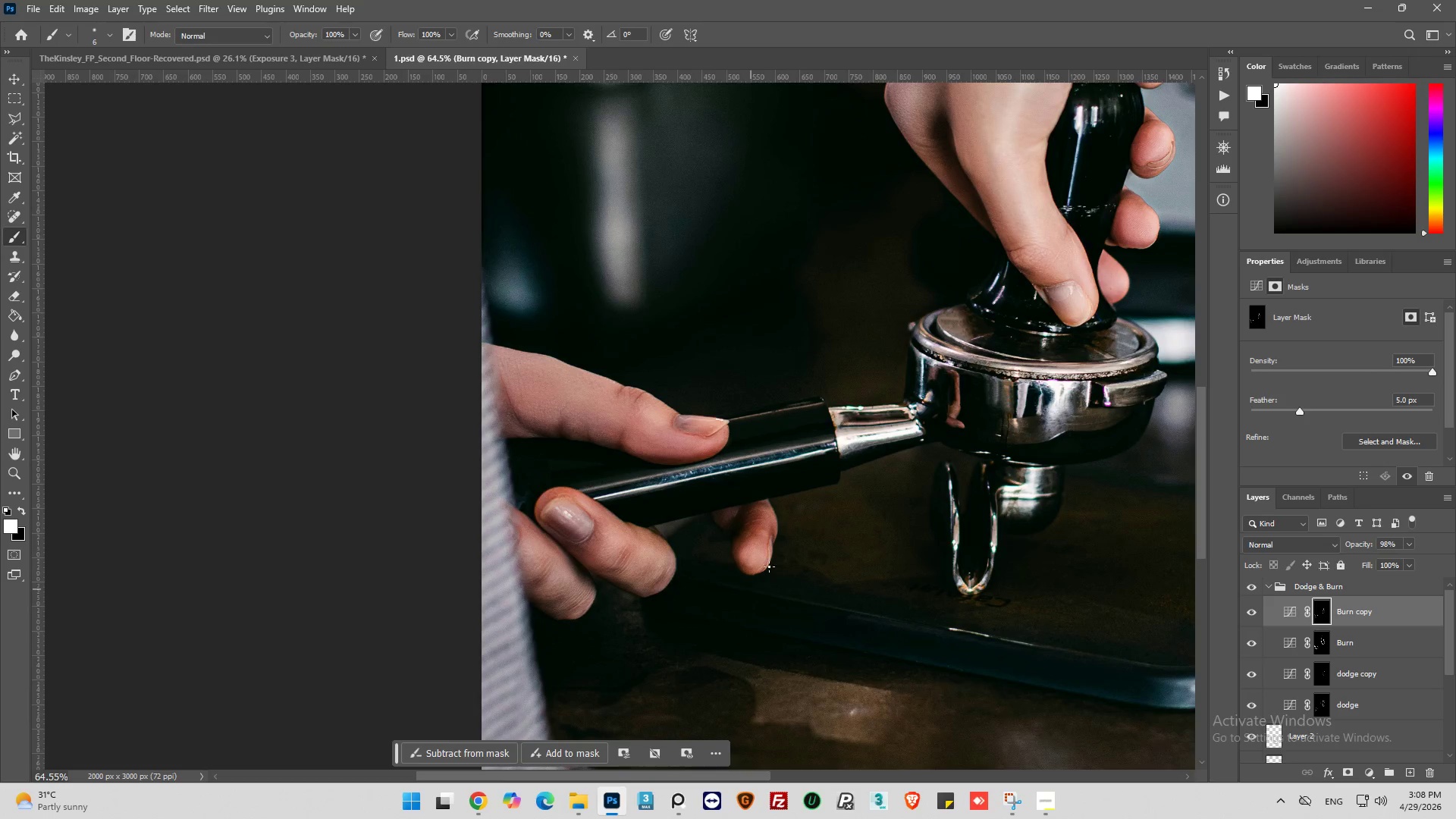 
hold_key(key=AltLeft, duration=0.62)
scroll: coordinate [761, 526], scroll_direction: up, amount: 11.0
 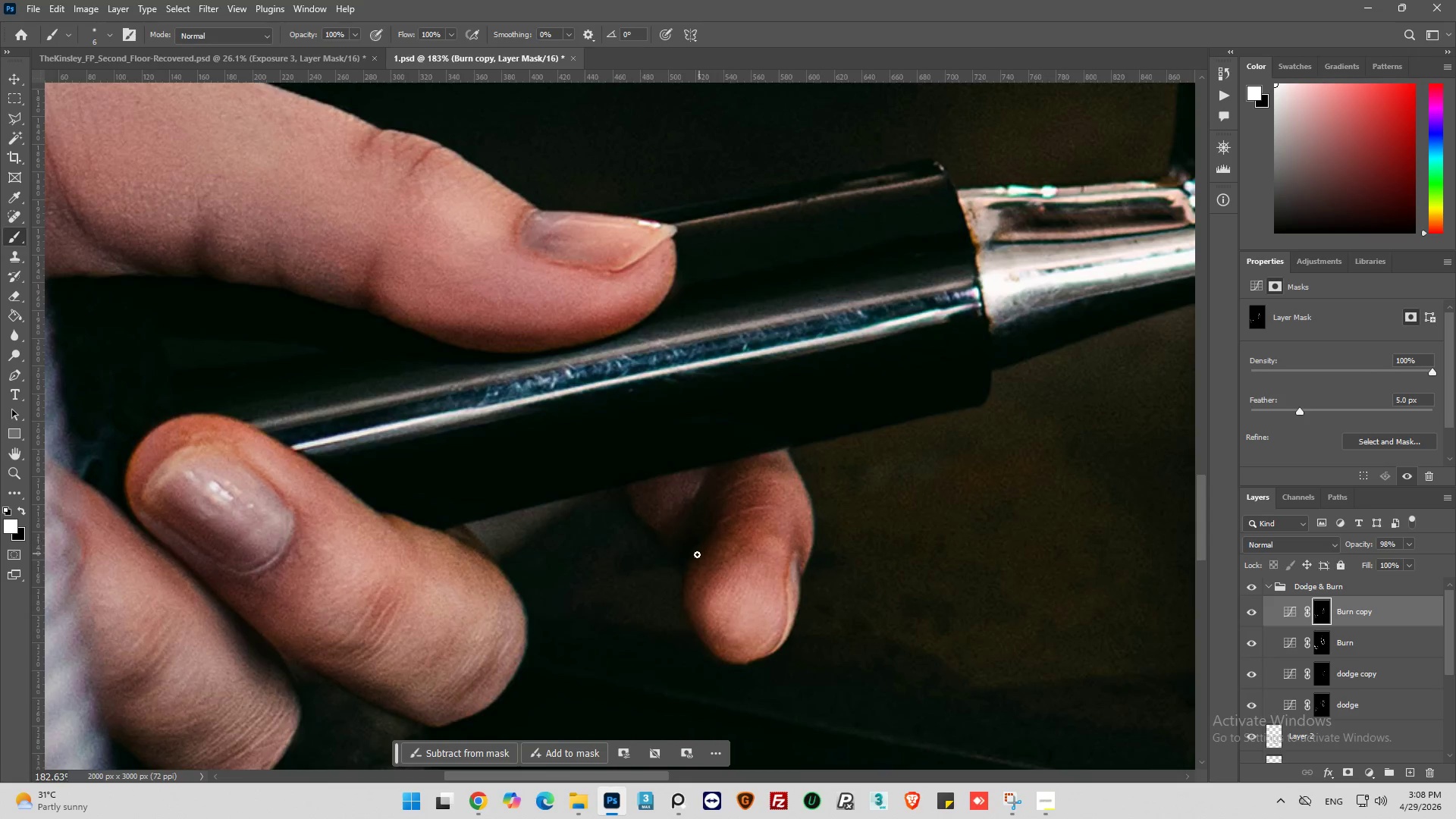 
left_click_drag(start_coordinate=[697, 554], to_coordinate=[789, 507])
 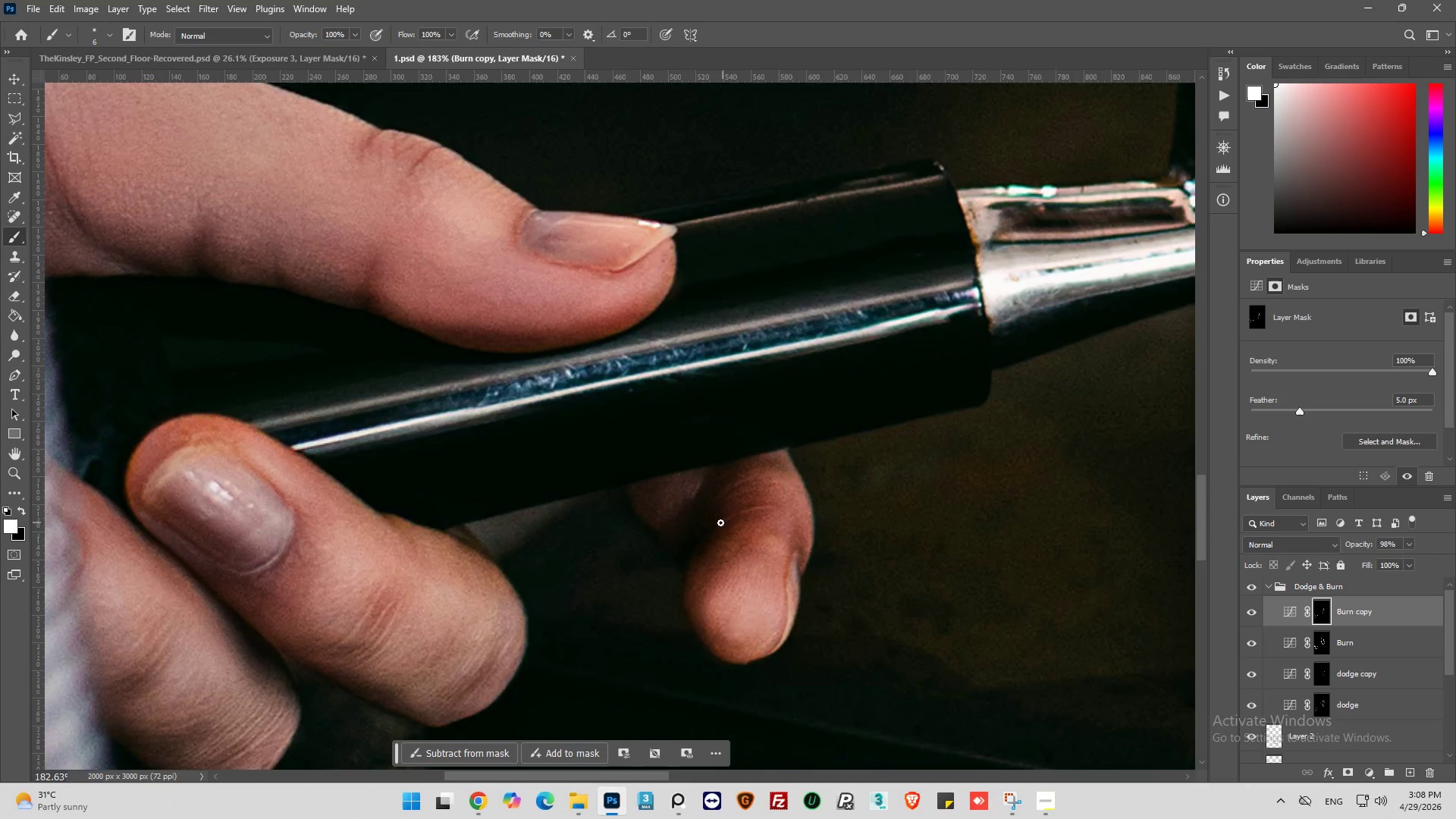 
left_click_drag(start_coordinate=[720, 522], to_coordinate=[781, 505])
 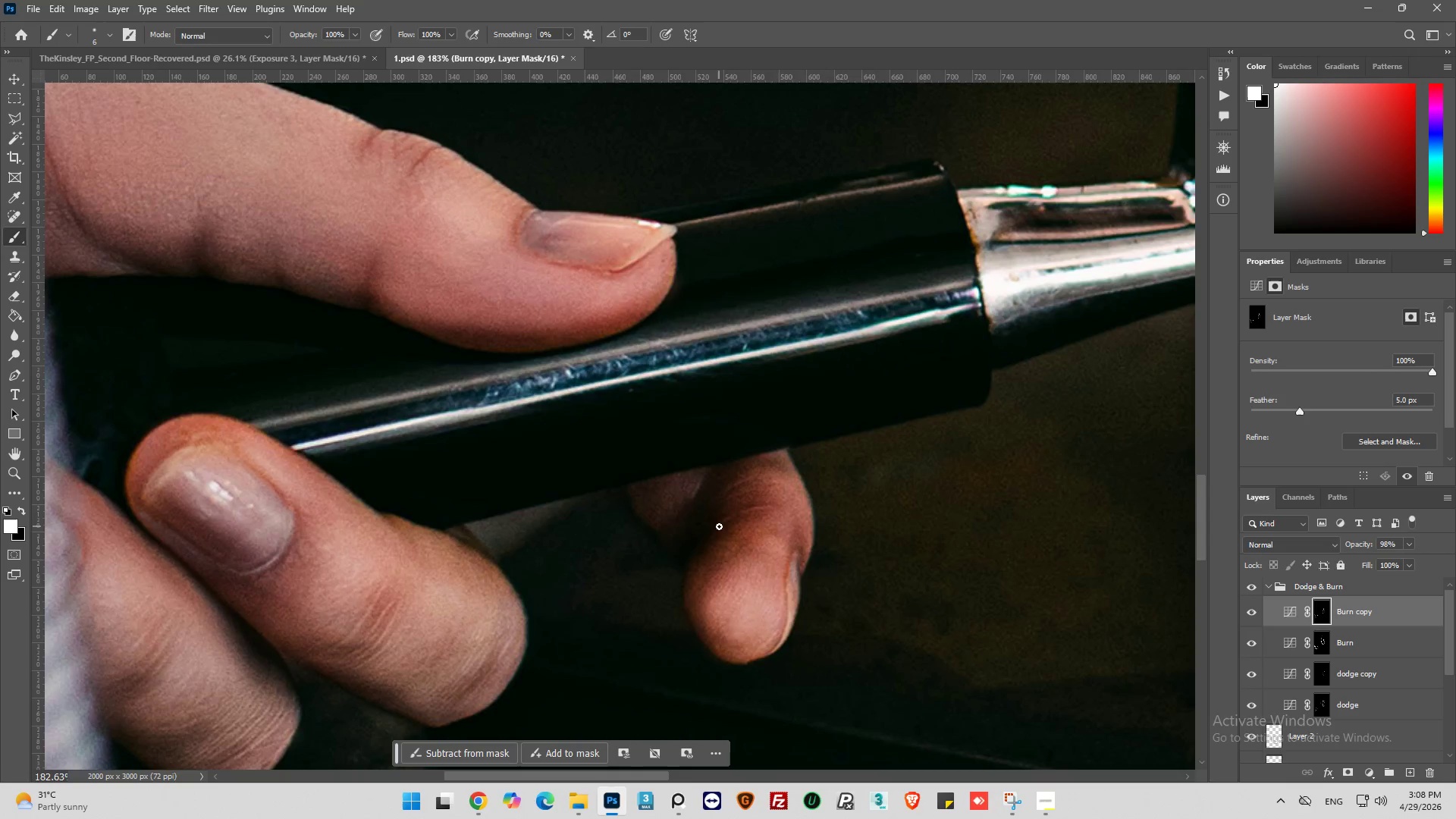 
left_click_drag(start_coordinate=[719, 526], to_coordinate=[769, 498])
 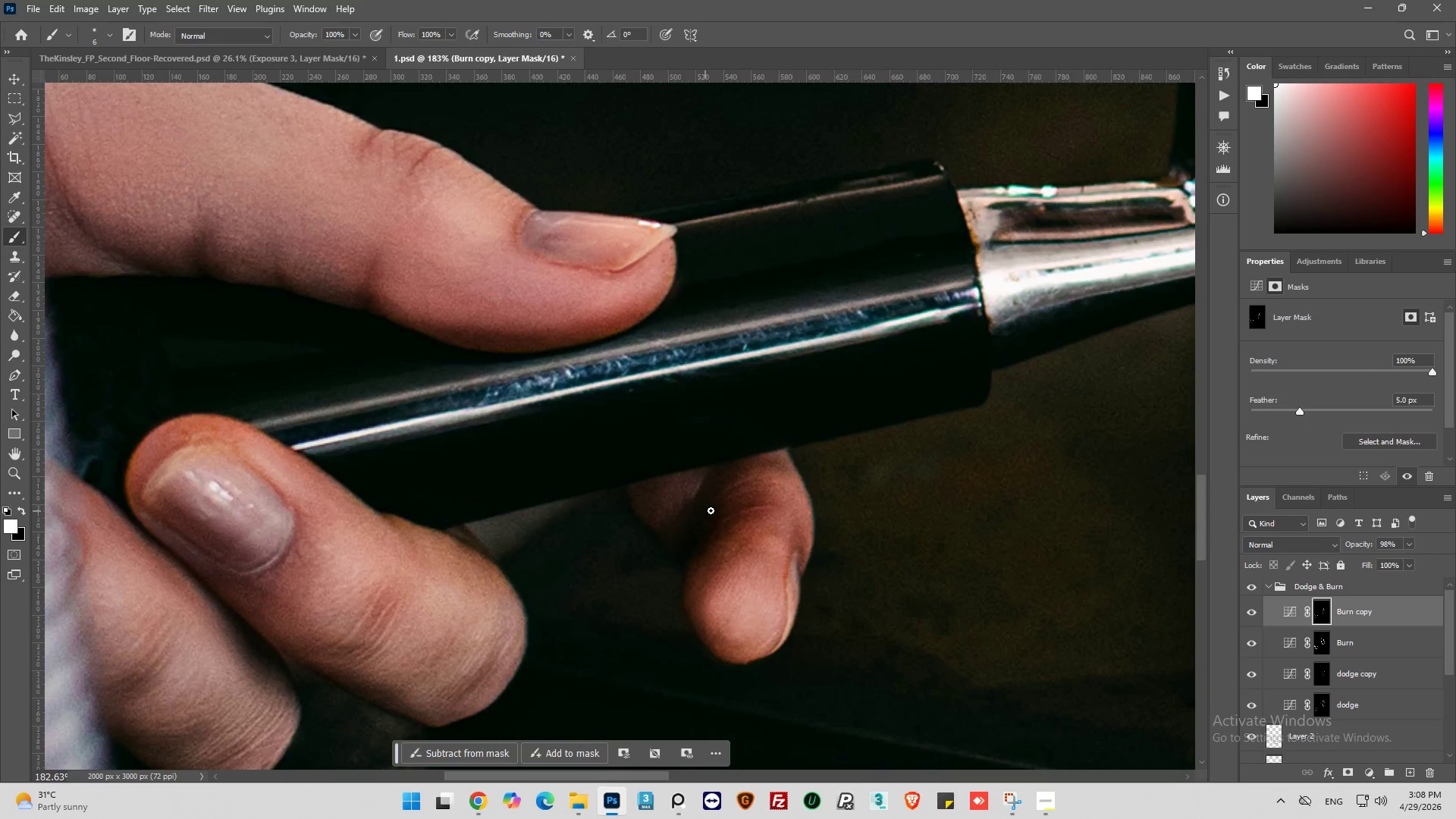 
left_click_drag(start_coordinate=[711, 510], to_coordinate=[756, 449])
 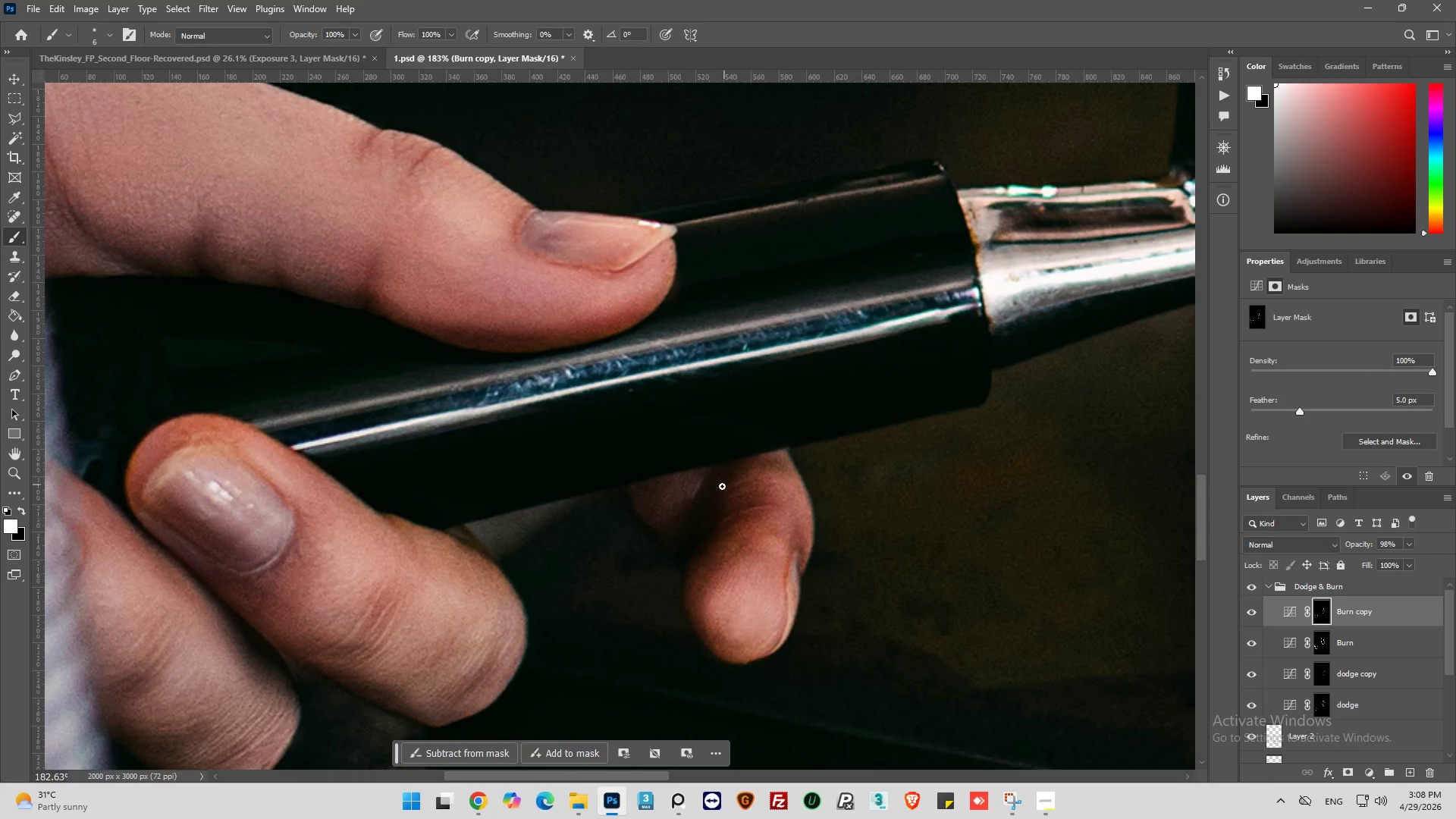 
left_click_drag(start_coordinate=[722, 486], to_coordinate=[773, 463])
 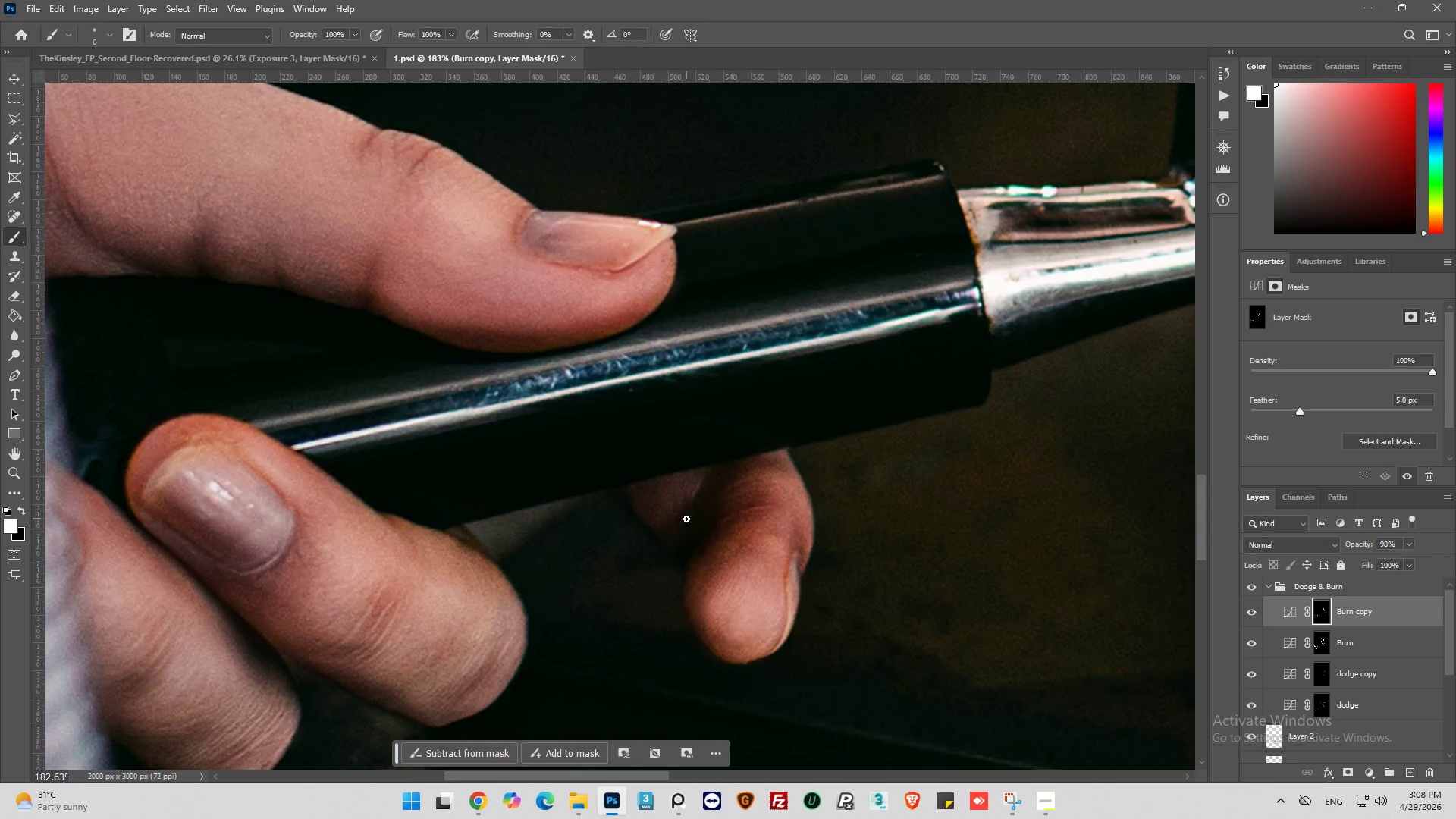 
left_click_drag(start_coordinate=[686, 519], to_coordinate=[733, 472])
 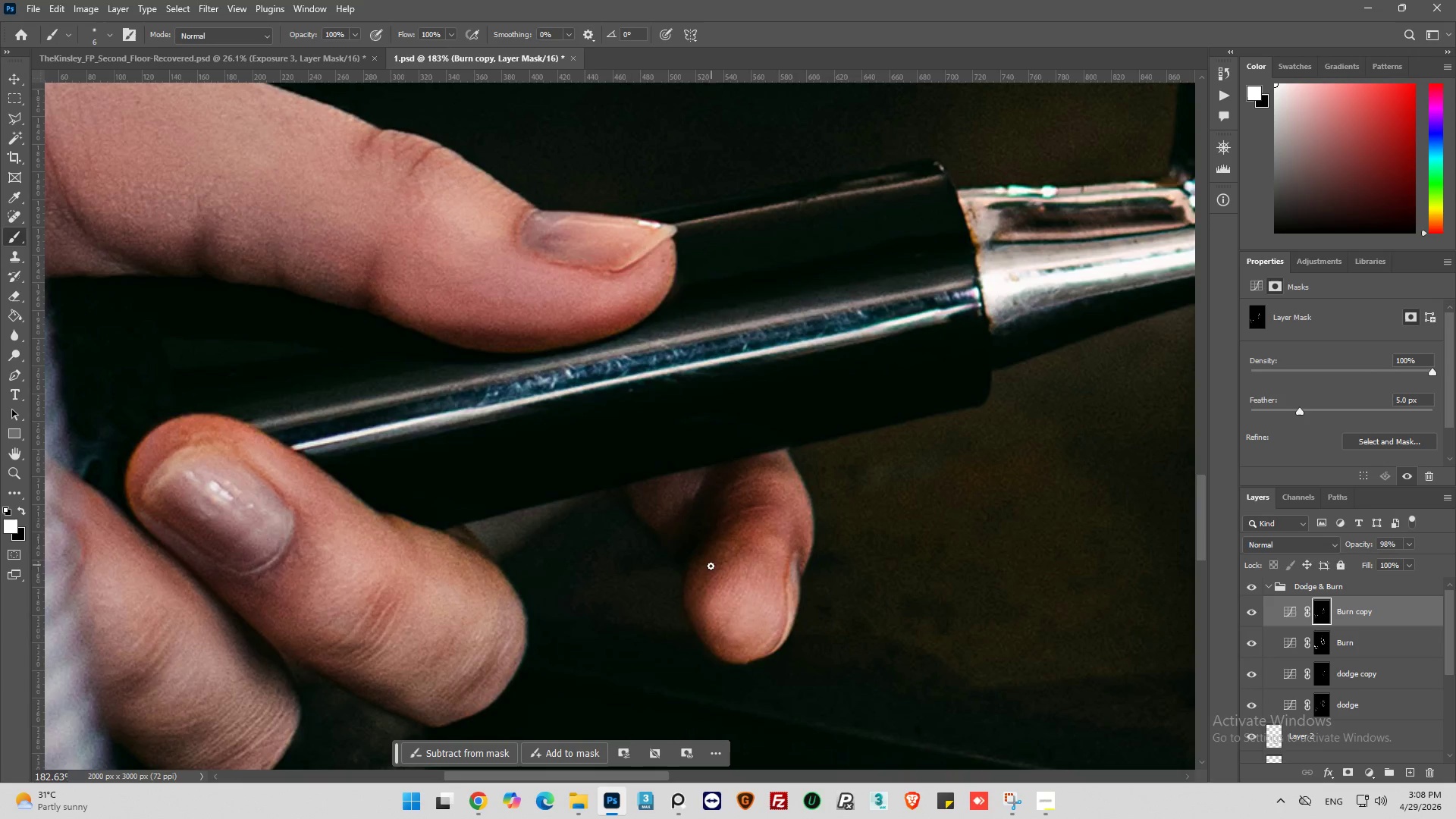 
left_click_drag(start_coordinate=[710, 568], to_coordinate=[699, 623])
 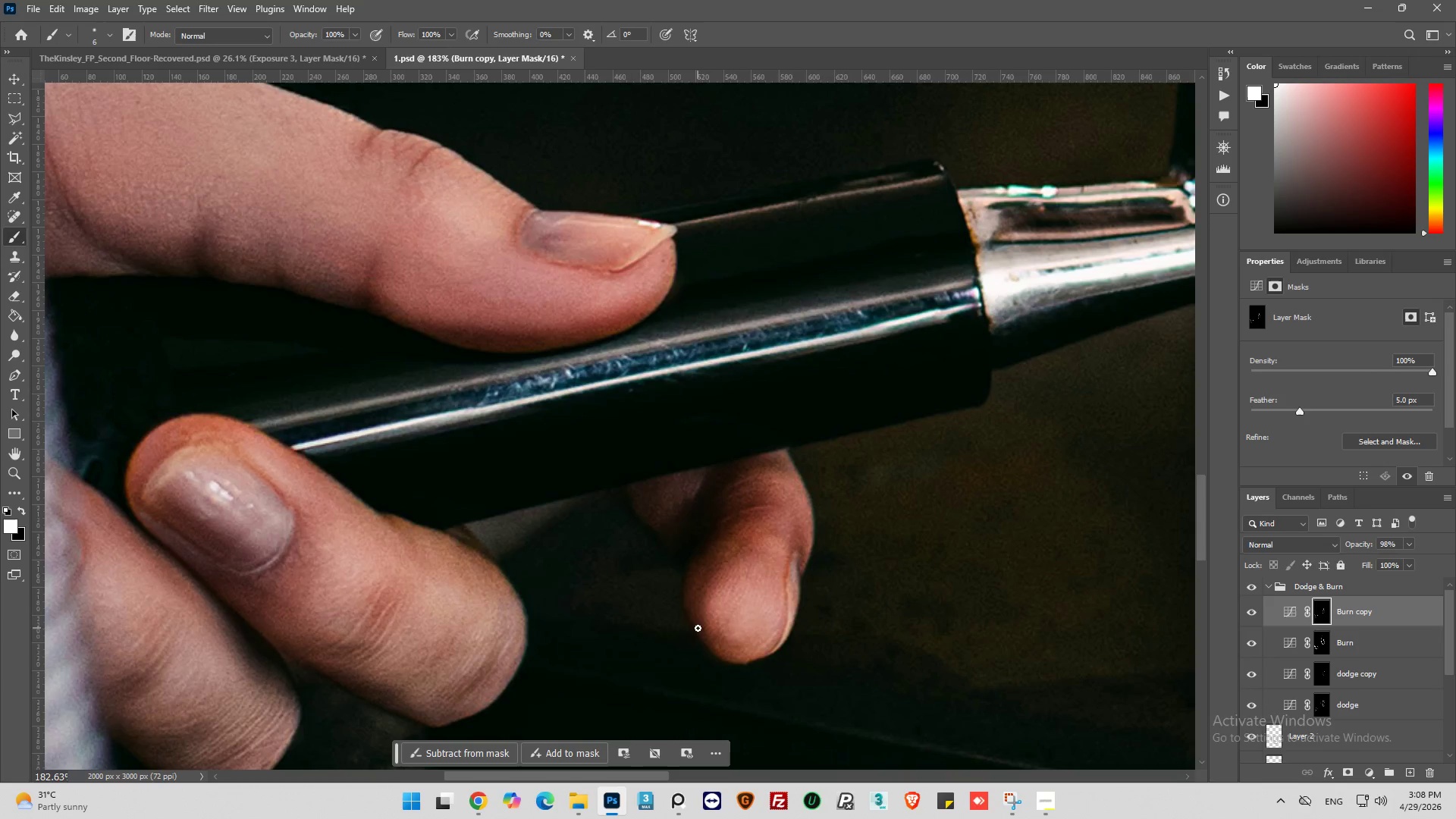 
left_click_drag(start_coordinate=[695, 626], to_coordinate=[719, 569])
 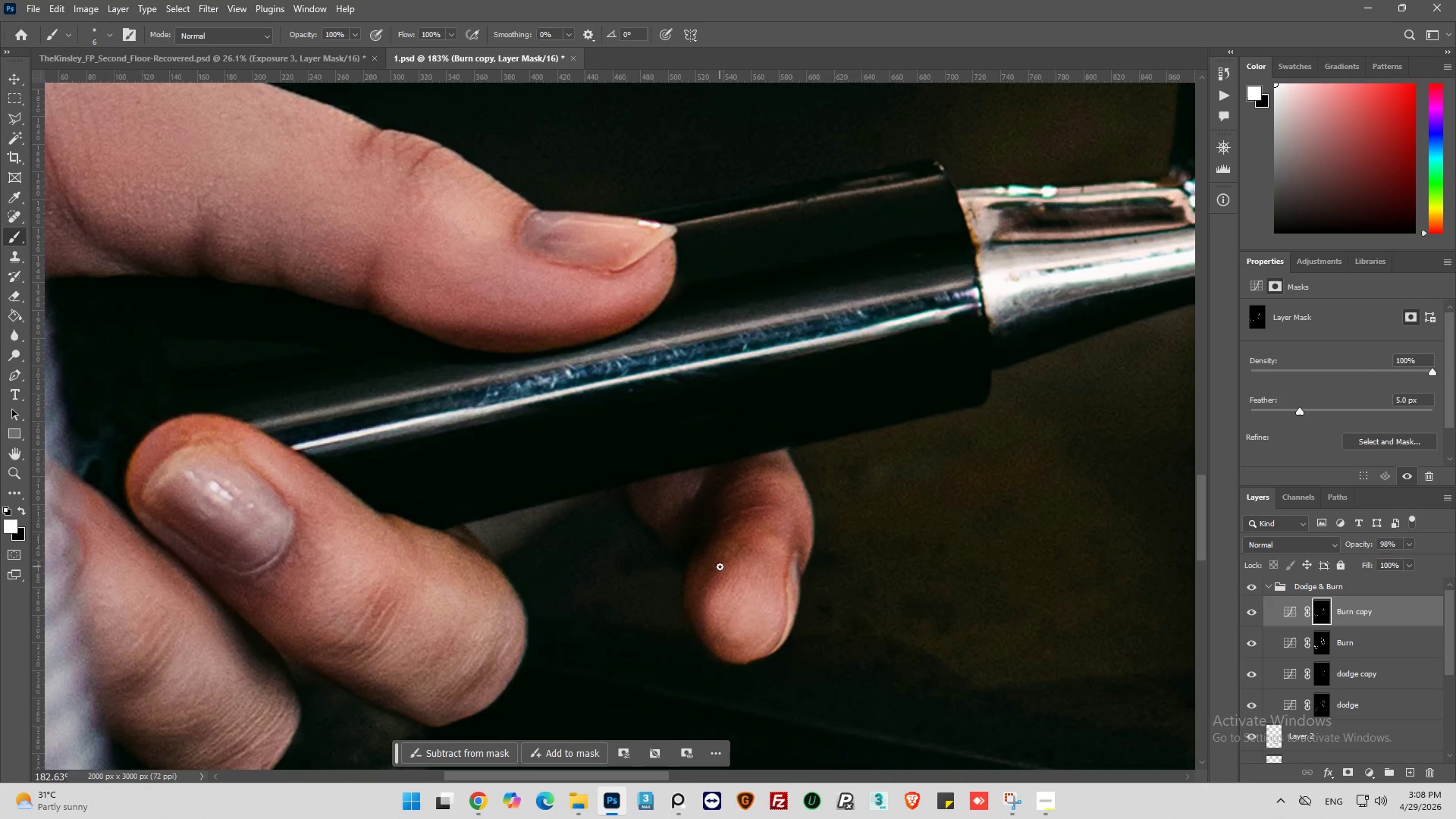 
left_click_drag(start_coordinate=[720, 566], to_coordinate=[720, 657])
 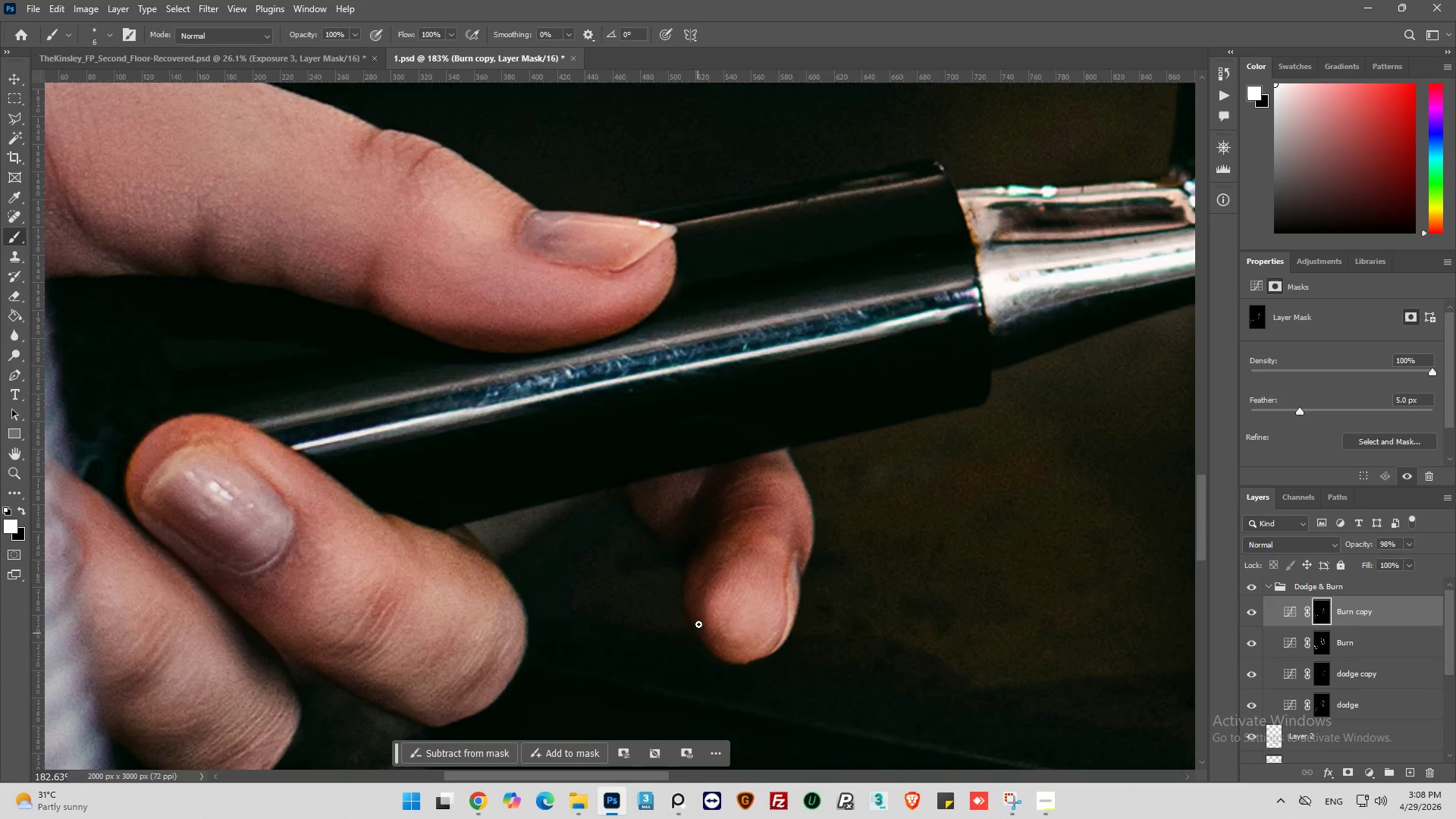 
left_click_drag(start_coordinate=[703, 614], to_coordinate=[730, 573])
 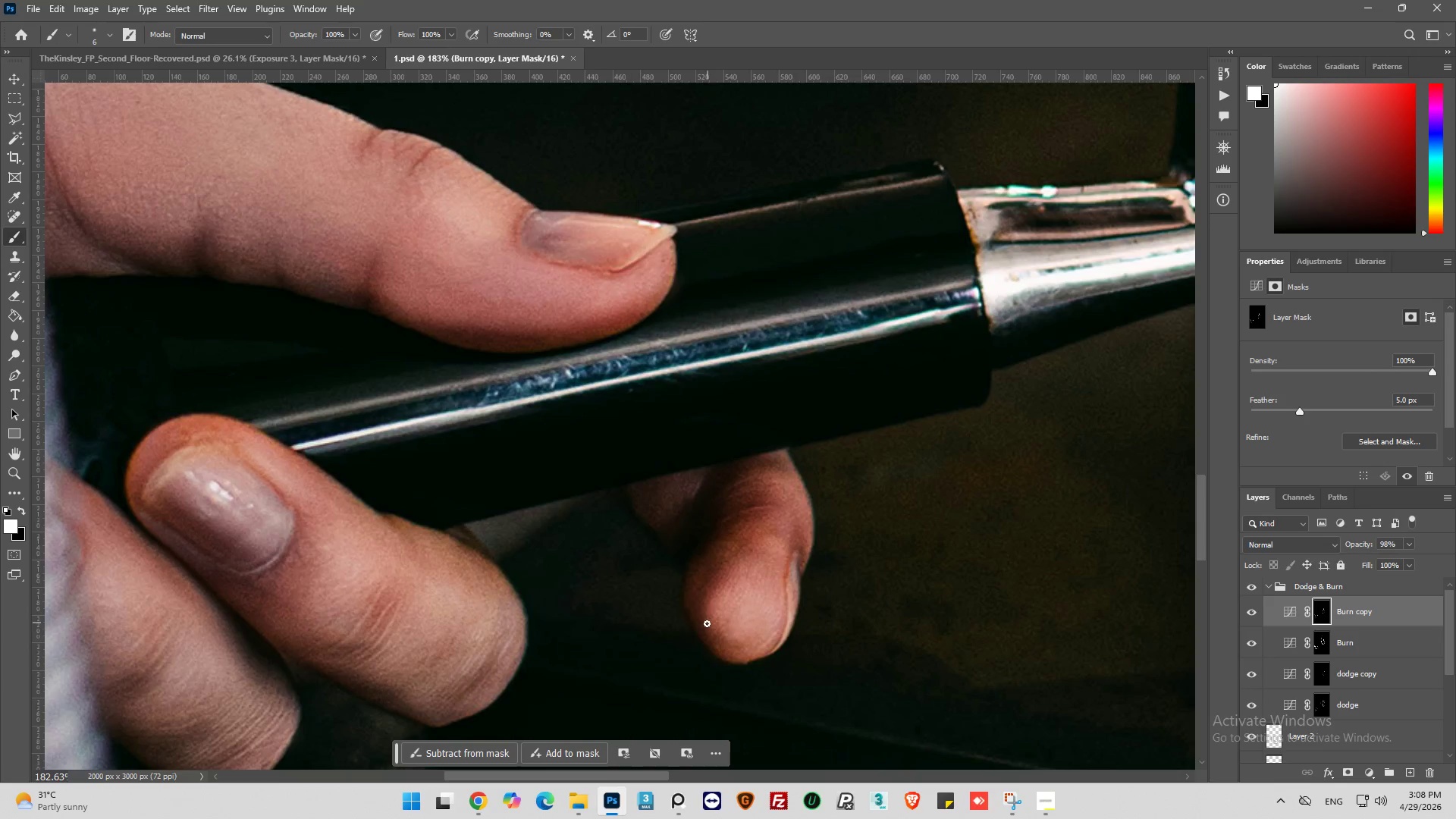 
left_click_drag(start_coordinate=[710, 638], to_coordinate=[730, 643])
 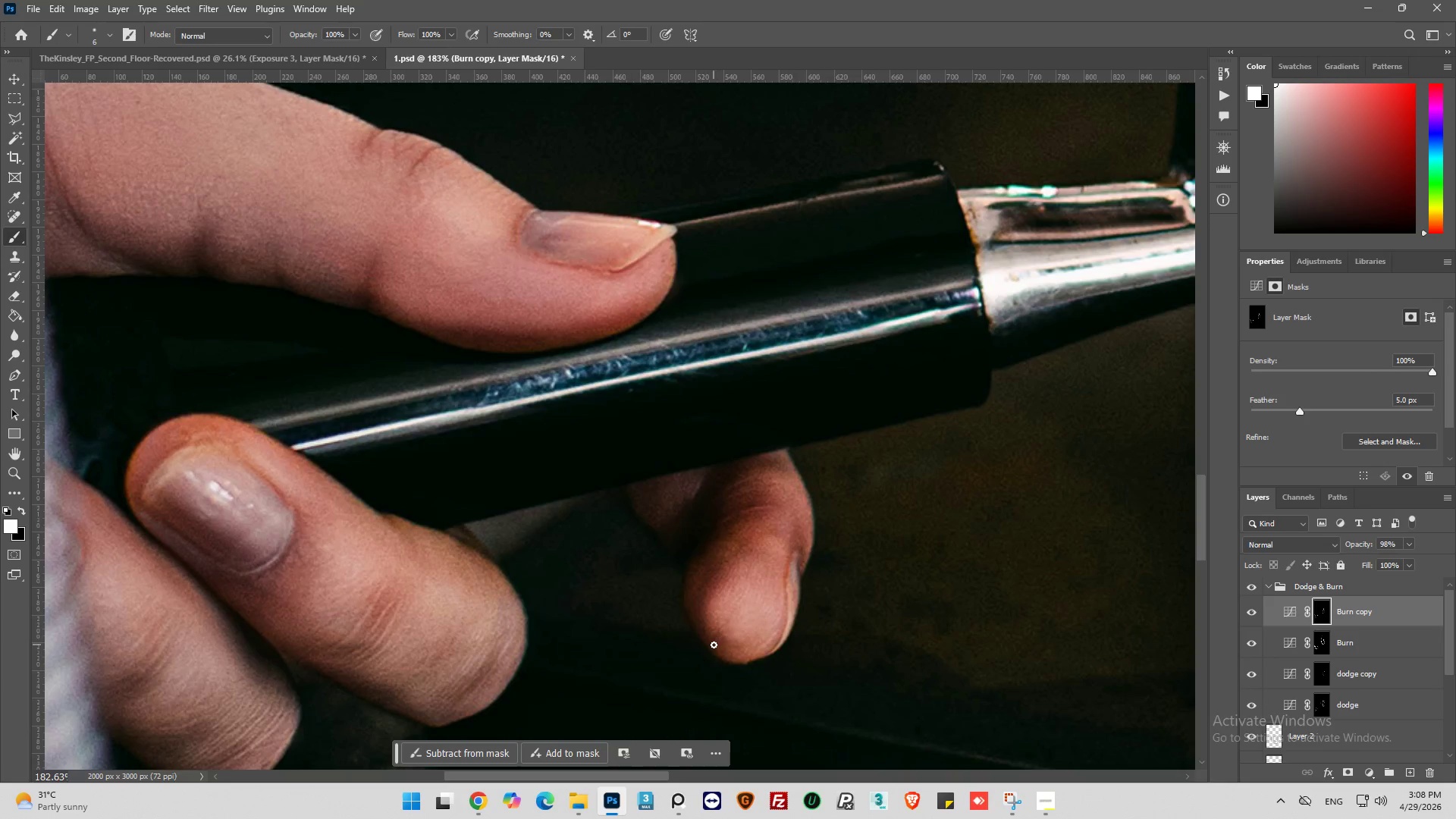 
left_click_drag(start_coordinate=[713, 645], to_coordinate=[741, 662])
 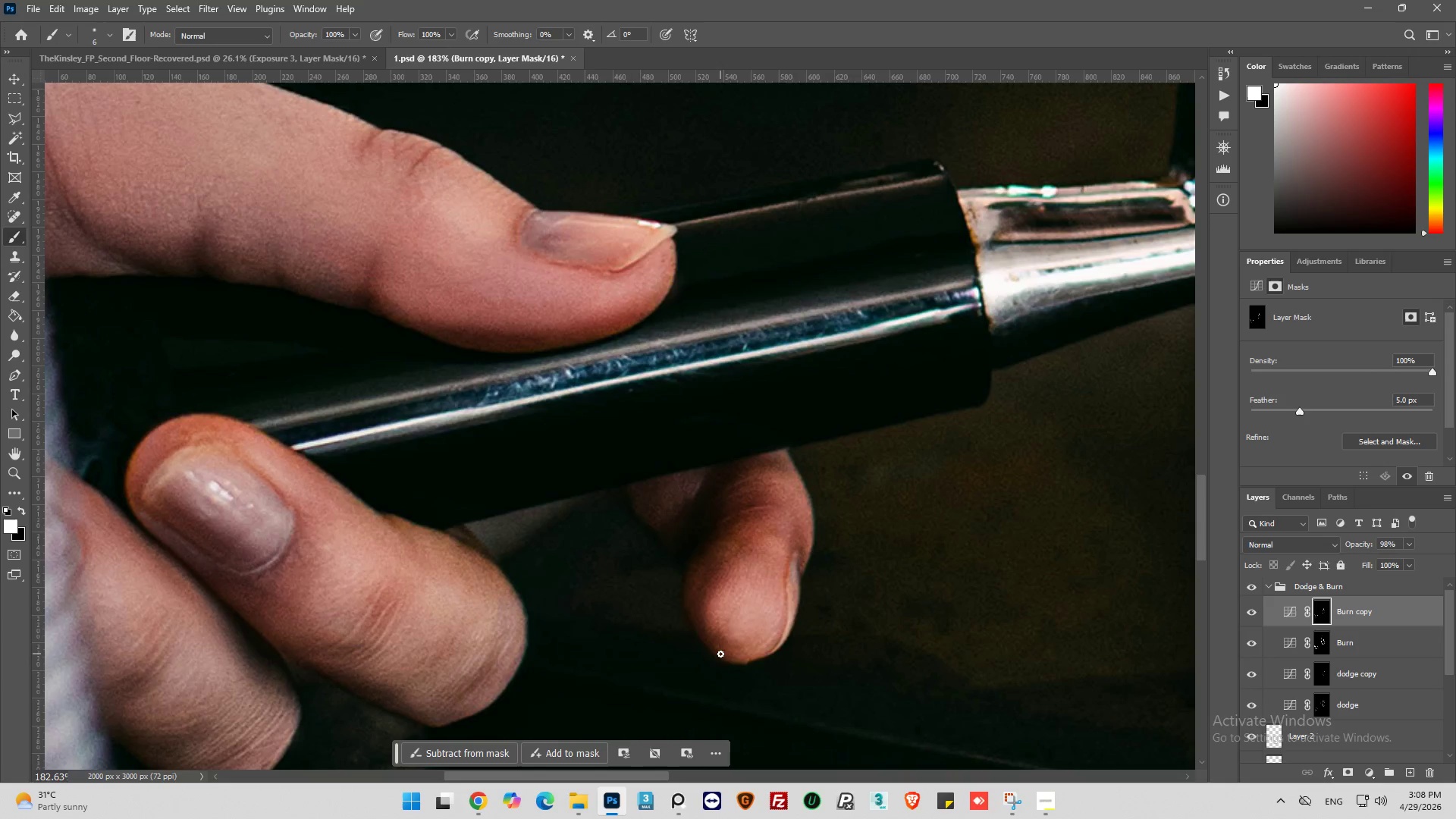 
left_click_drag(start_coordinate=[720, 654], to_coordinate=[767, 661])
 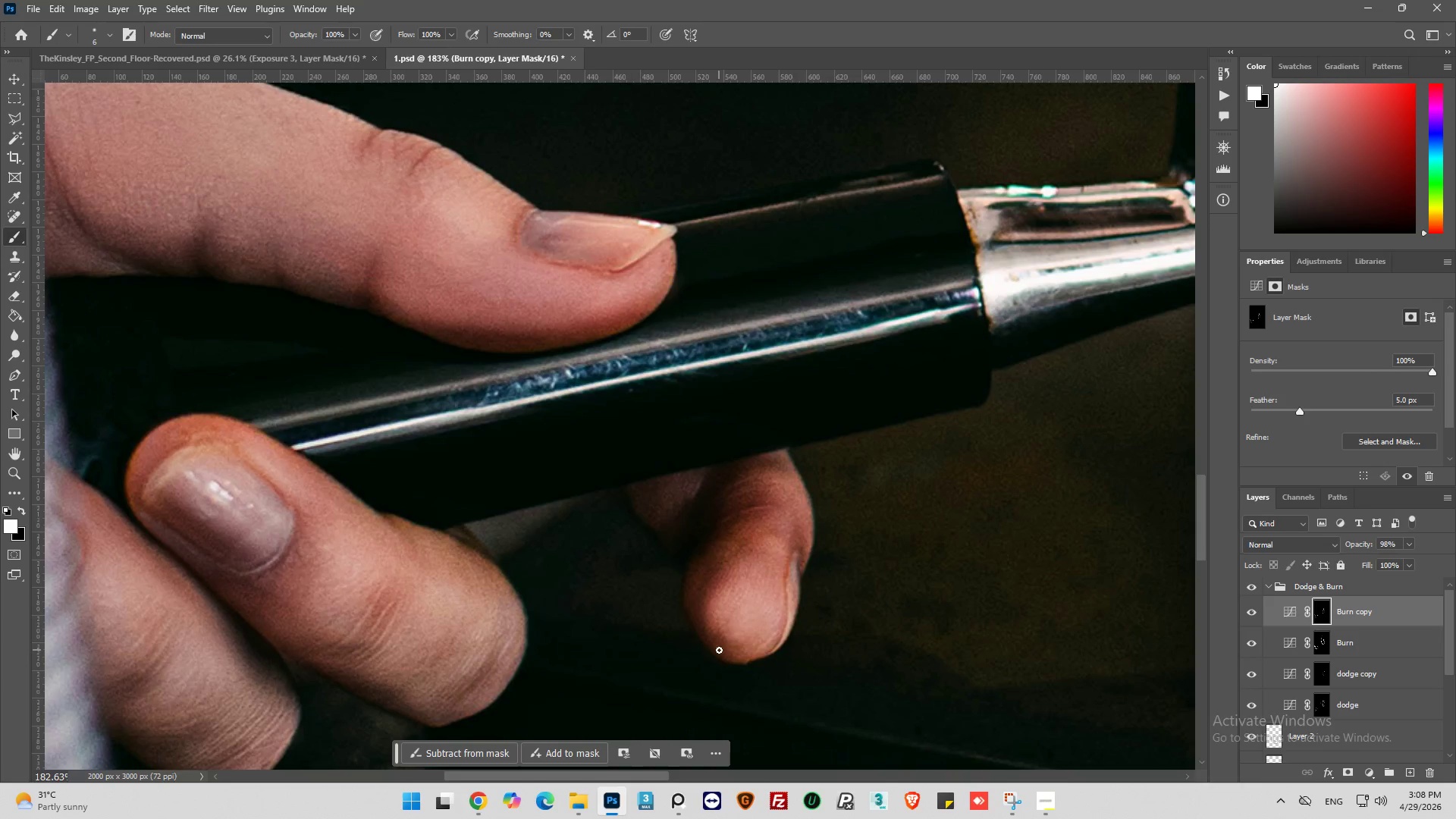 
left_click_drag(start_coordinate=[722, 648], to_coordinate=[782, 661])
 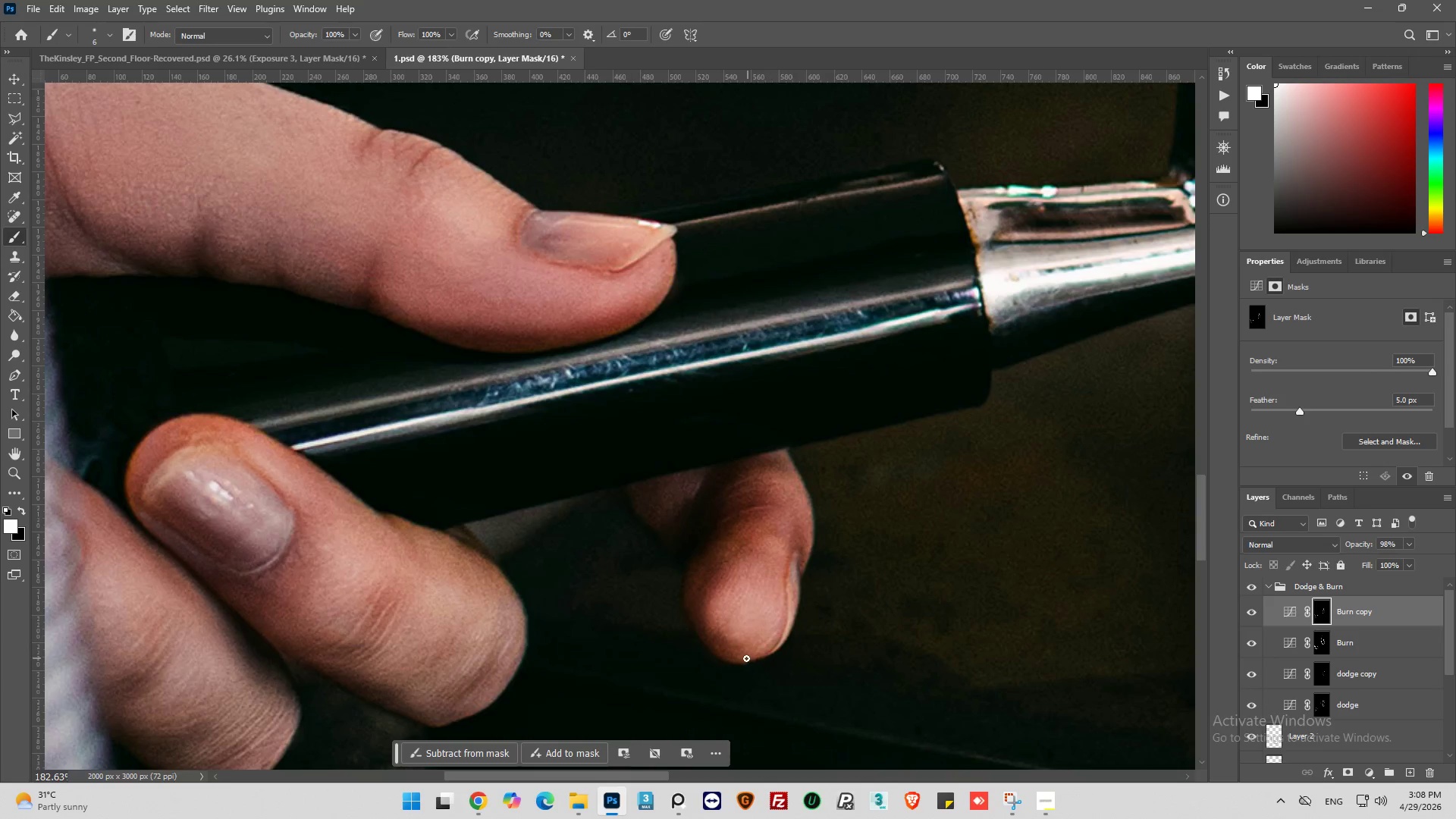 
left_click_drag(start_coordinate=[746, 658], to_coordinate=[788, 642])
 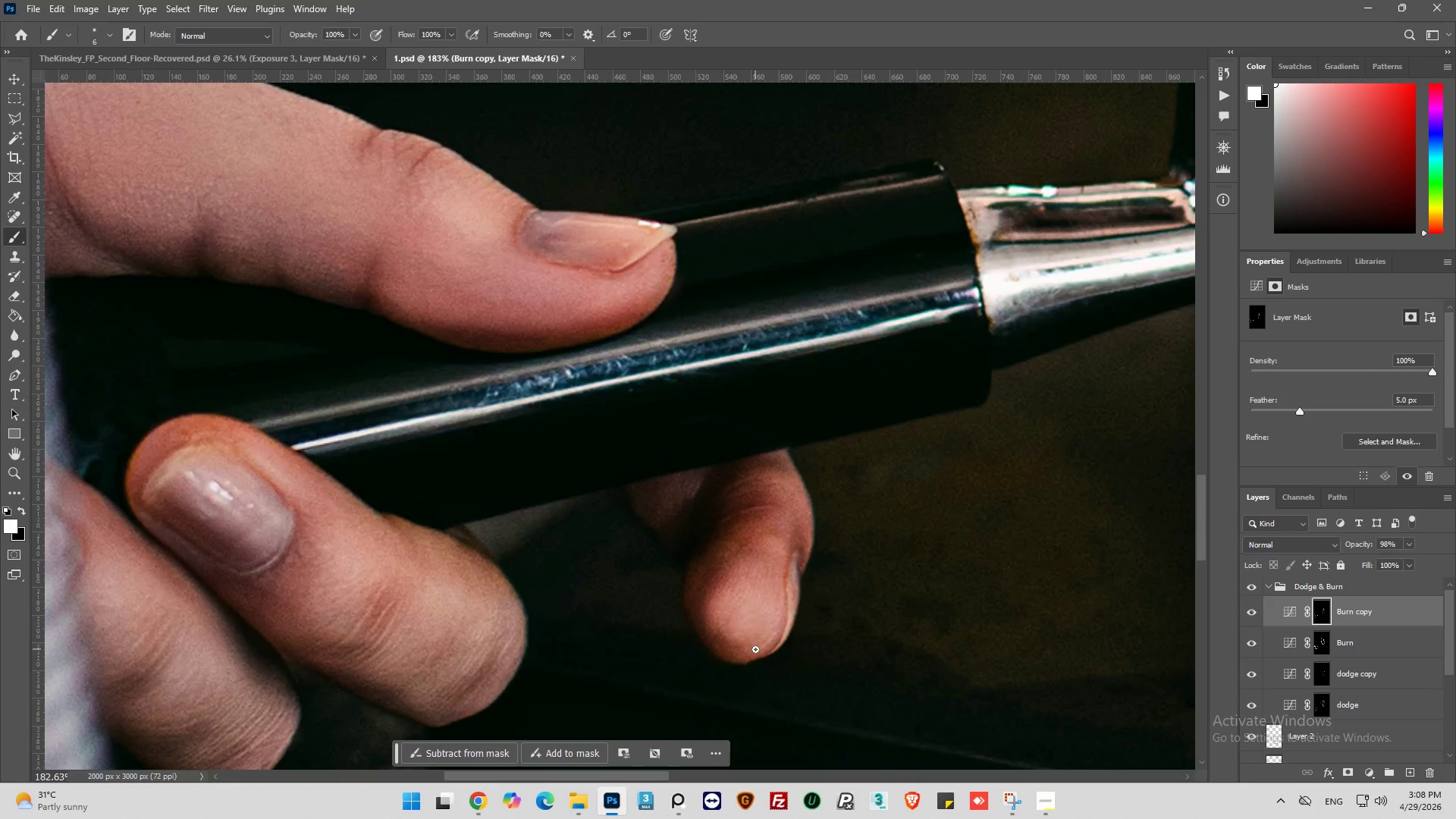 
left_click_drag(start_coordinate=[755, 649], to_coordinate=[787, 636])
 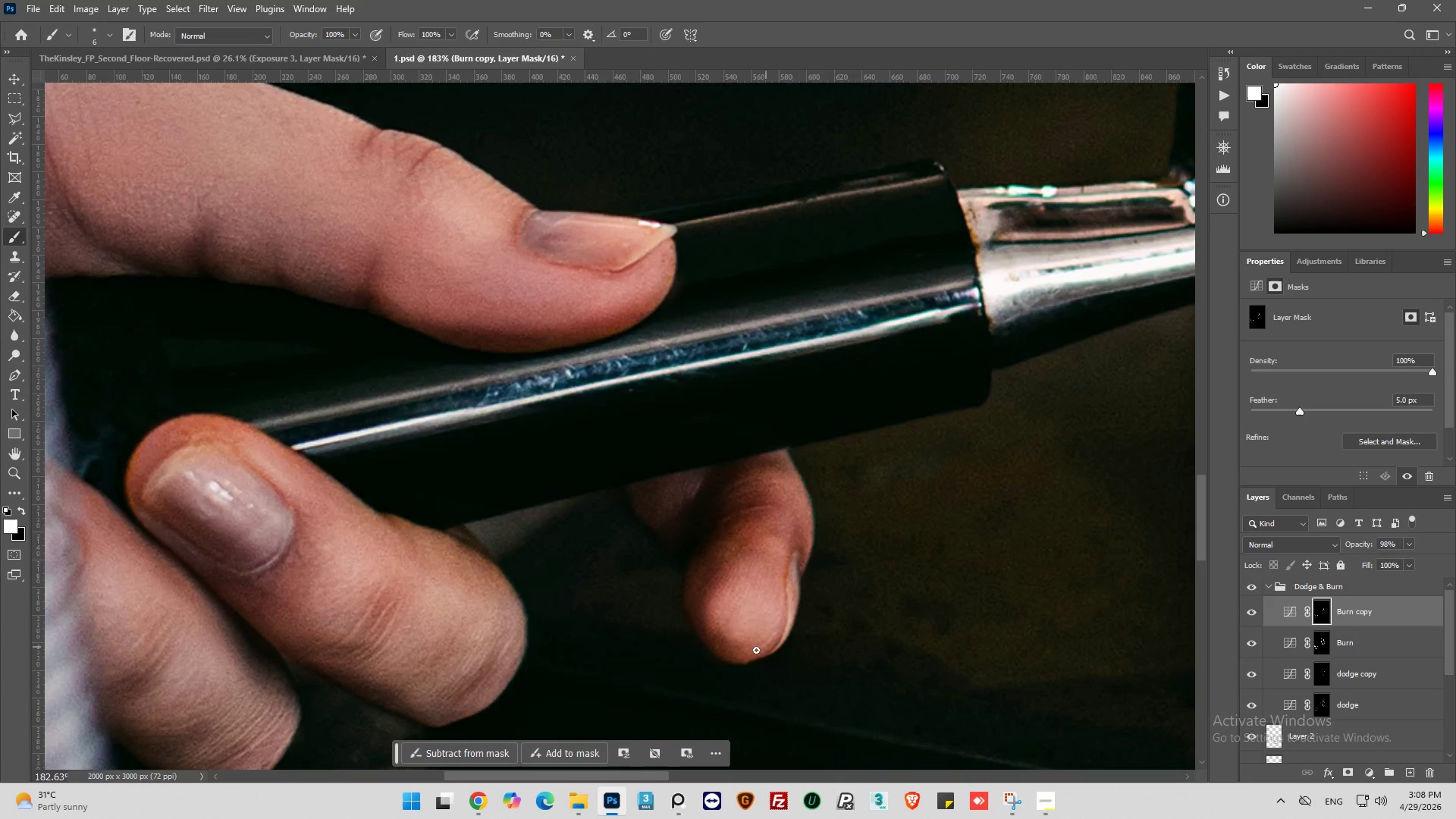 
left_click_drag(start_coordinate=[755, 651], to_coordinate=[782, 638])
 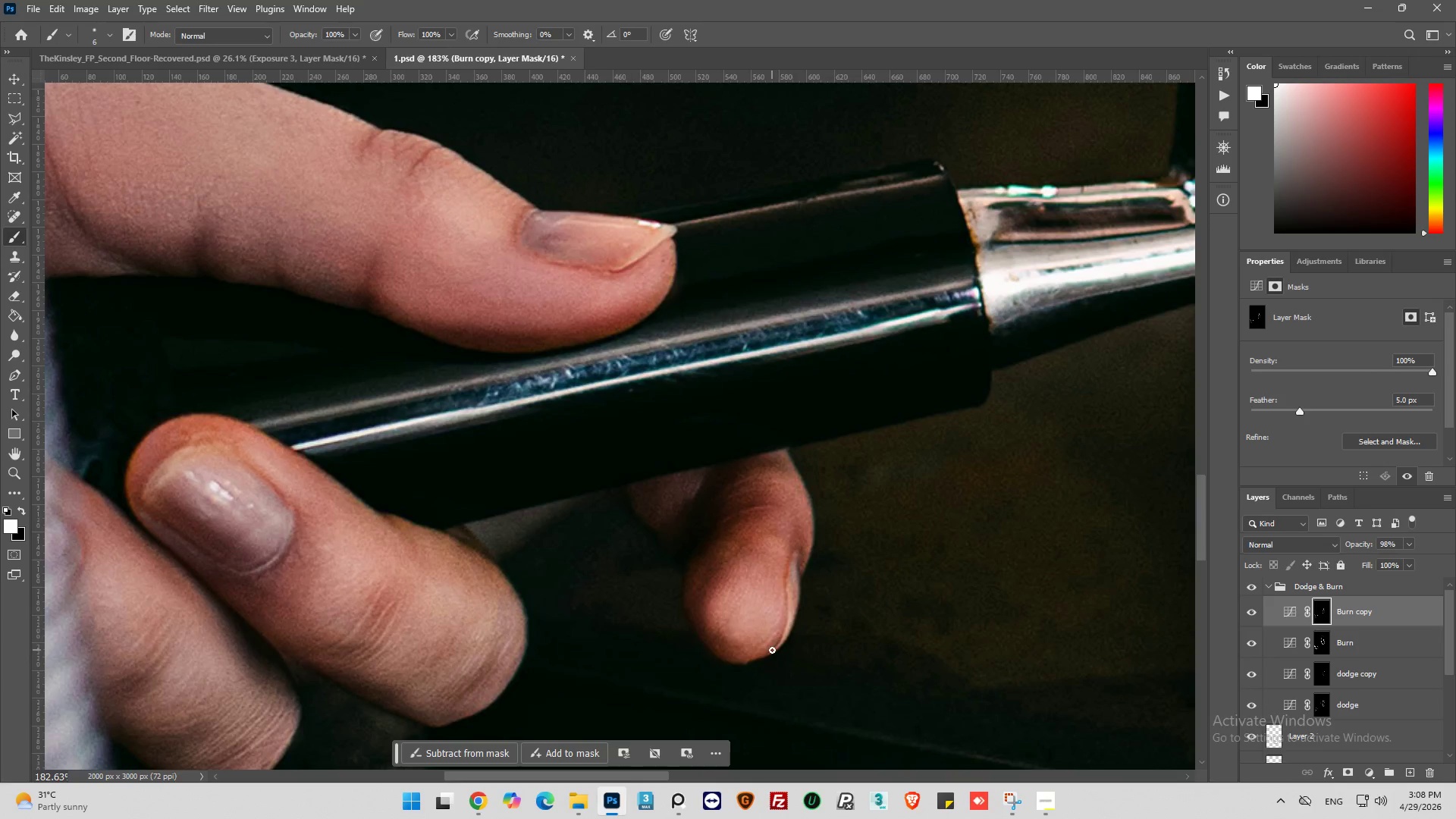 
left_click_drag(start_coordinate=[771, 650], to_coordinate=[781, 639])
 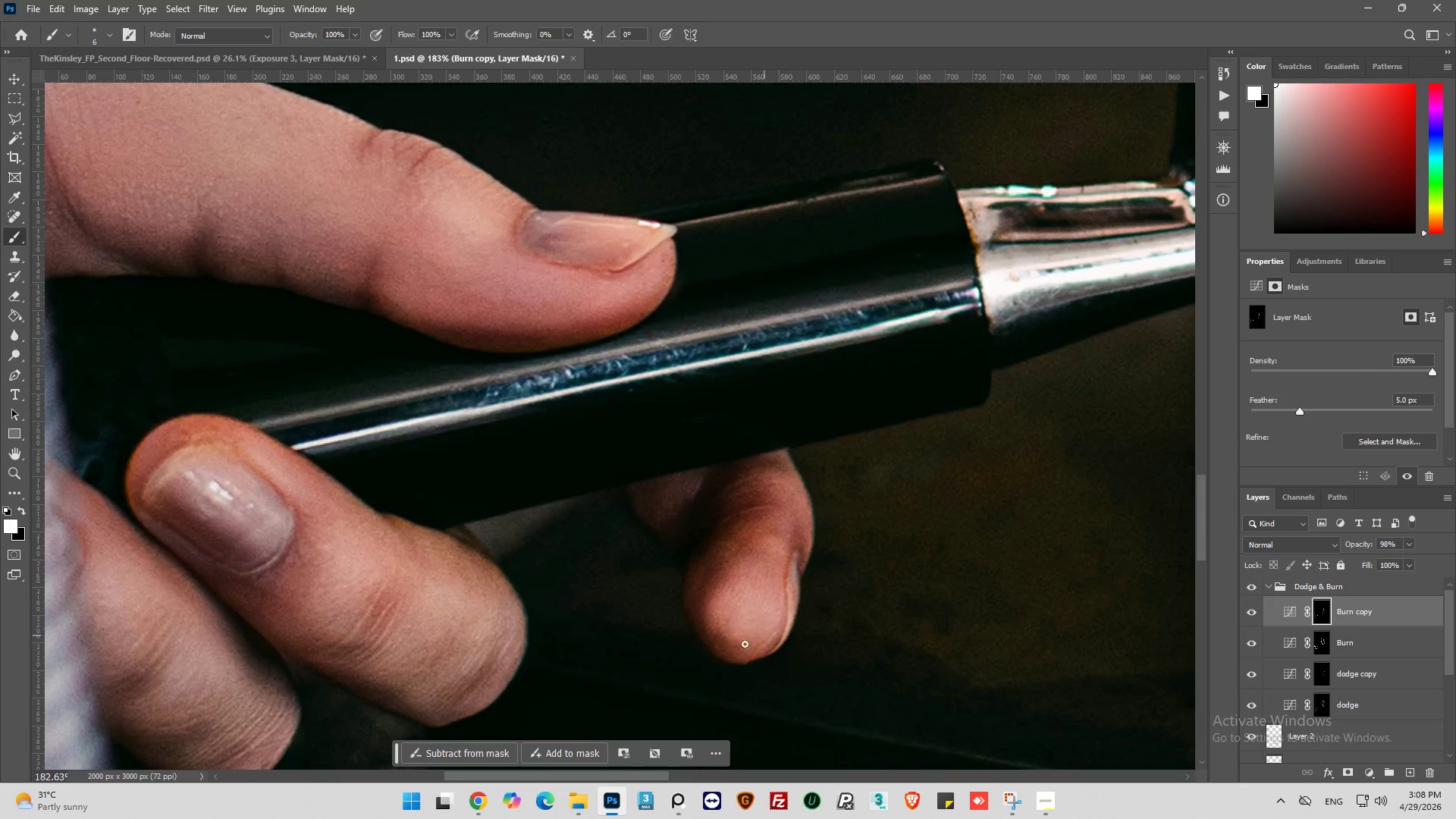 
hold_key(key=AltLeft, duration=0.53)
scroll: coordinate [679, 637], scroll_direction: down, amount: 5.0
 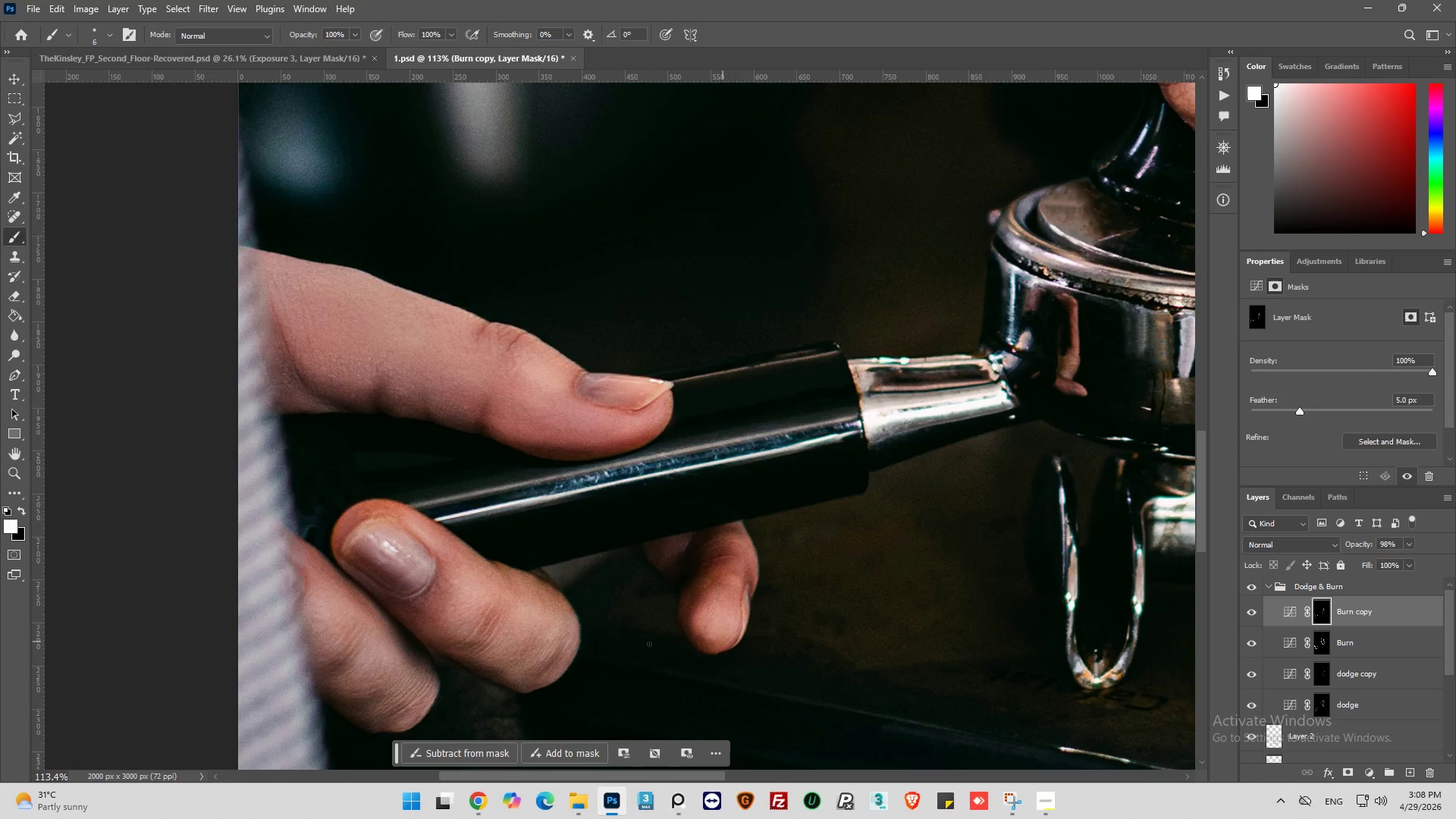 
key(Alt+AltLeft)
 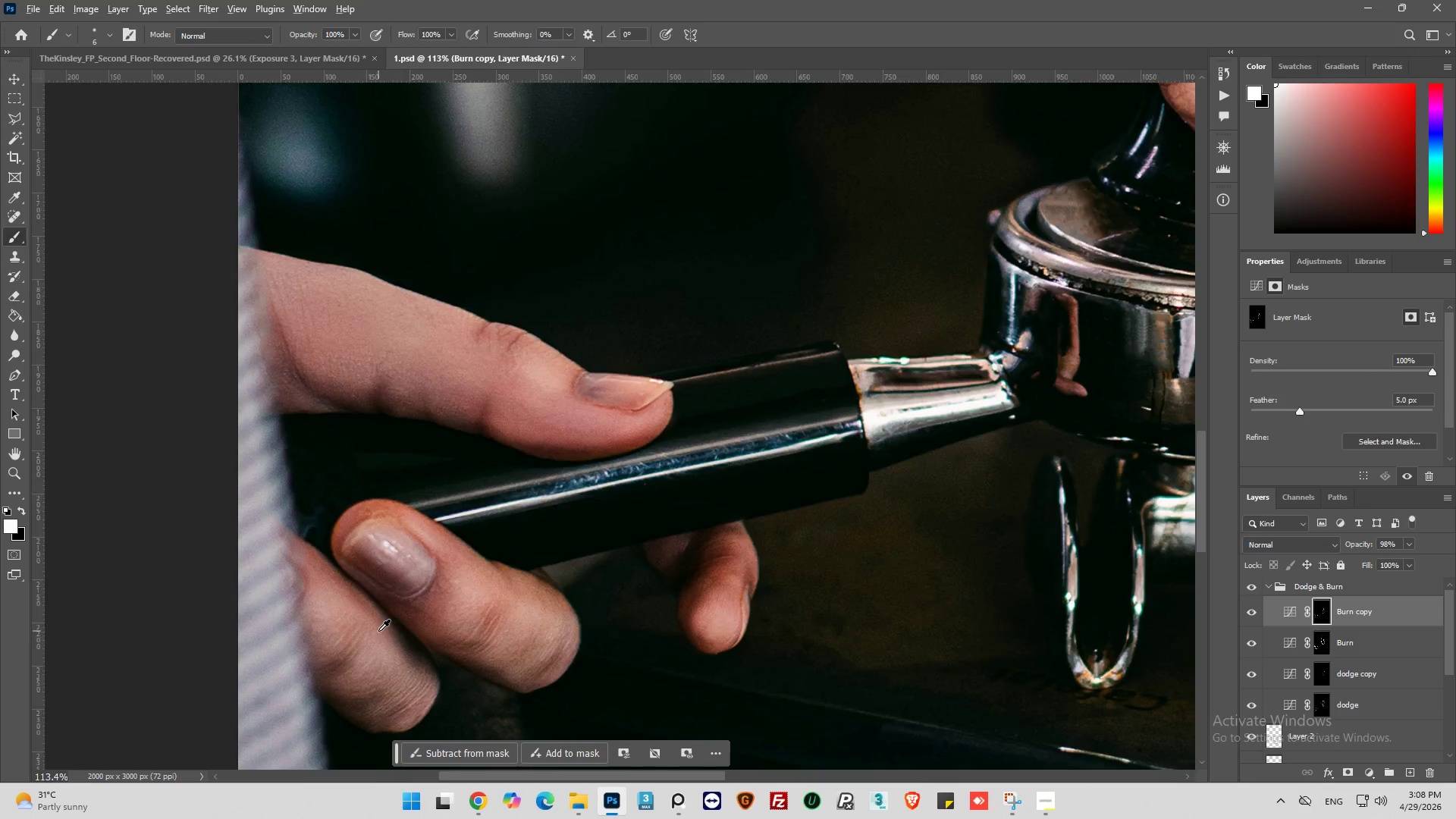 
scroll: coordinate [379, 630], scroll_direction: down, amount: 4.0
 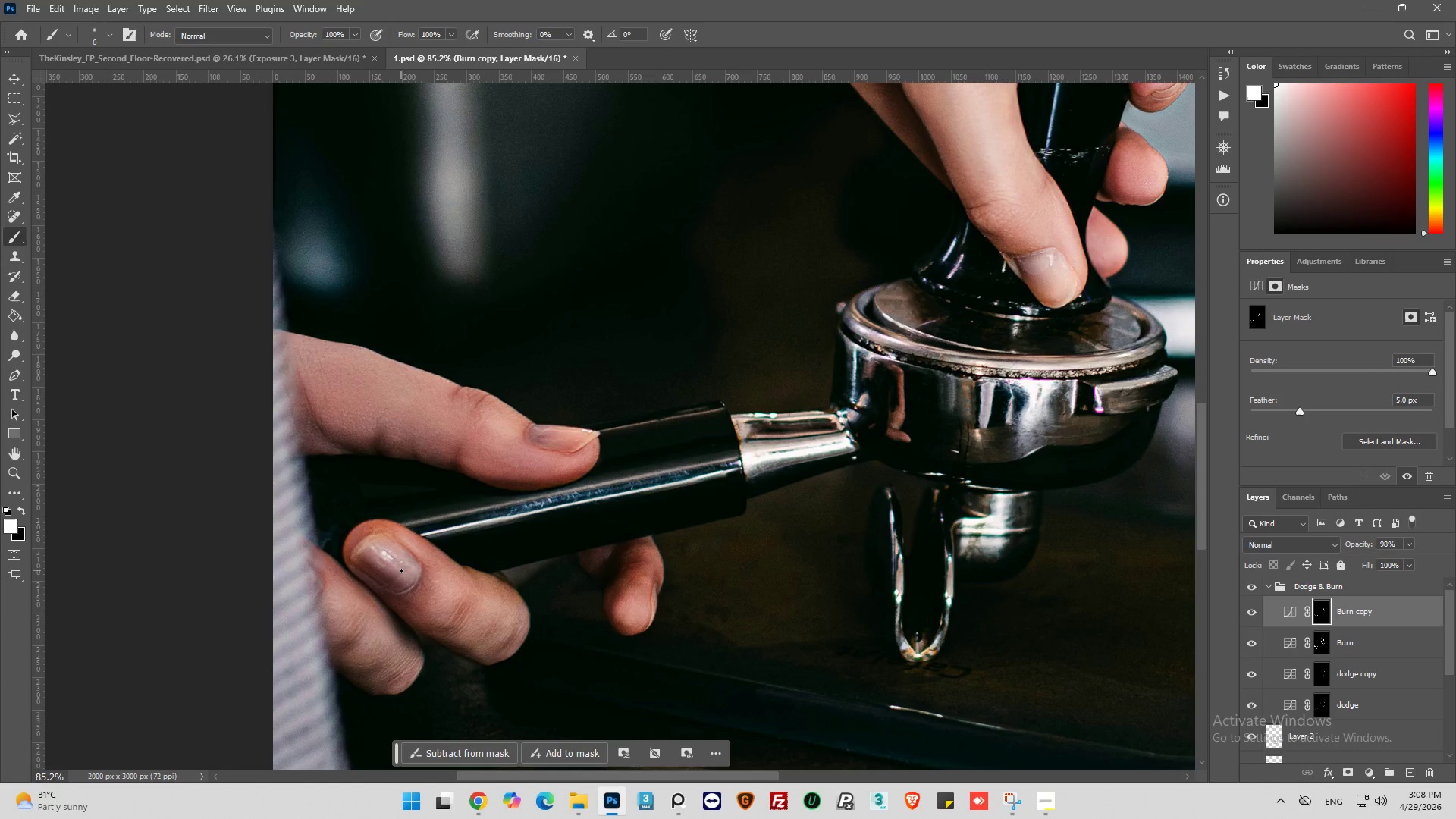 
wait(15.67)
 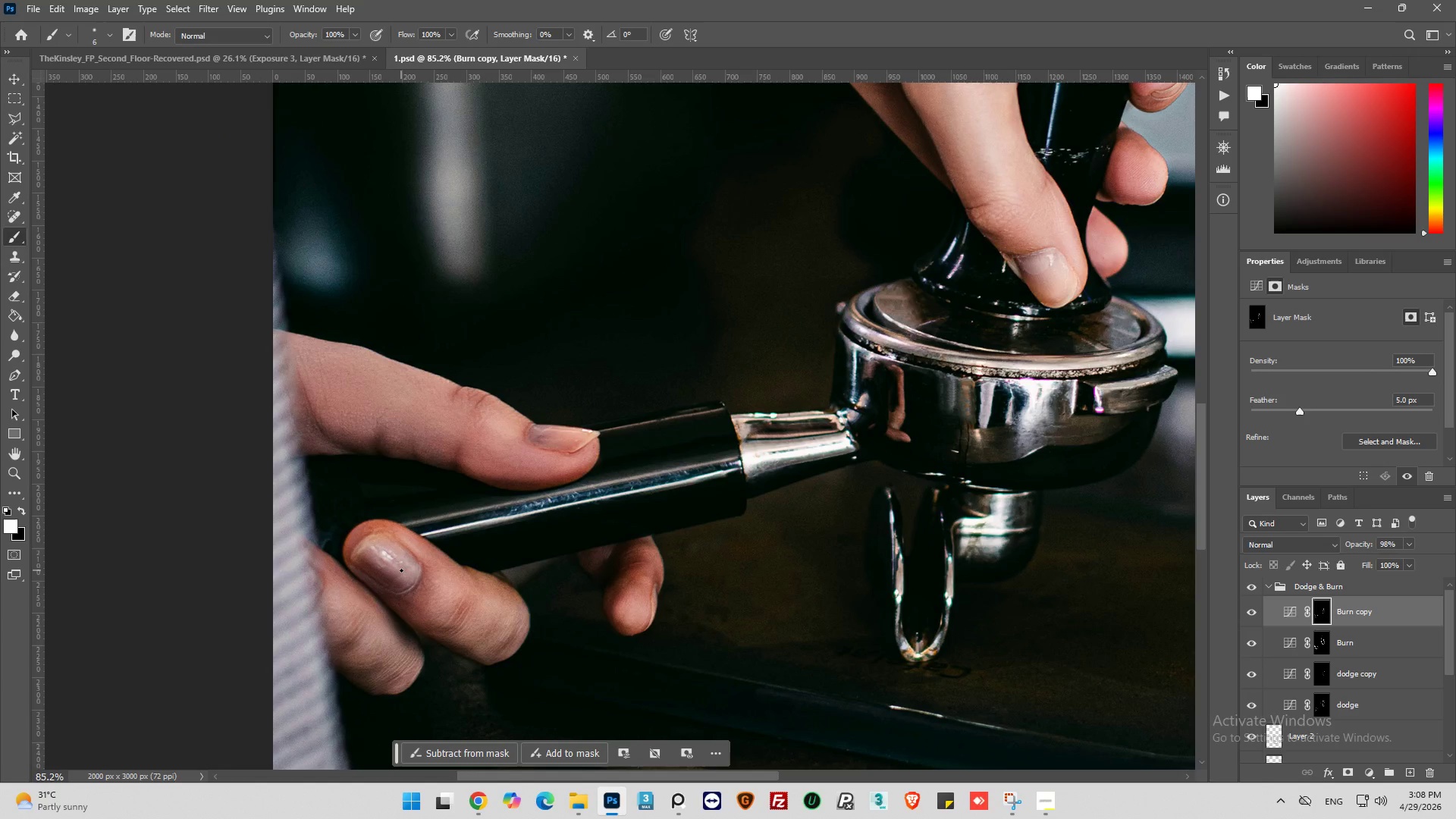 
hold_key(key=AltLeft, duration=0.44)
 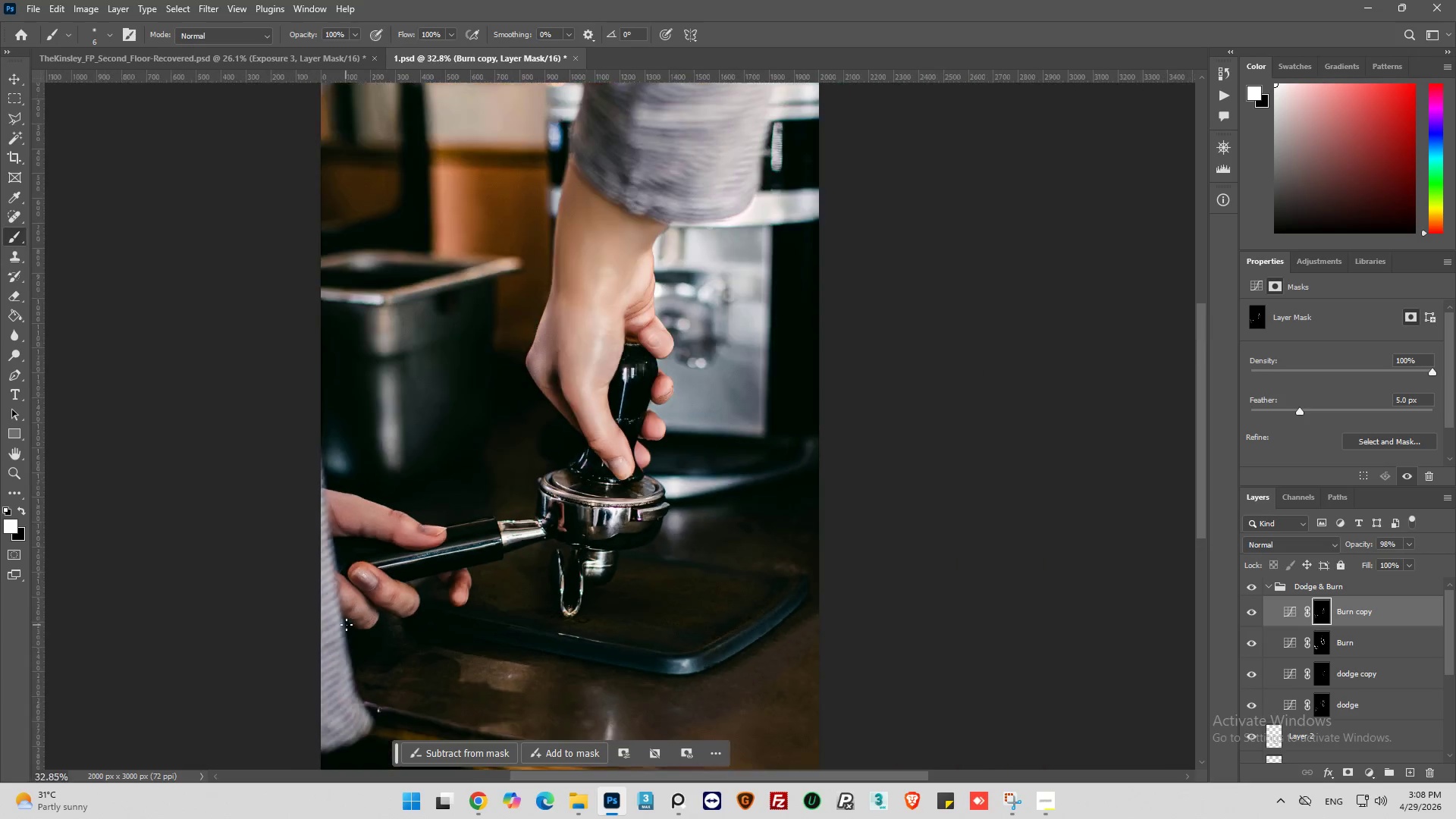 
key(Alt+AltLeft)
 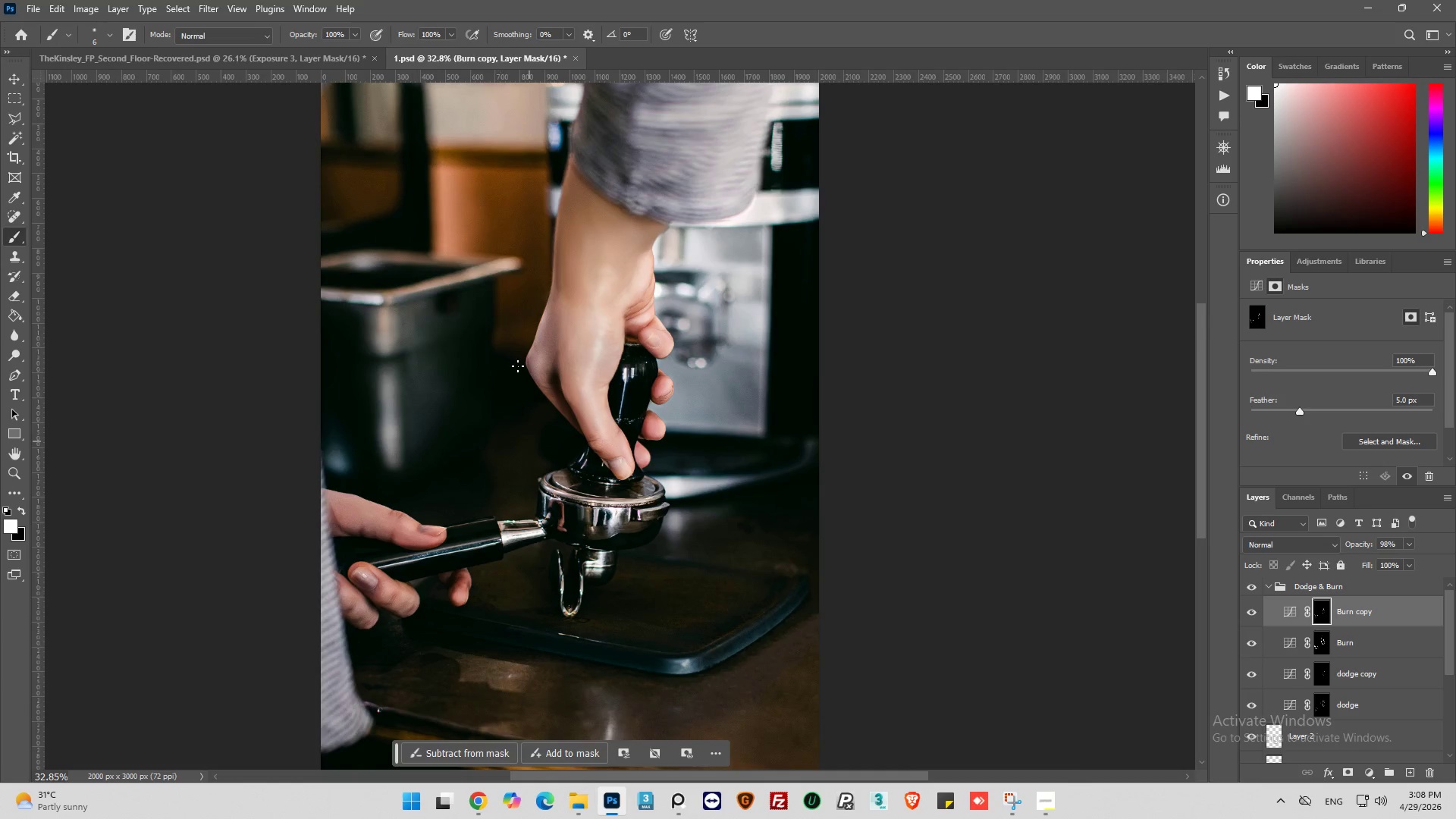 
scroll: coordinate [345, 624], scroll_direction: down, amount: 13.0
 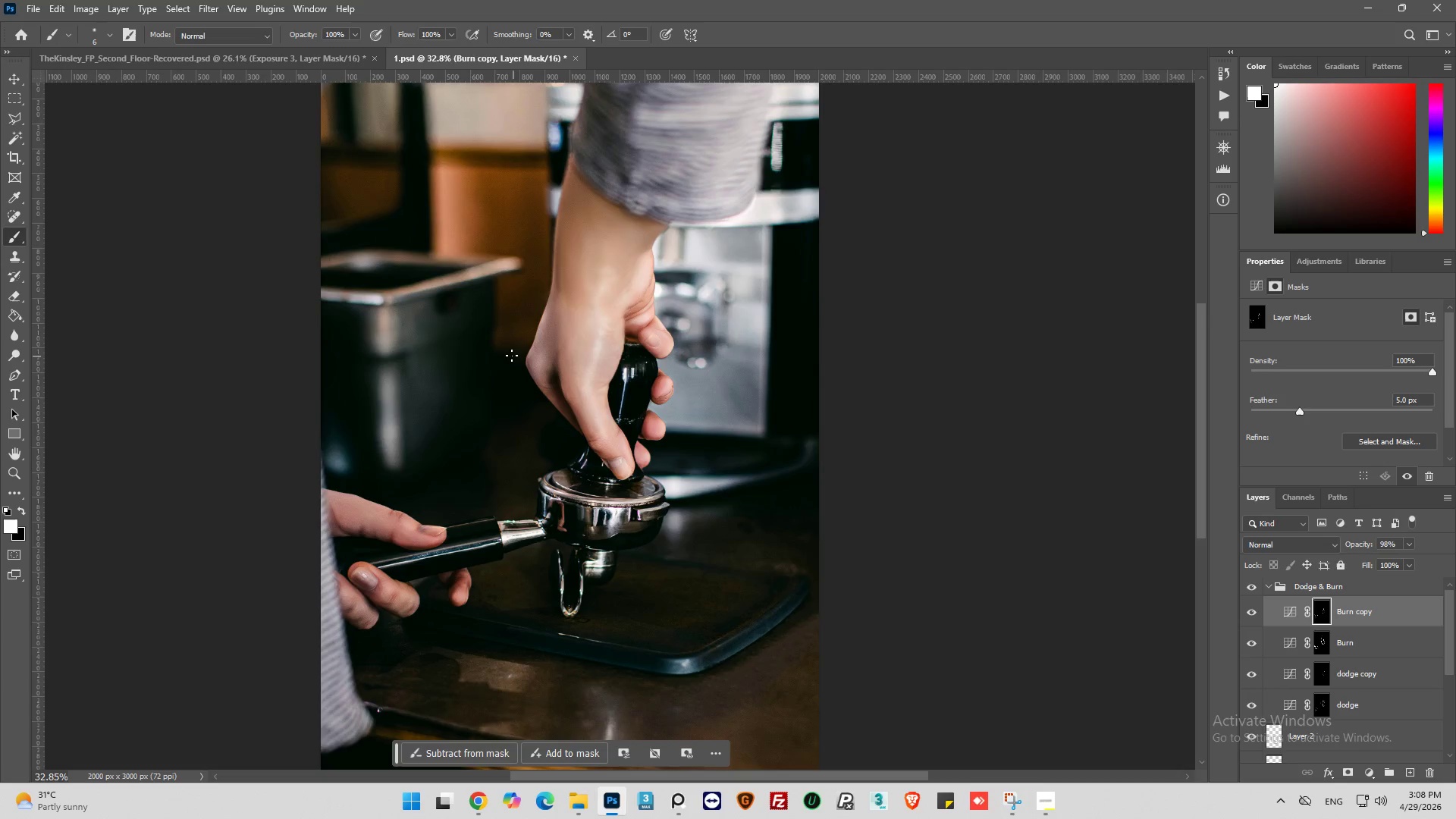 
scroll: coordinate [550, 388], scroll_direction: up, amount: 8.0
 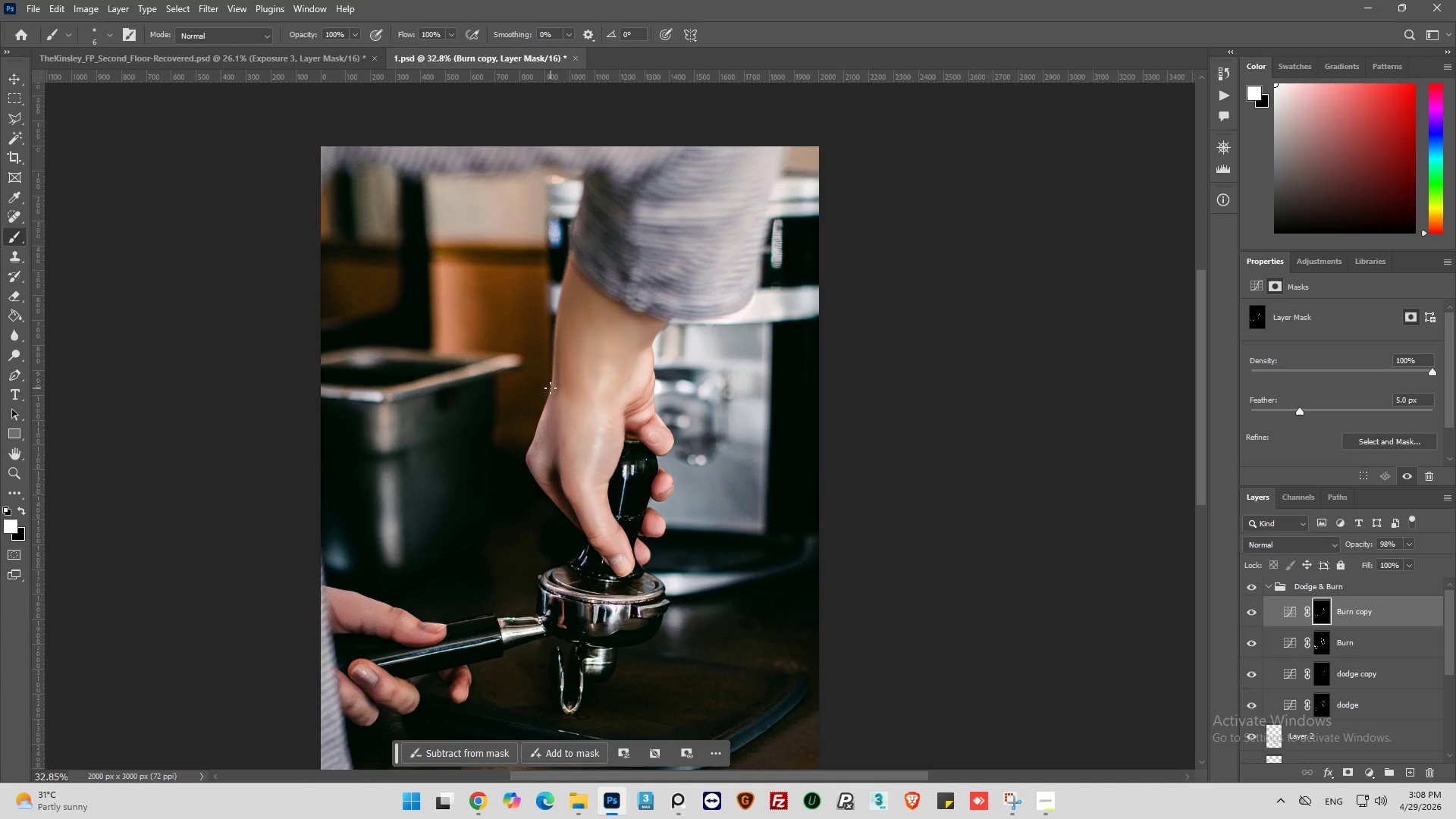 
scroll: coordinate [551, 388], scroll_direction: down, amount: 5.0
 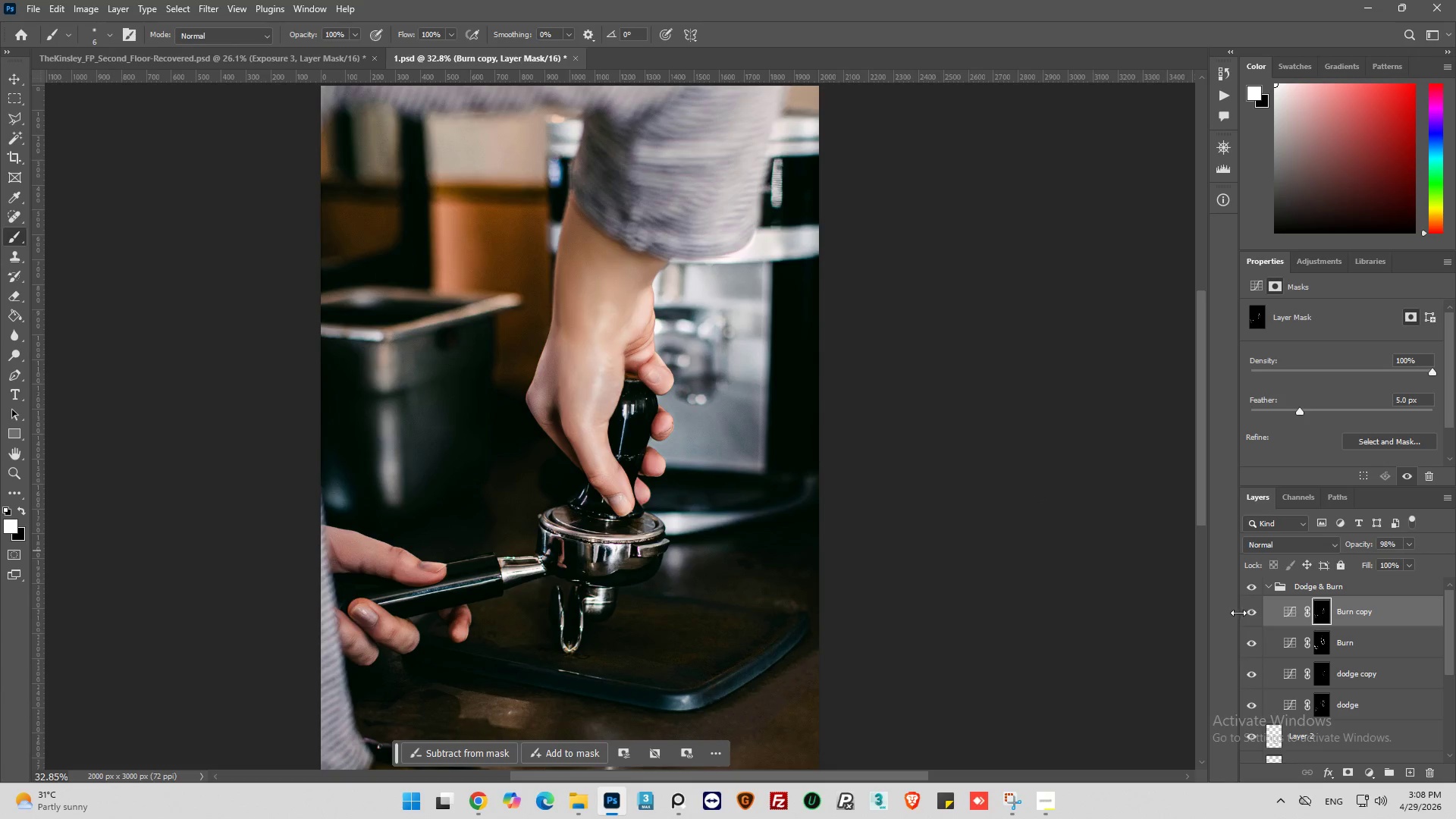 
left_click([1247, 613])
 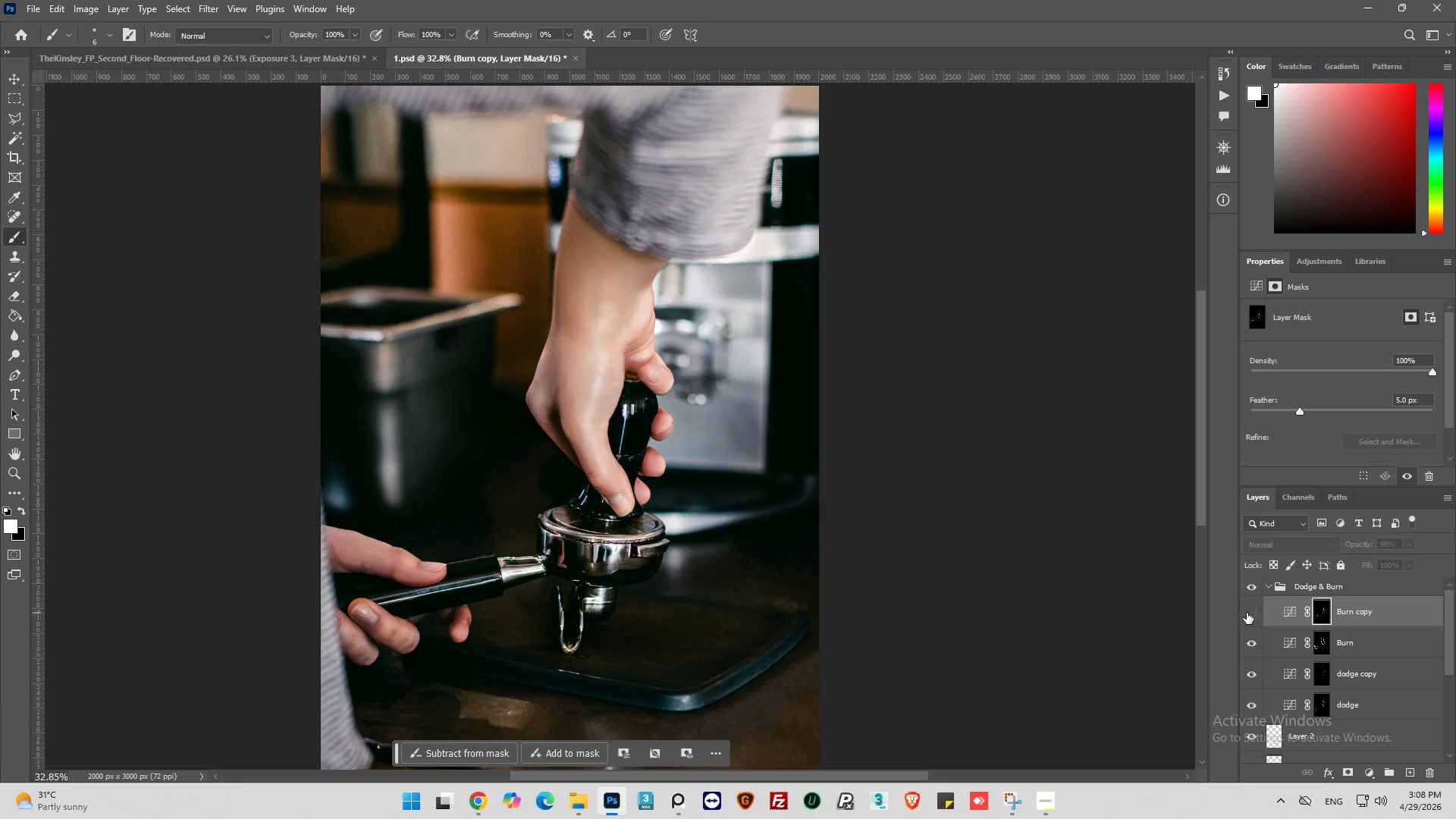 
left_click([1247, 613])
 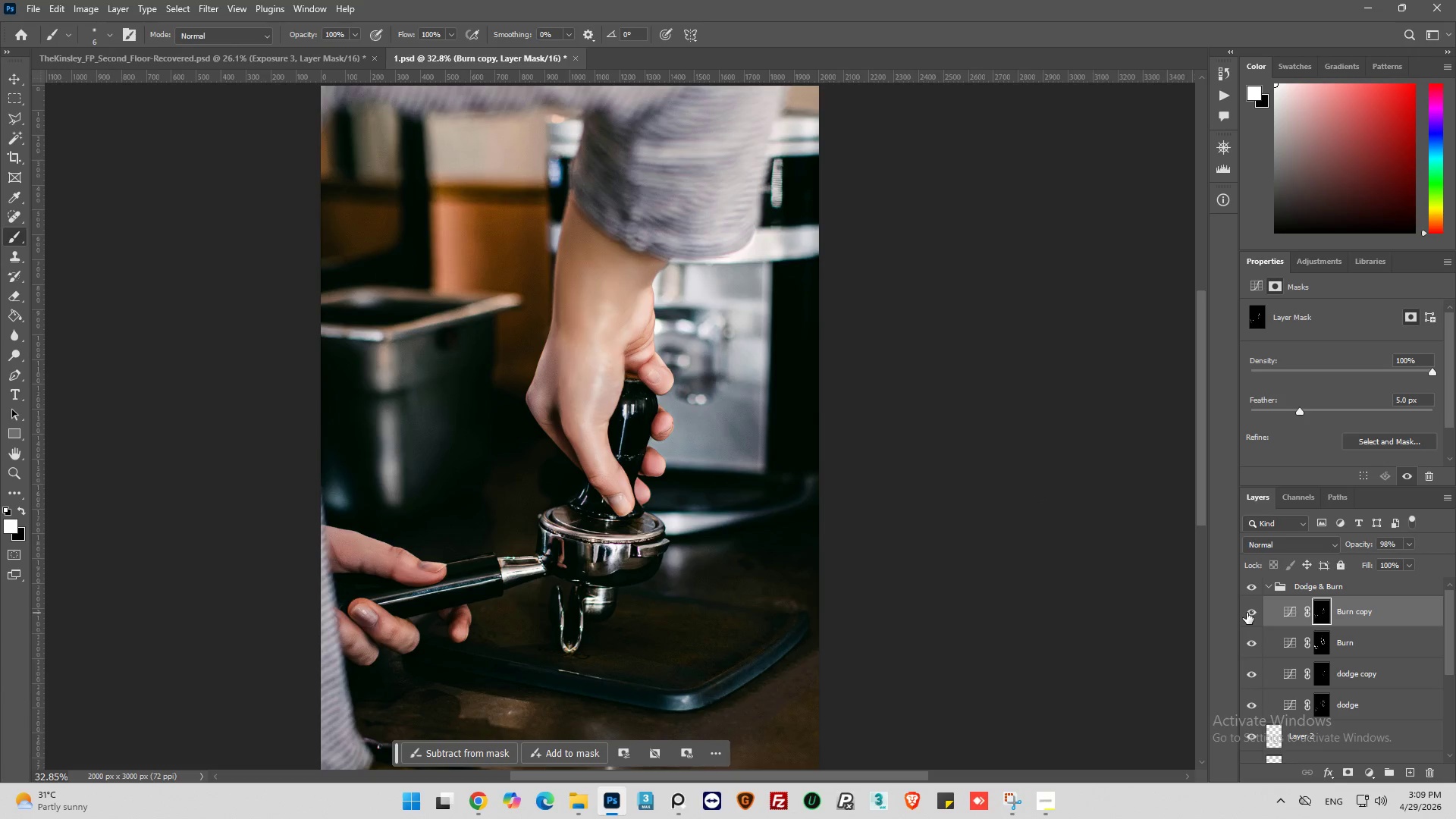 
left_click([1247, 613])
 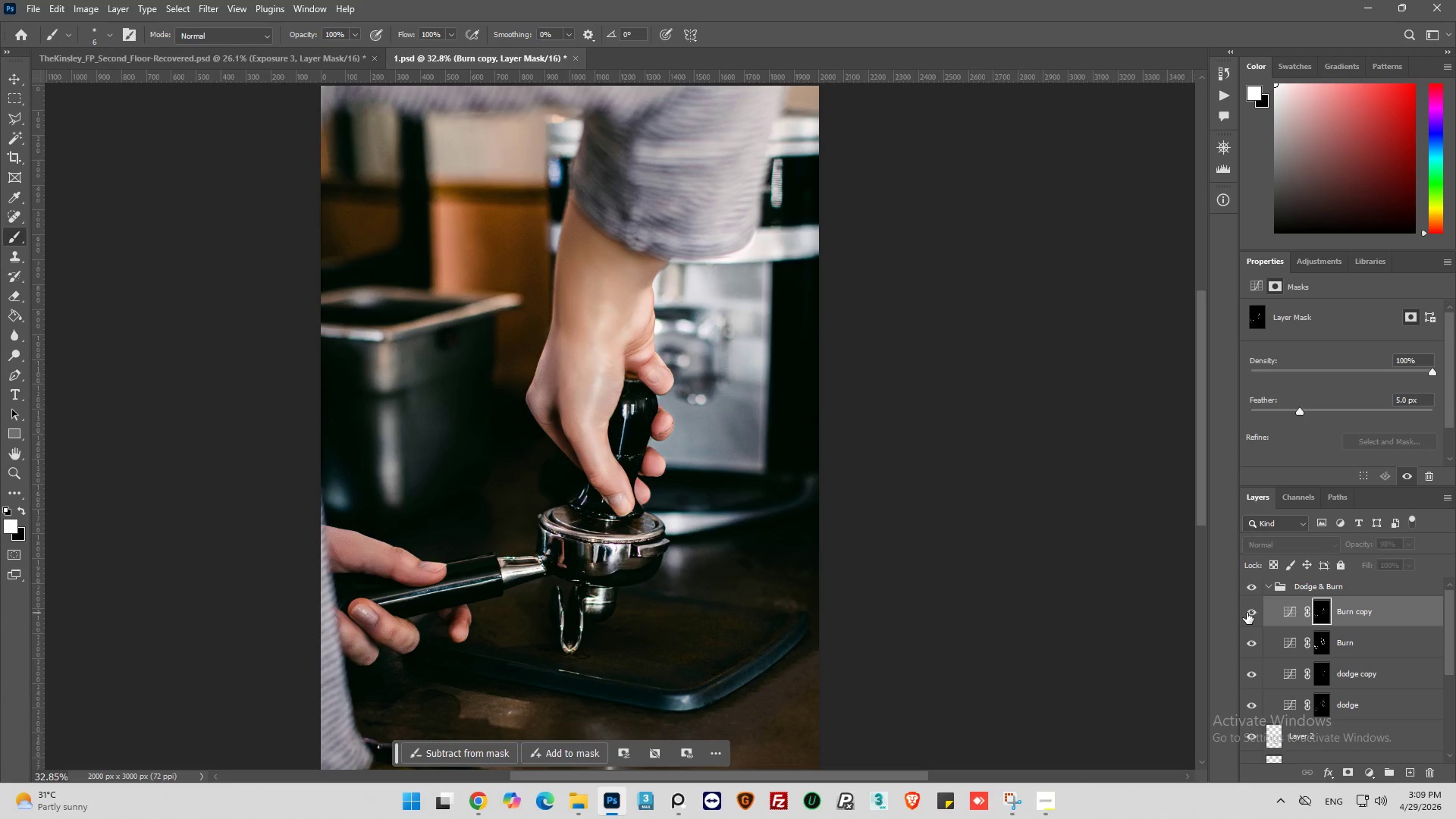 
double_click([1247, 613])
 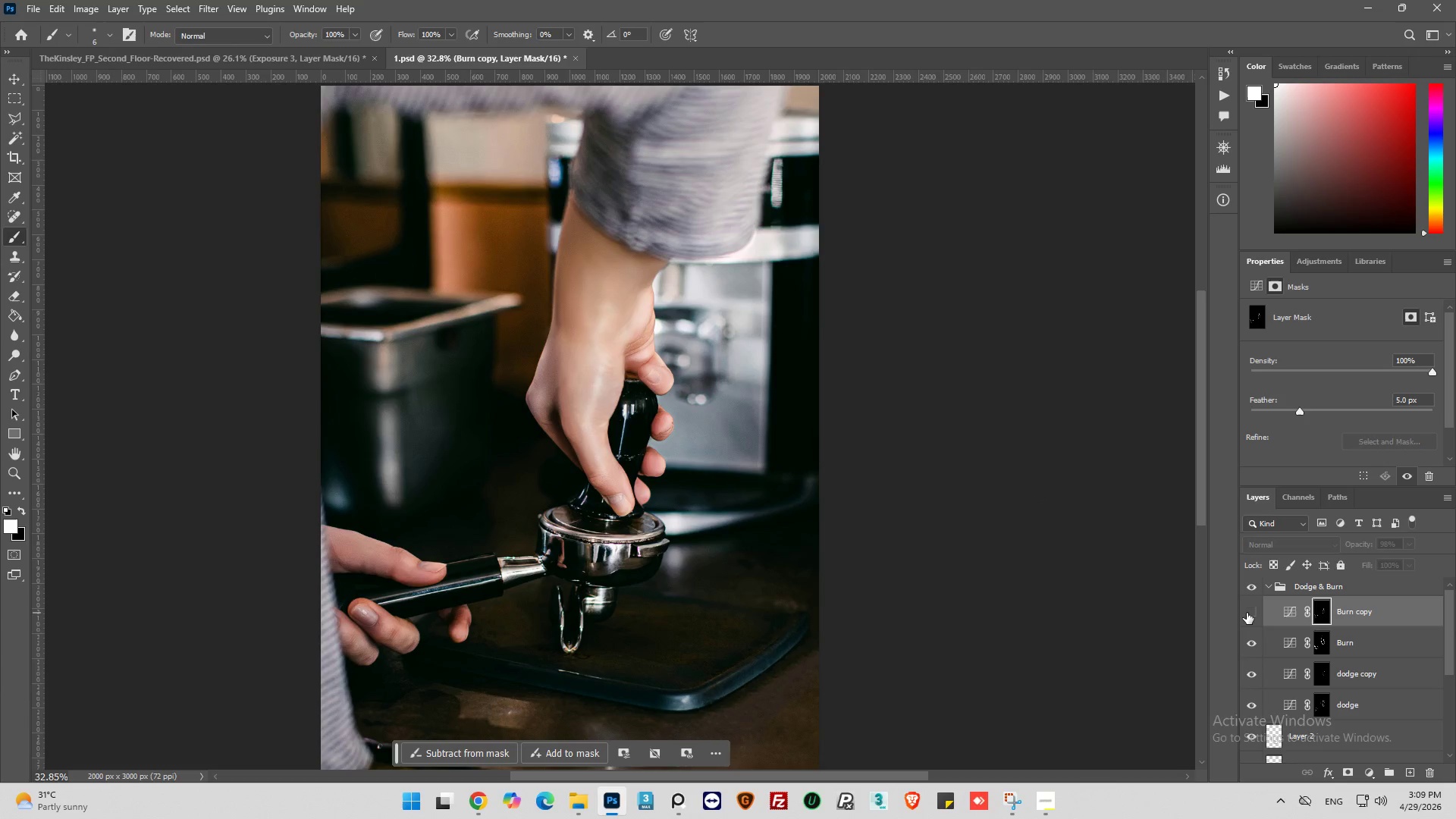 
left_click([1247, 613])
 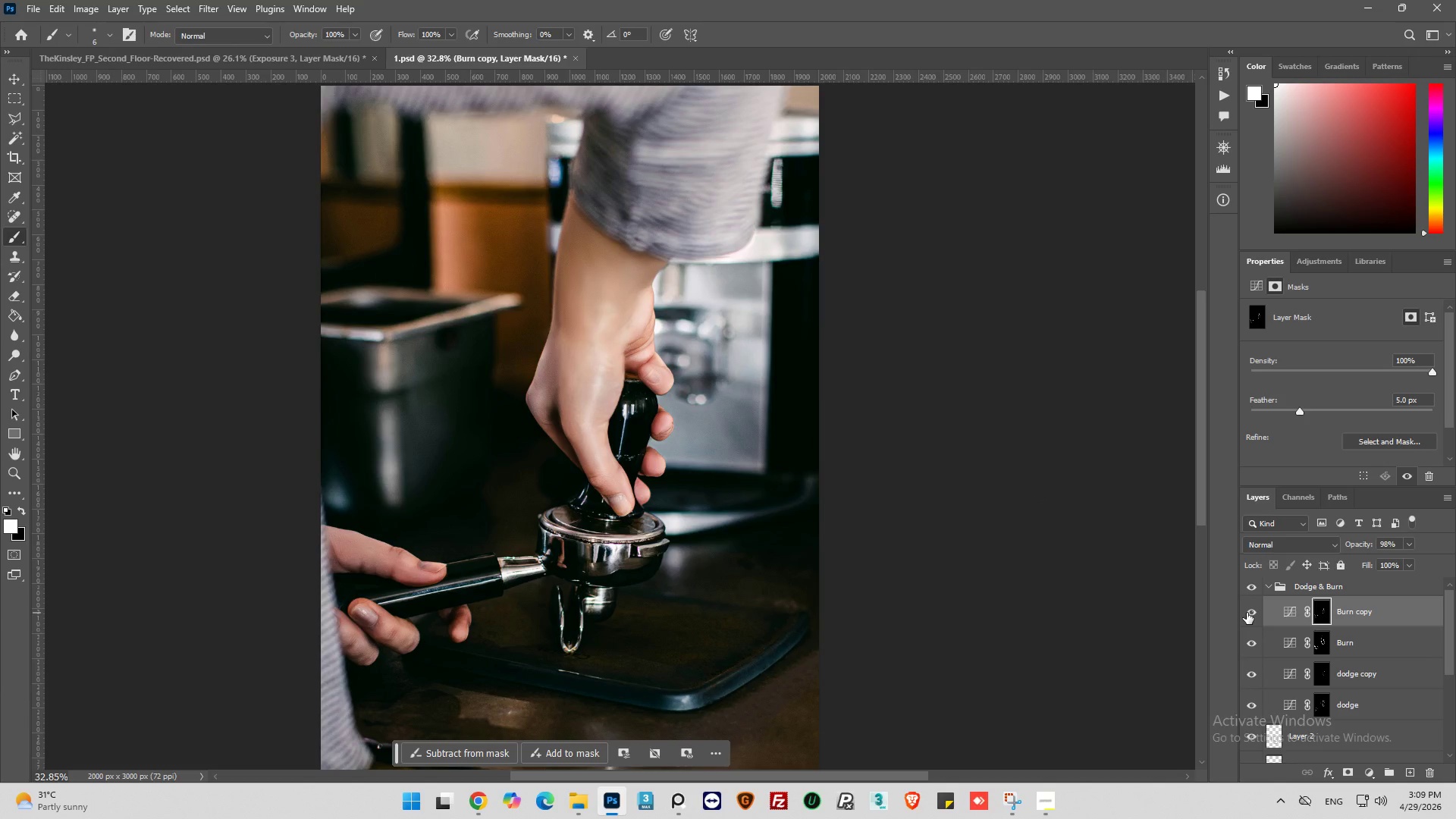 
left_click([1247, 613])
 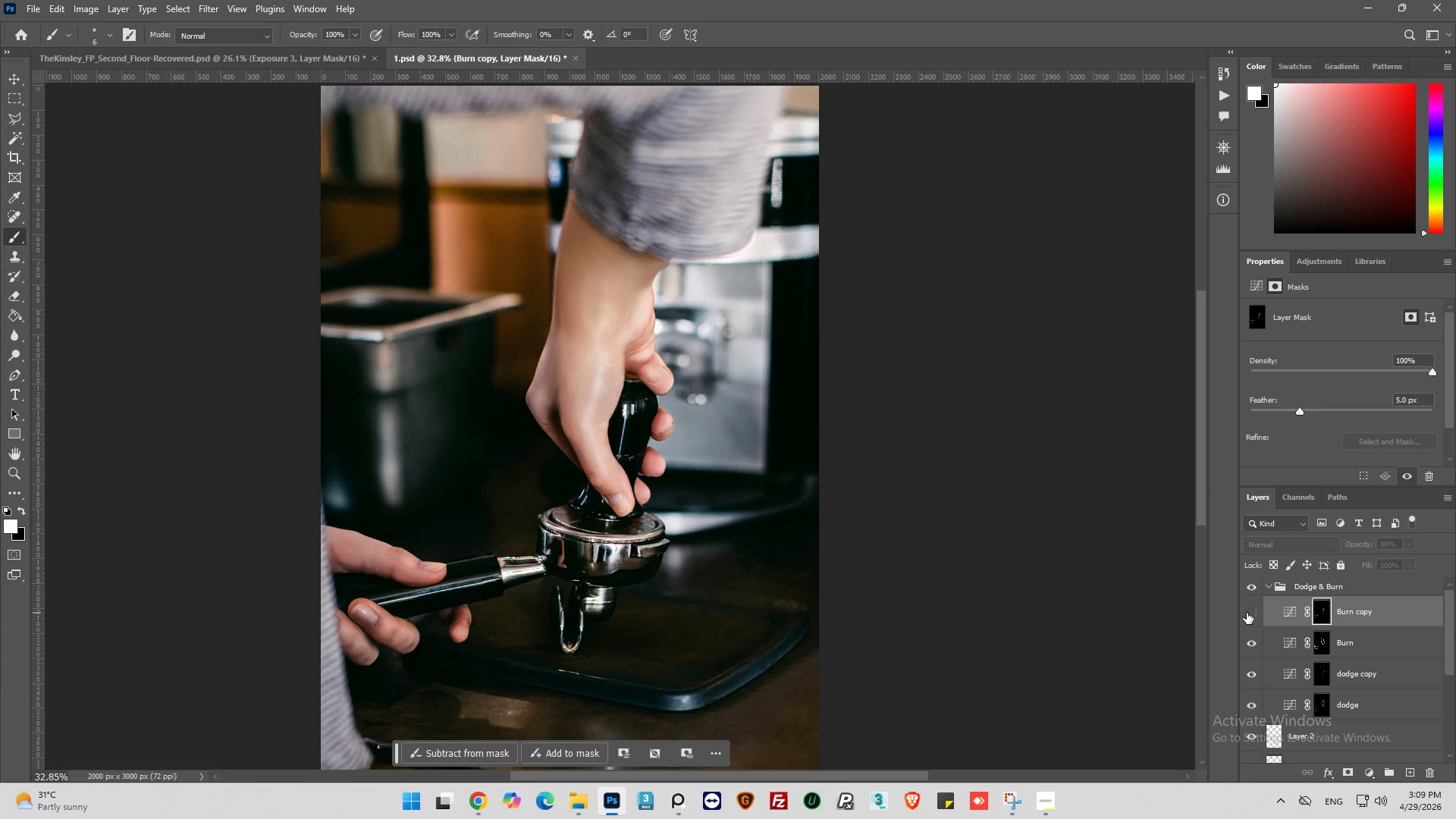 
left_click([1247, 613])
 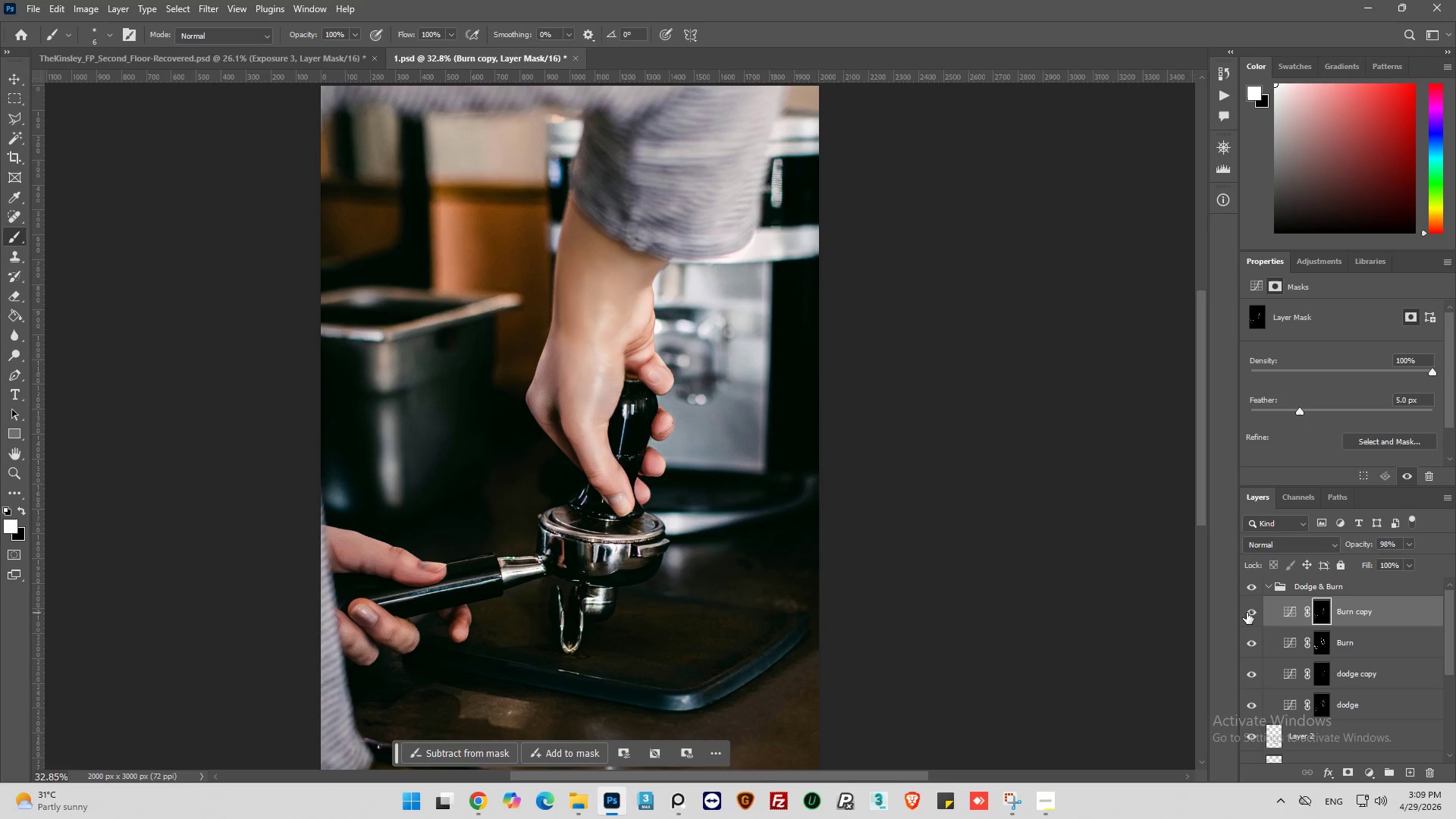 
left_click([1247, 613])
 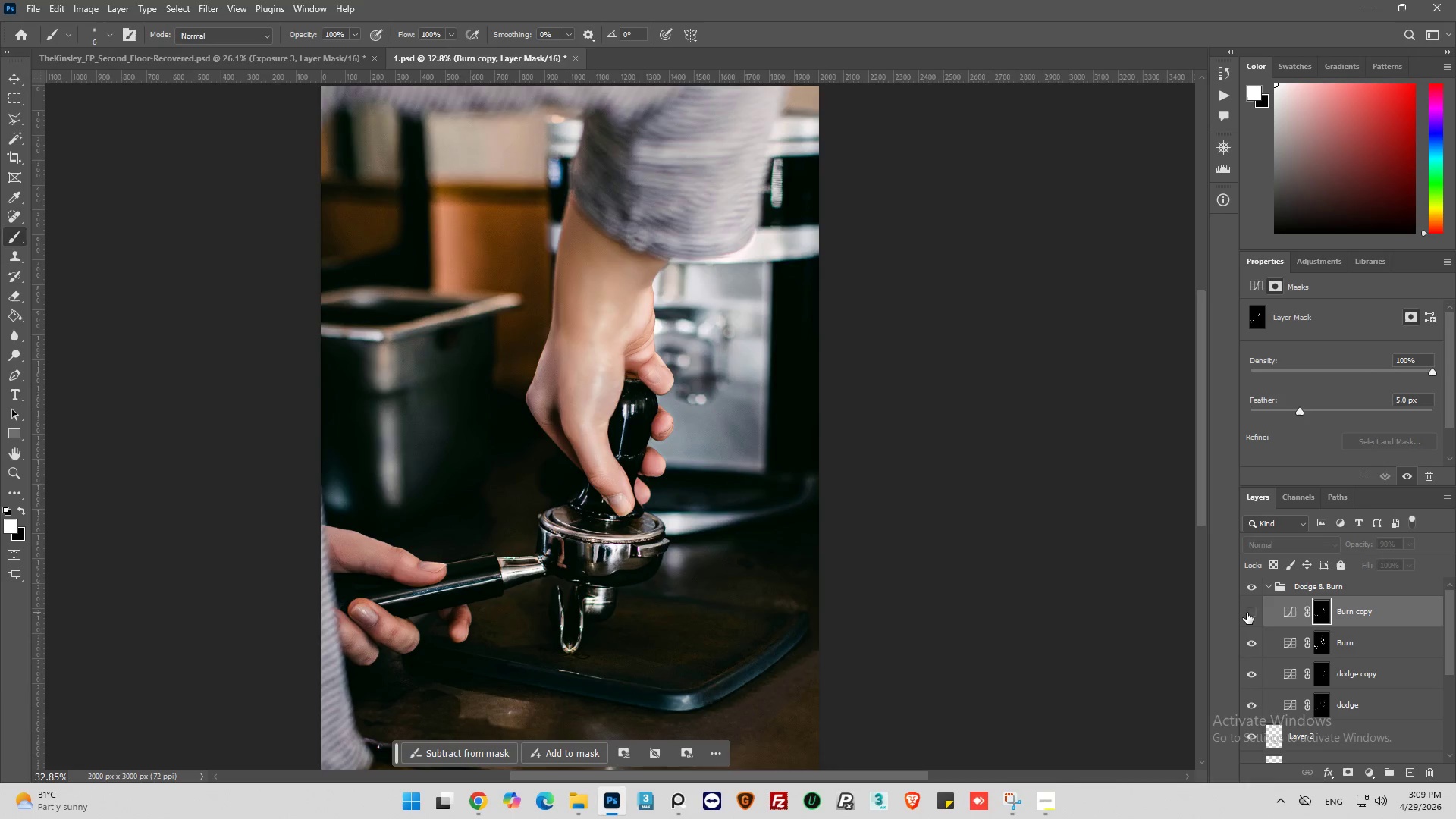 
left_click([1247, 613])
 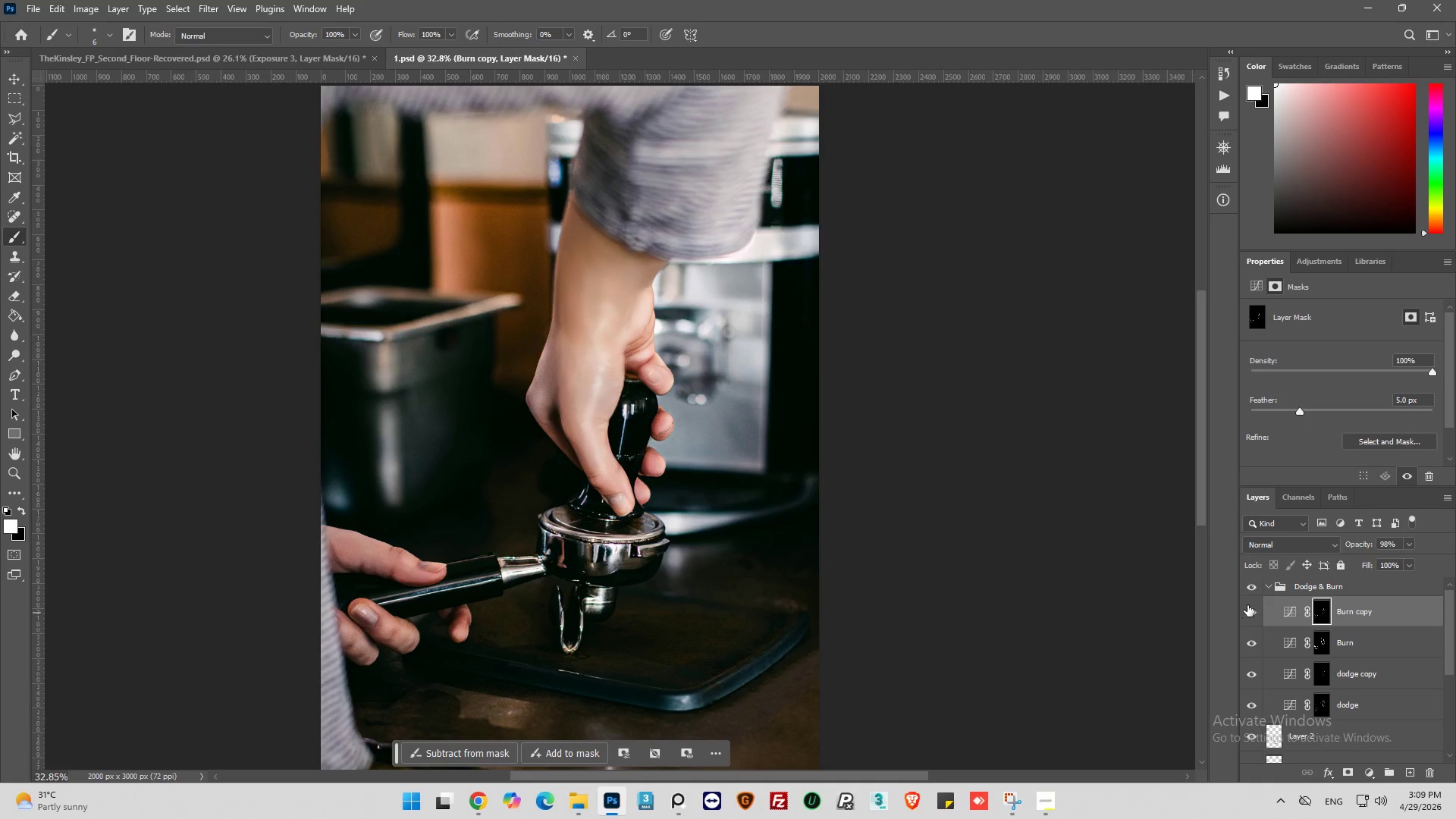 
key(Alt+AltLeft)
 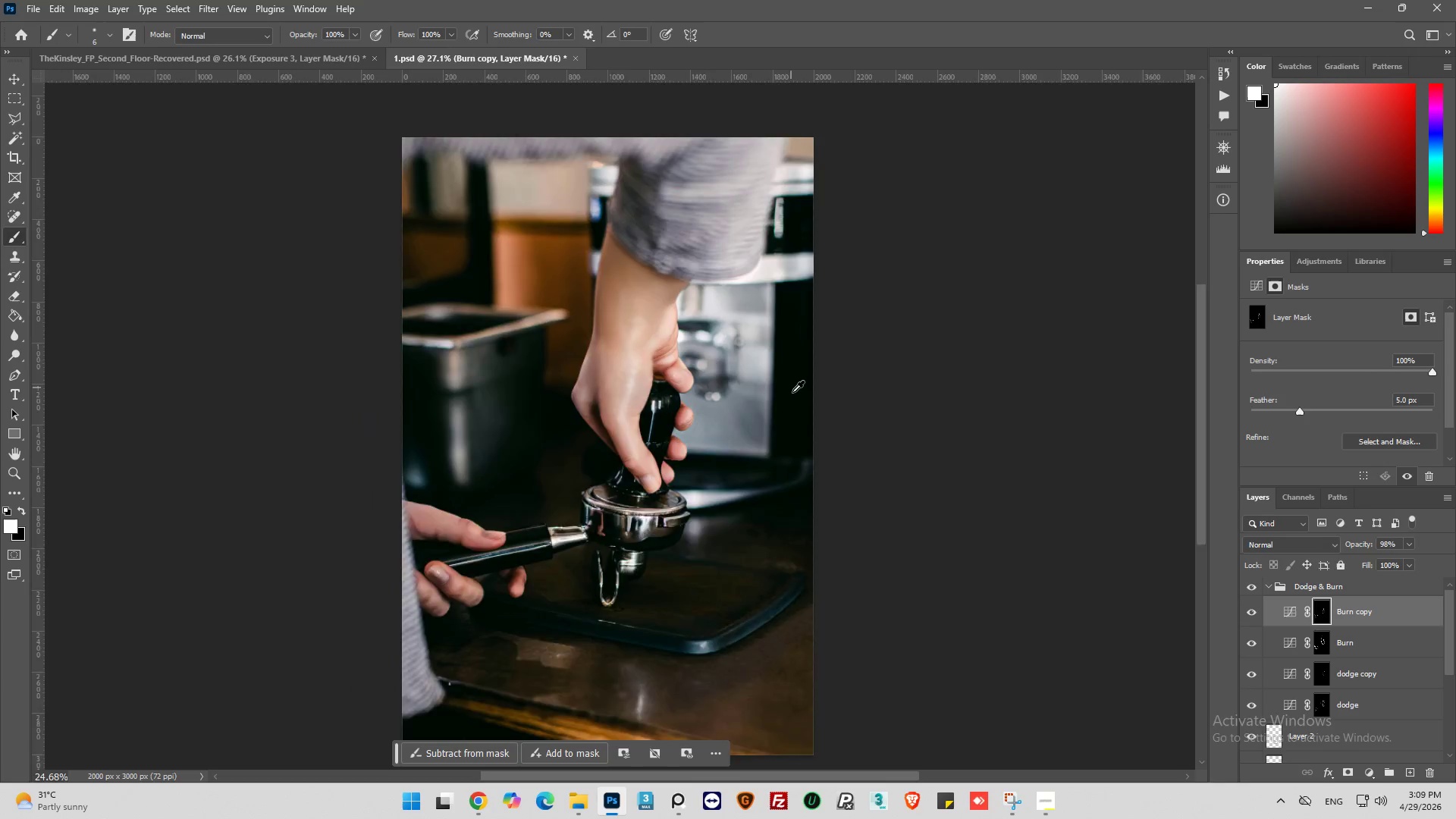 
scroll: coordinate [793, 394], scroll_direction: down, amount: 5.0
 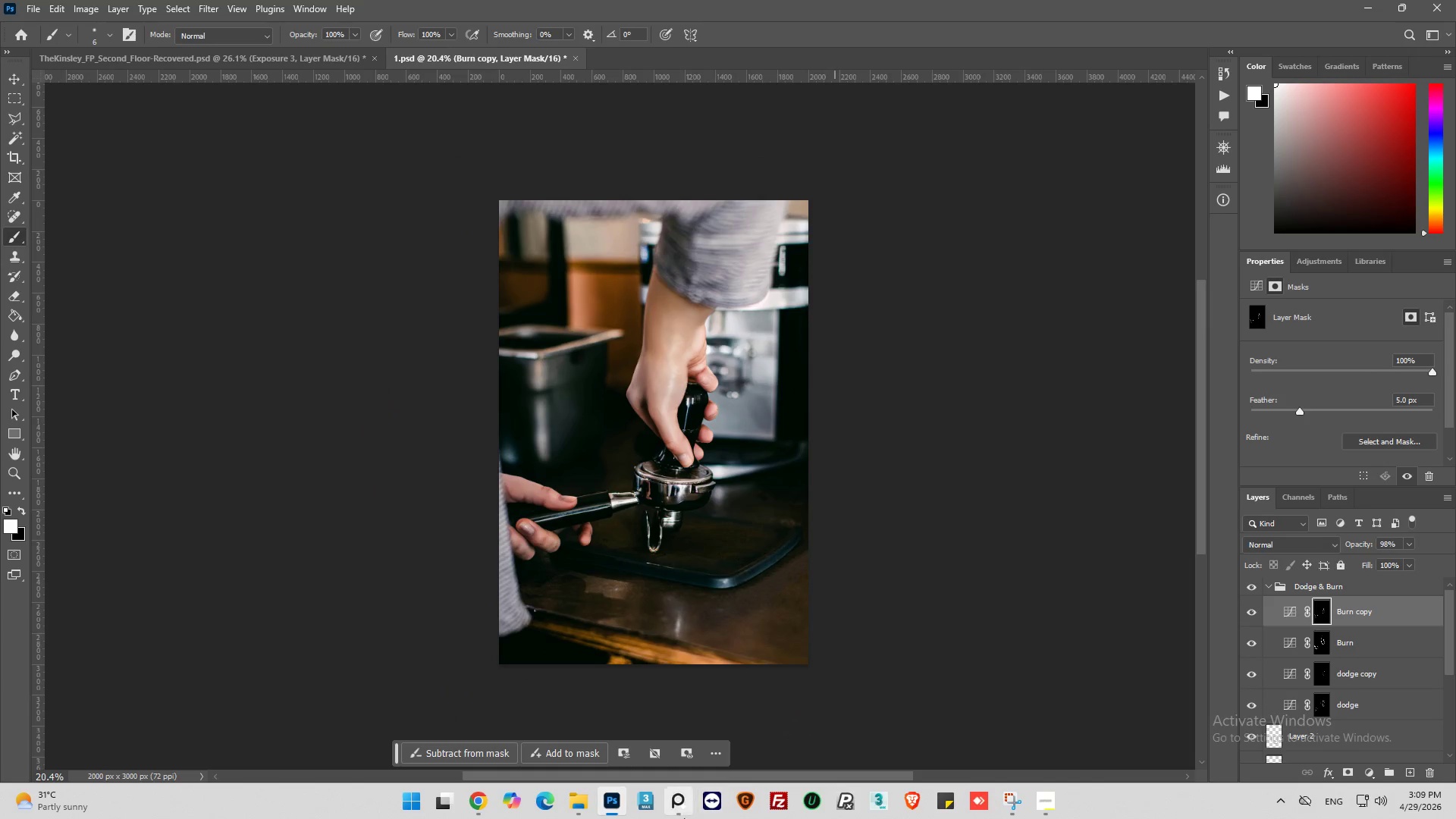 
left_click([680, 807])
 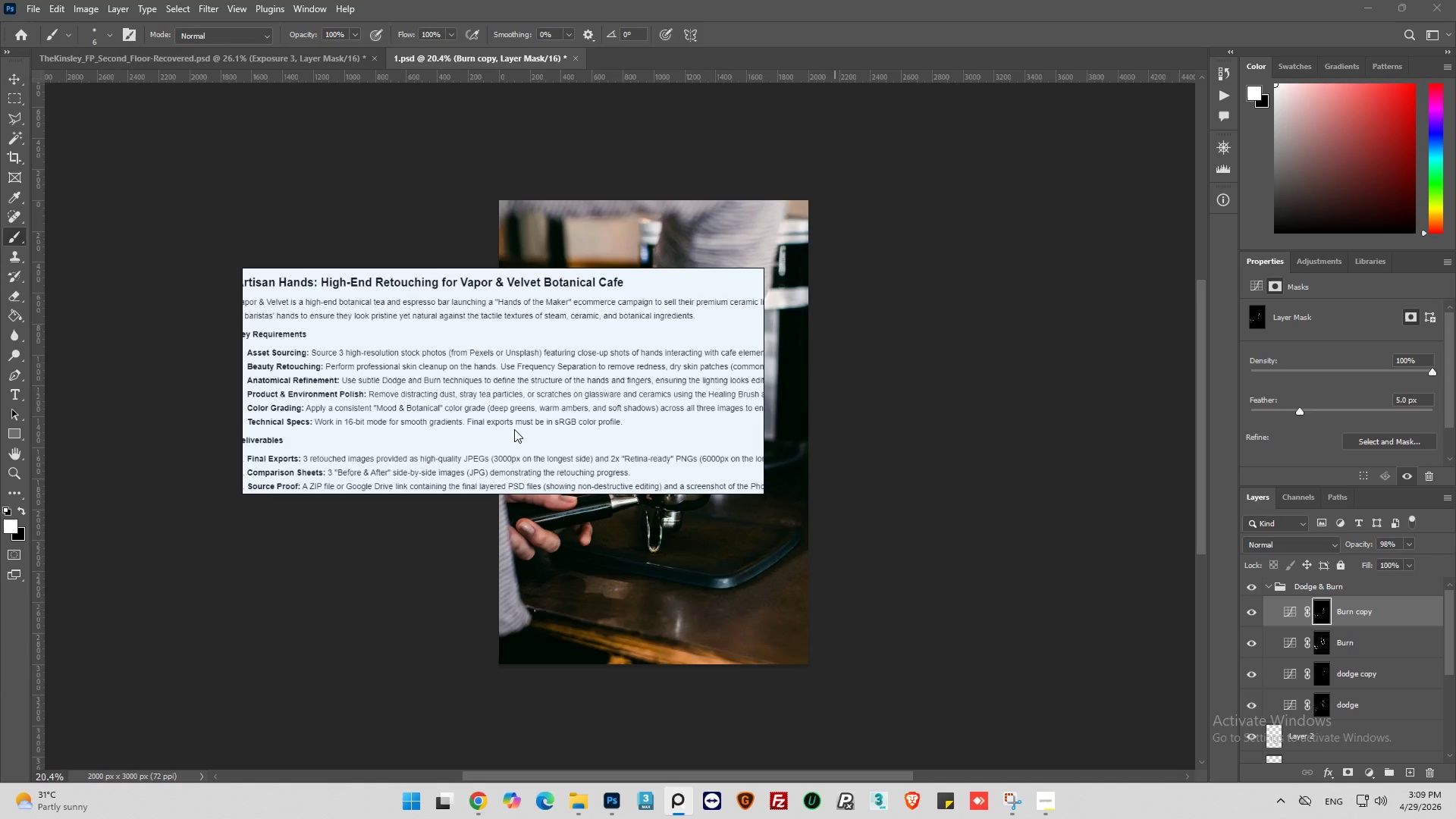 
wait(30.88)
 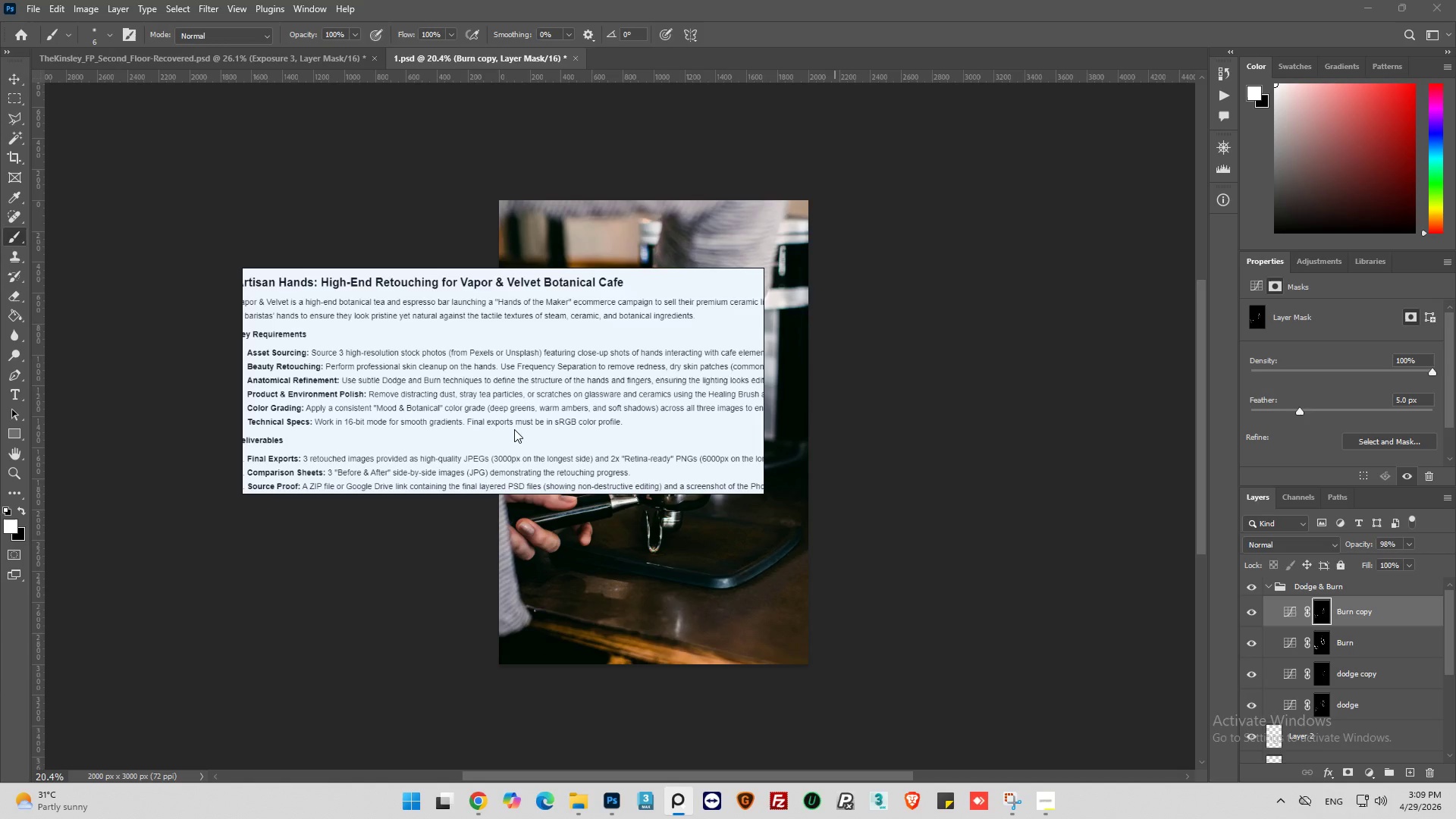 
left_click([714, 278])
 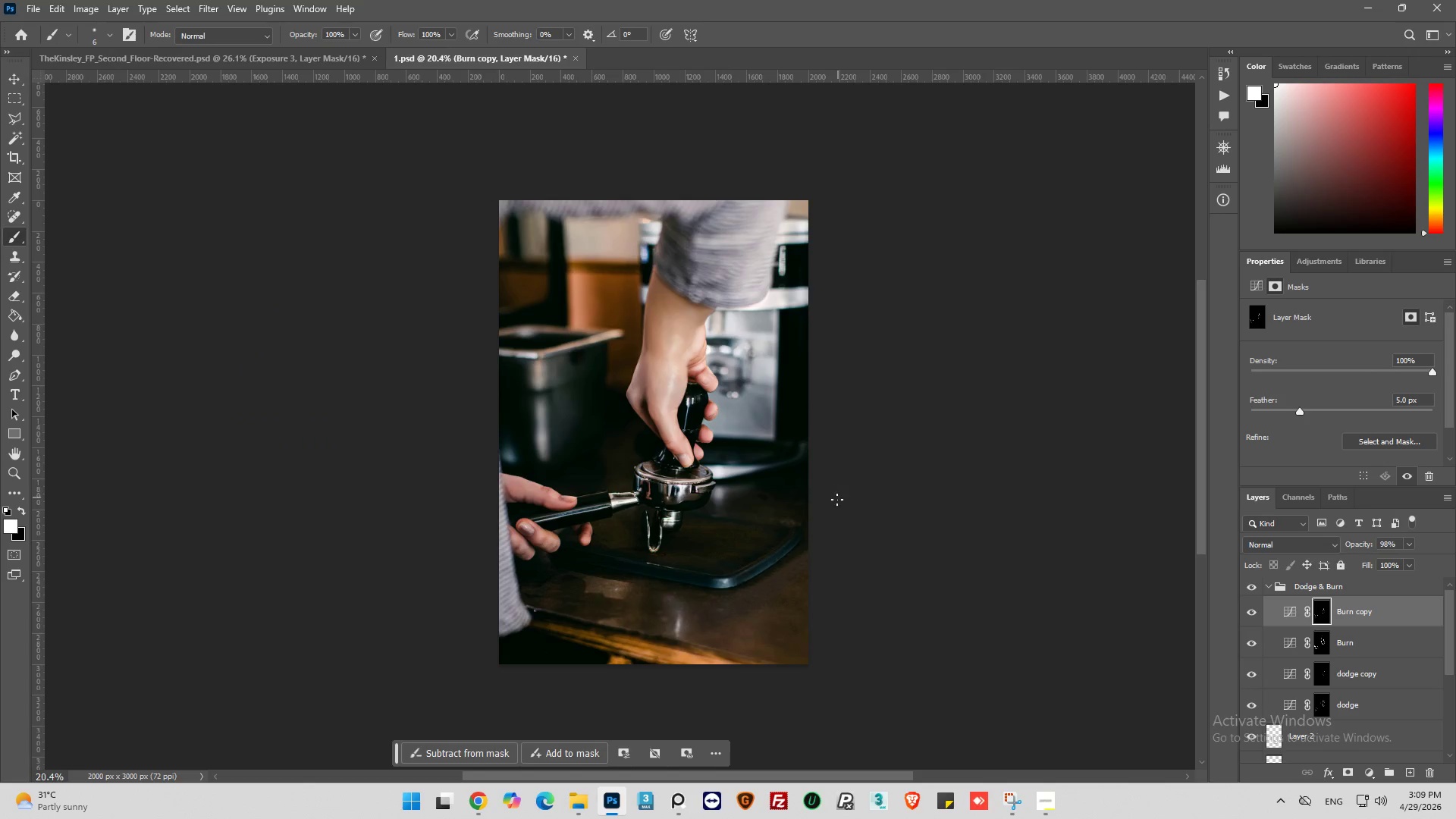 
key(Alt+AltLeft)
 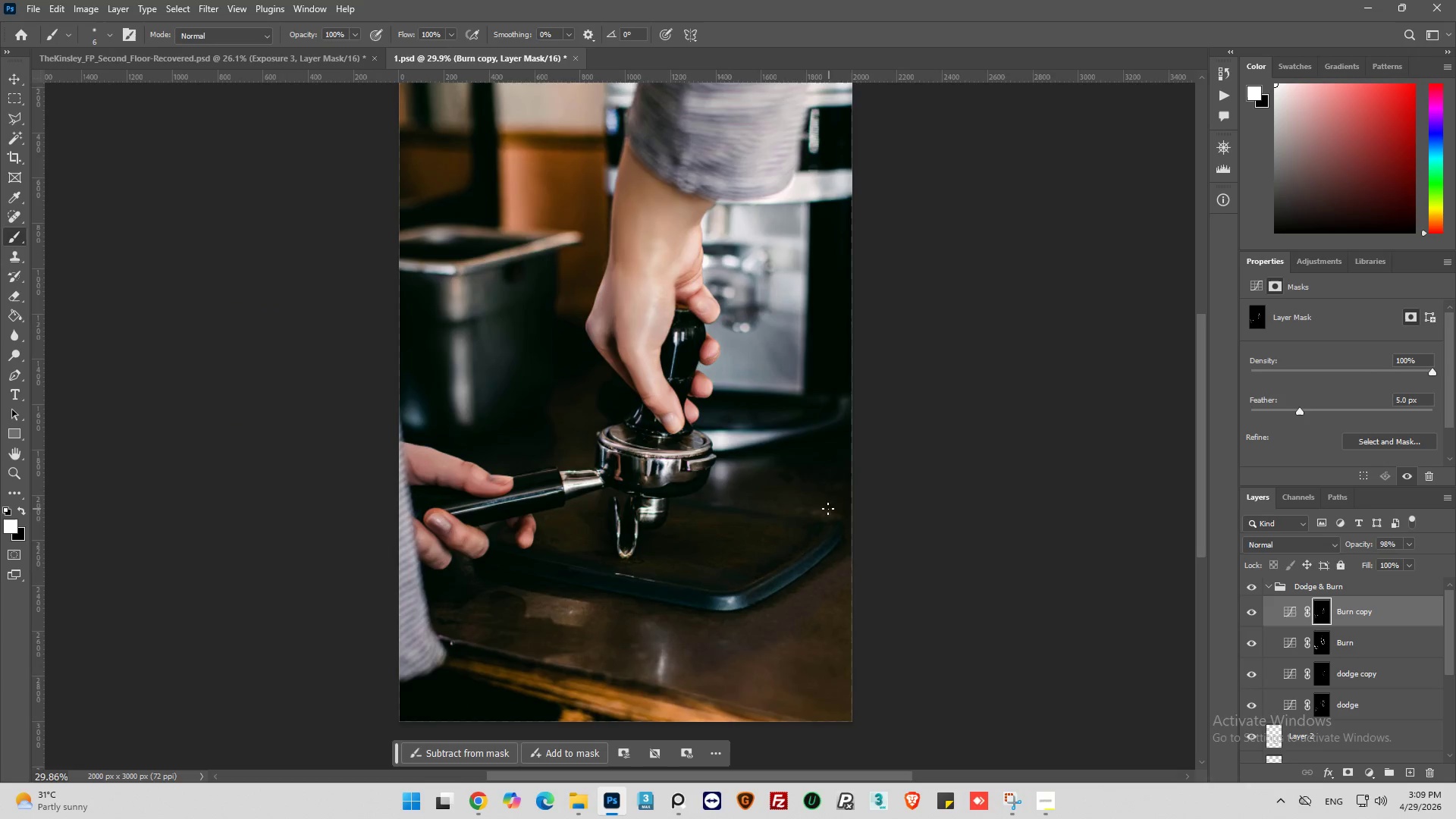 
key(Alt+AltLeft)
 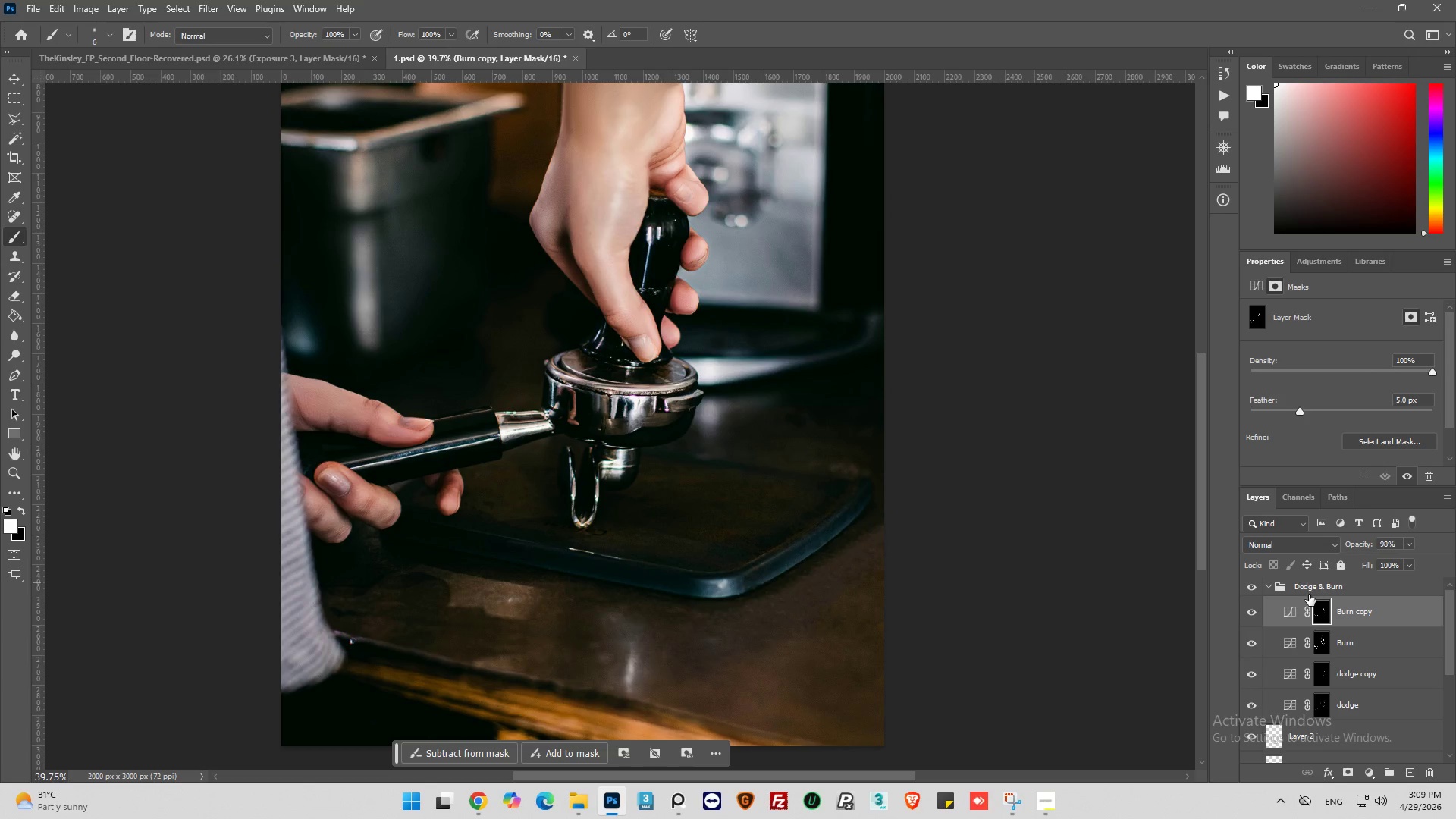 
scroll: coordinate [755, 500], scroll_direction: up, amount: 1.0
 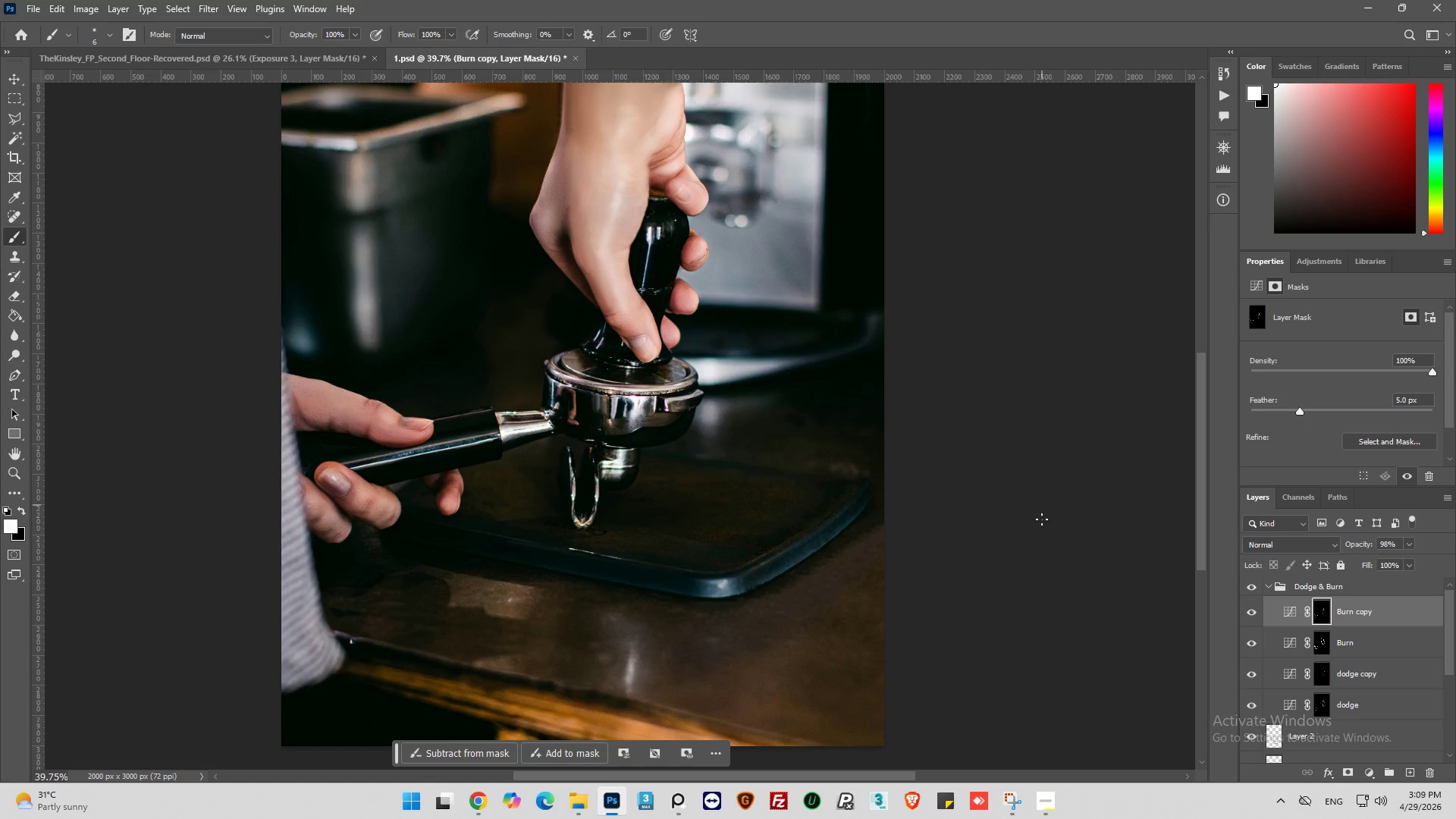 
left_click([1269, 587])
 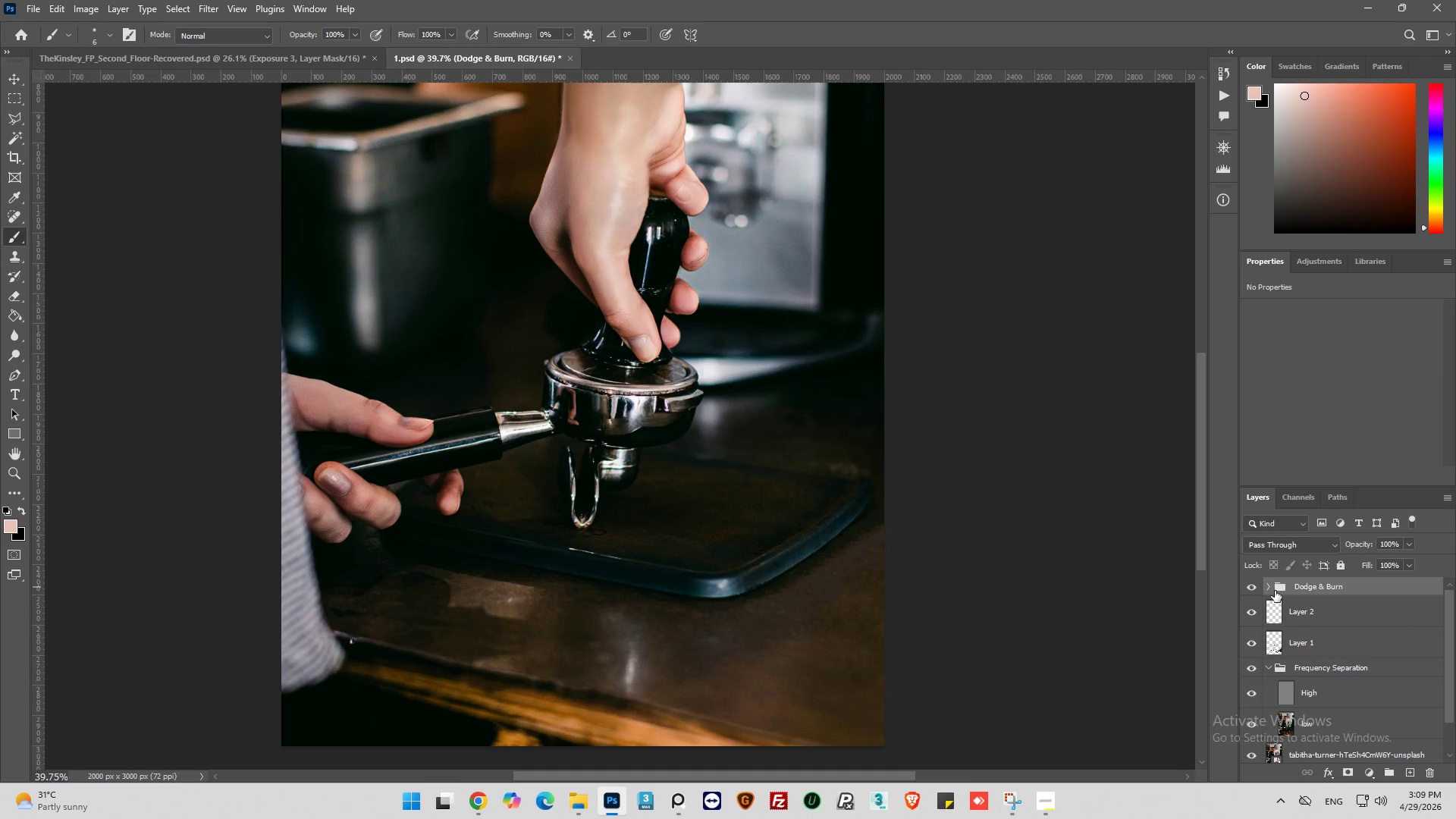 
scroll: coordinate [1275, 591], scroll_direction: up, amount: 4.0
 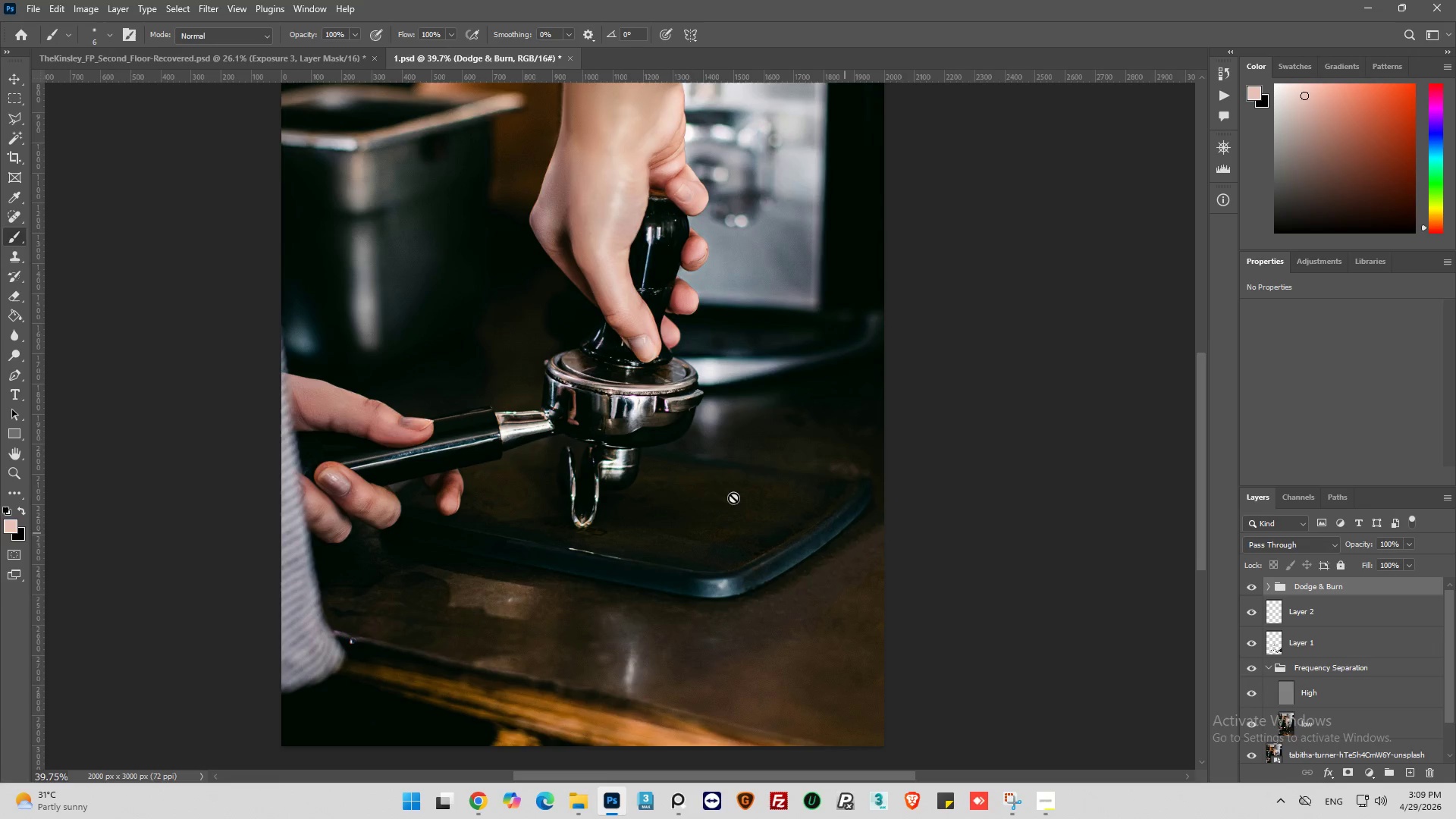 
key(Alt+AltLeft)
 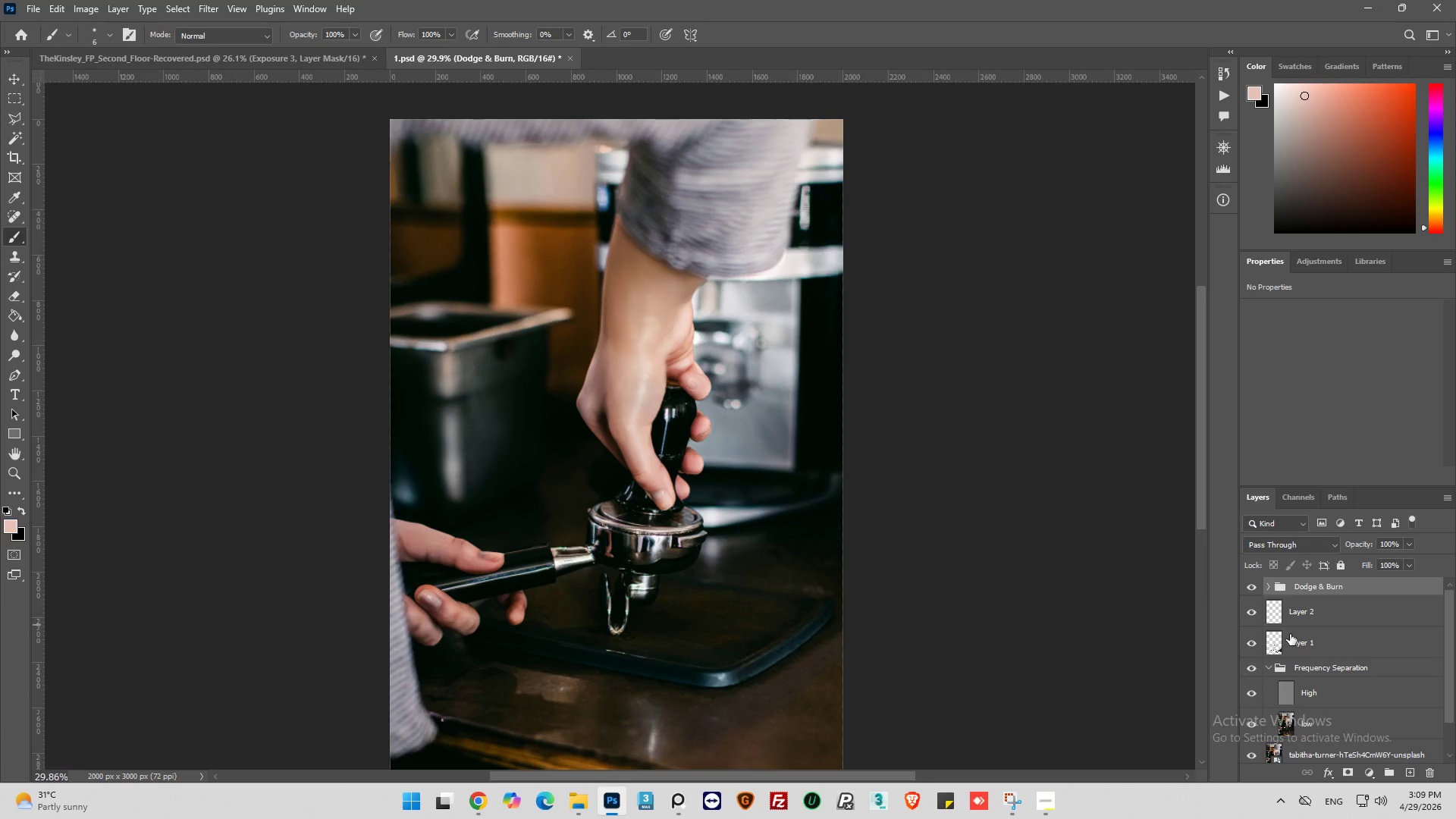 
scroll: coordinate [720, 494], scroll_direction: up, amount: 8.0
 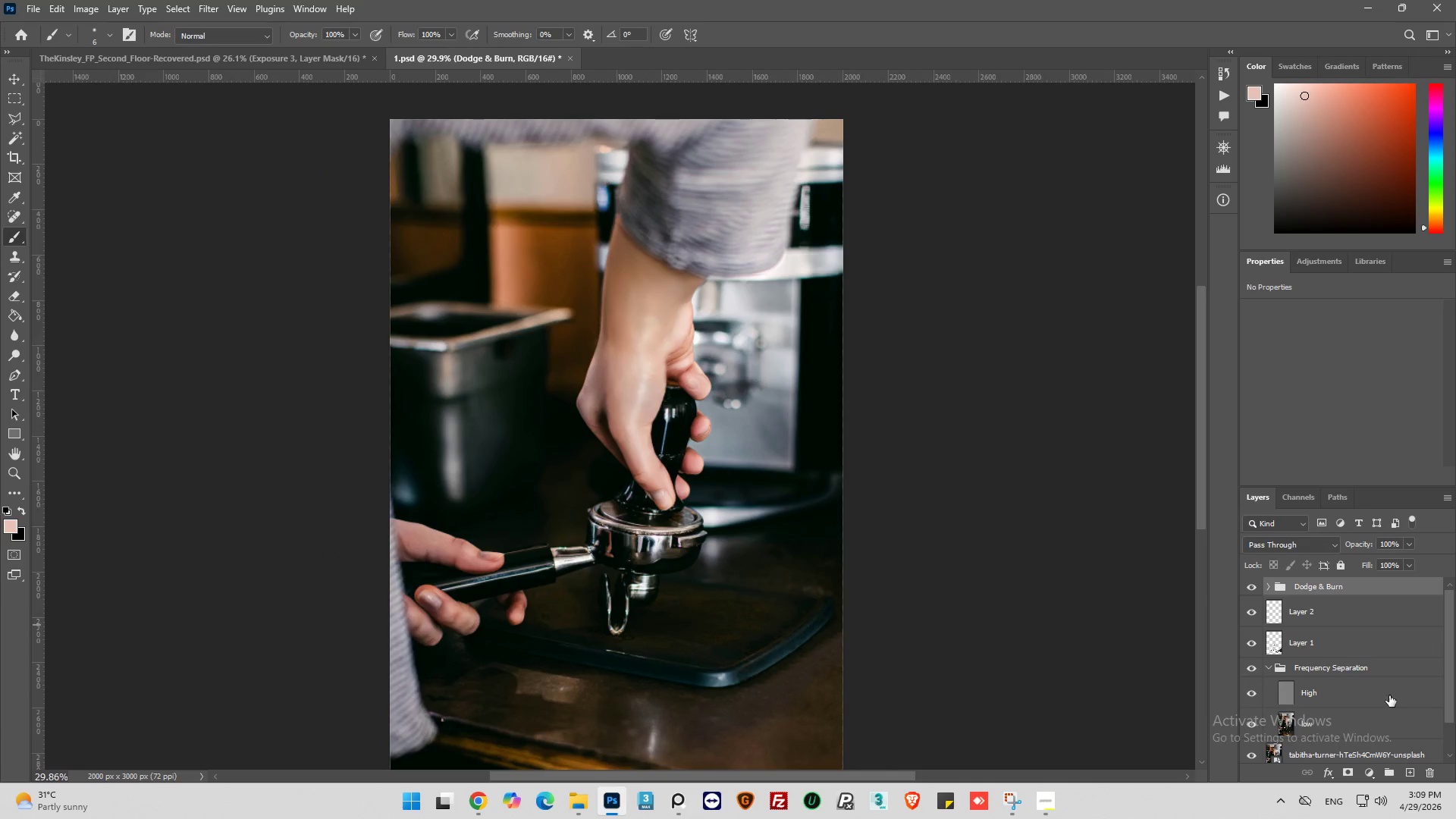 
left_click([1267, 670])
 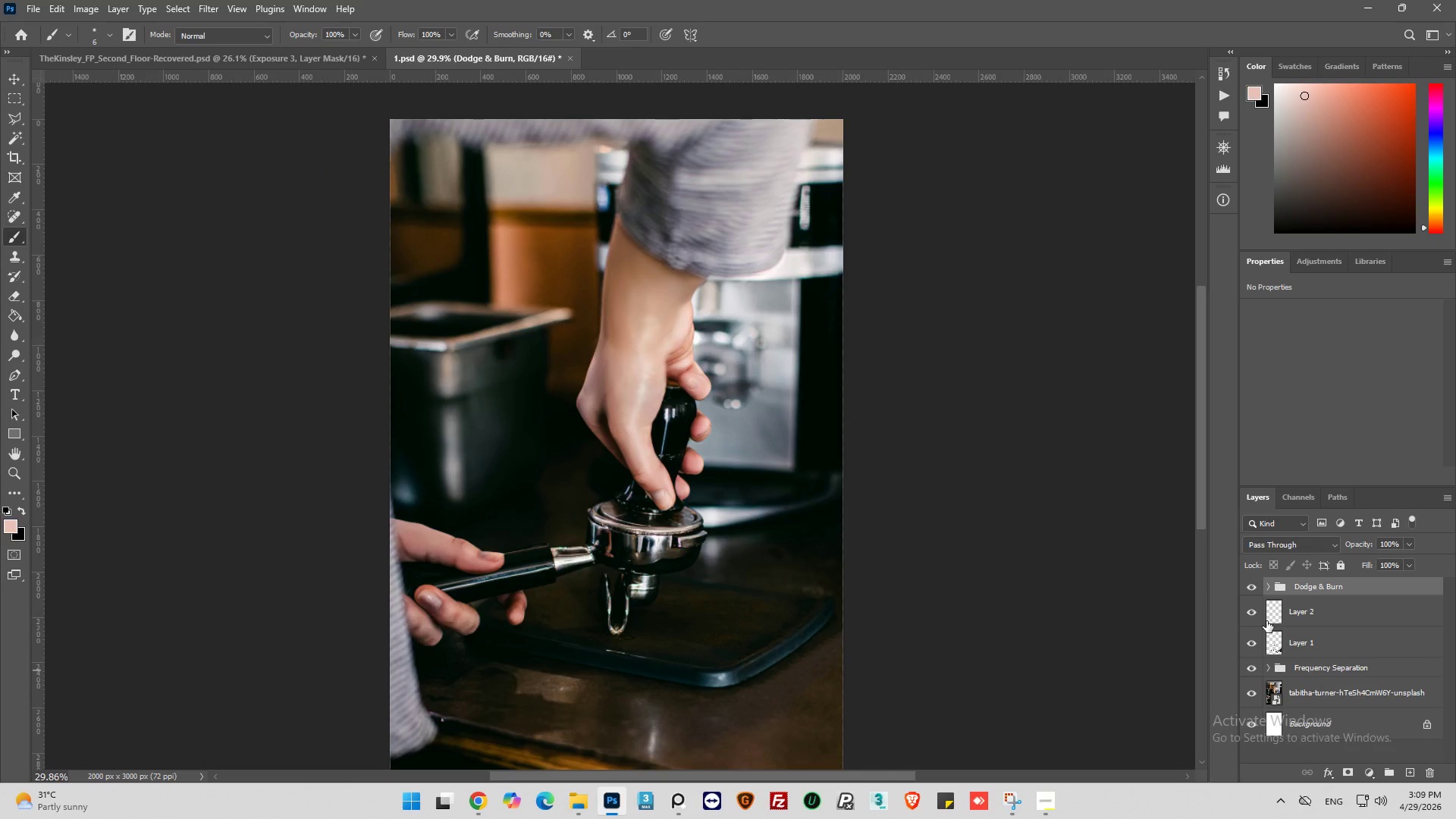 
left_click([1323, 617])
 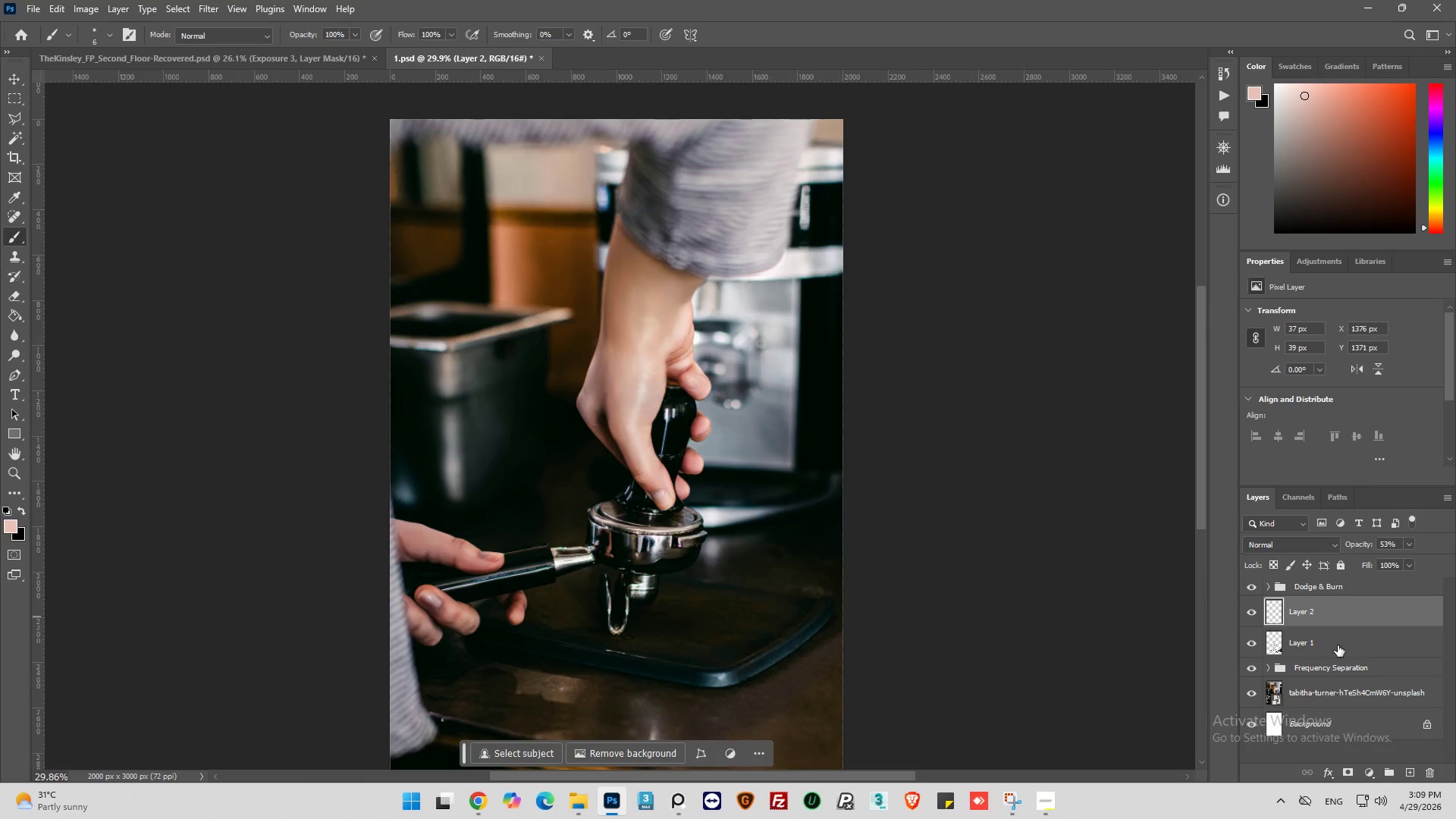 
hold_key(key=ControlLeft, duration=0.38)
left_click([1338, 645])
 